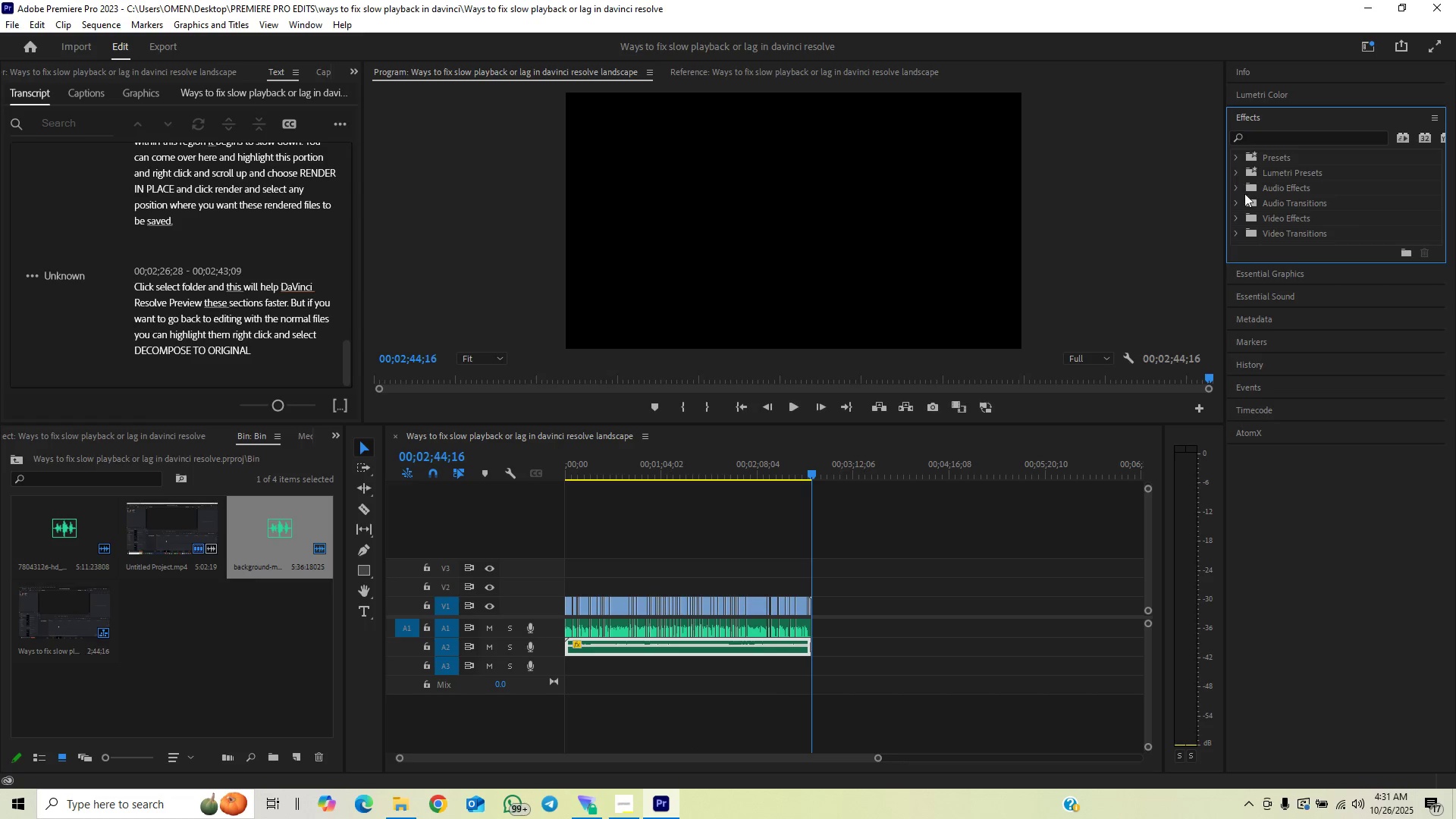 
left_click([1237, 232])
 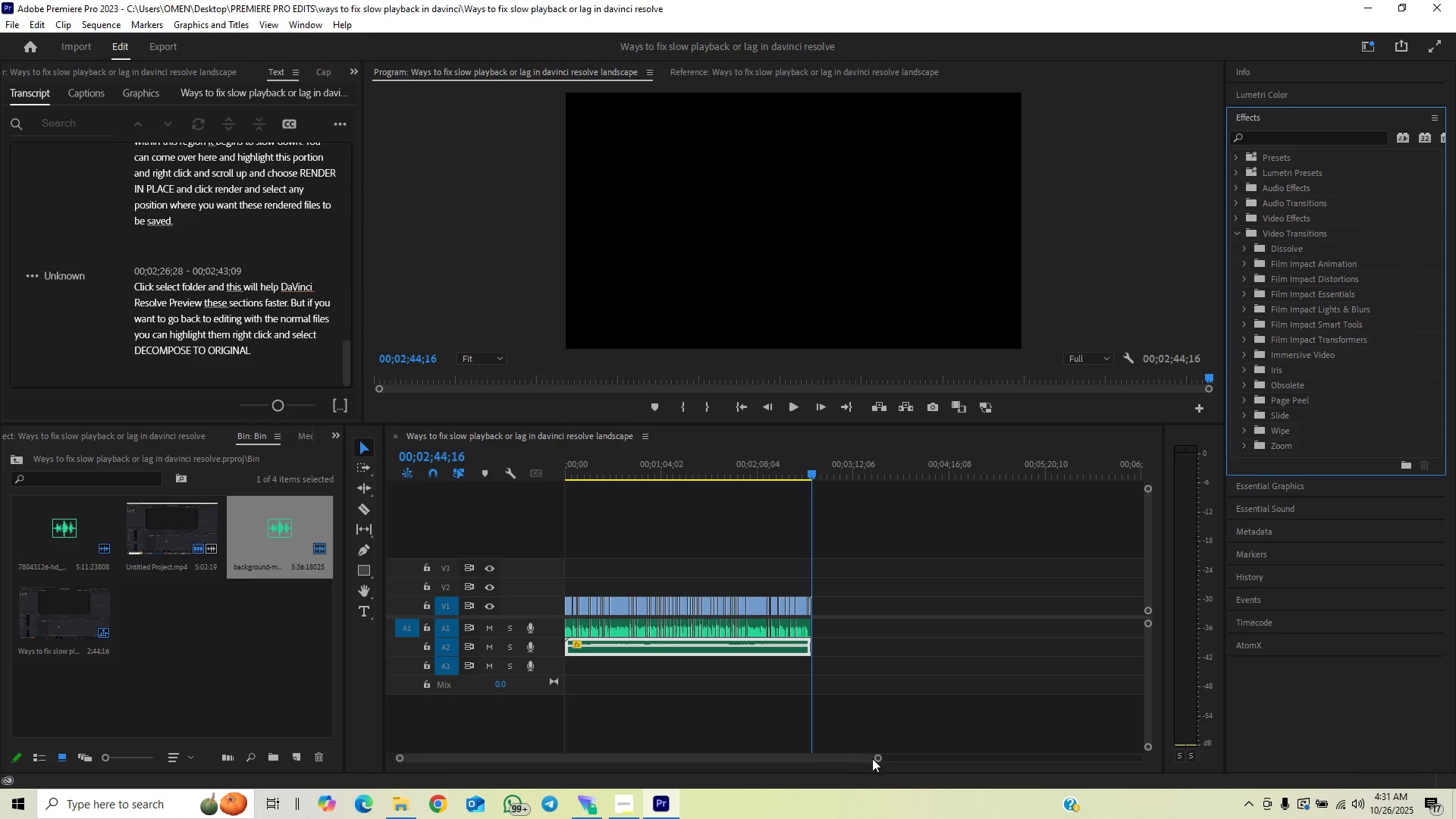 
left_click_drag(start_coordinate=[879, 758], to_coordinate=[695, 792])
 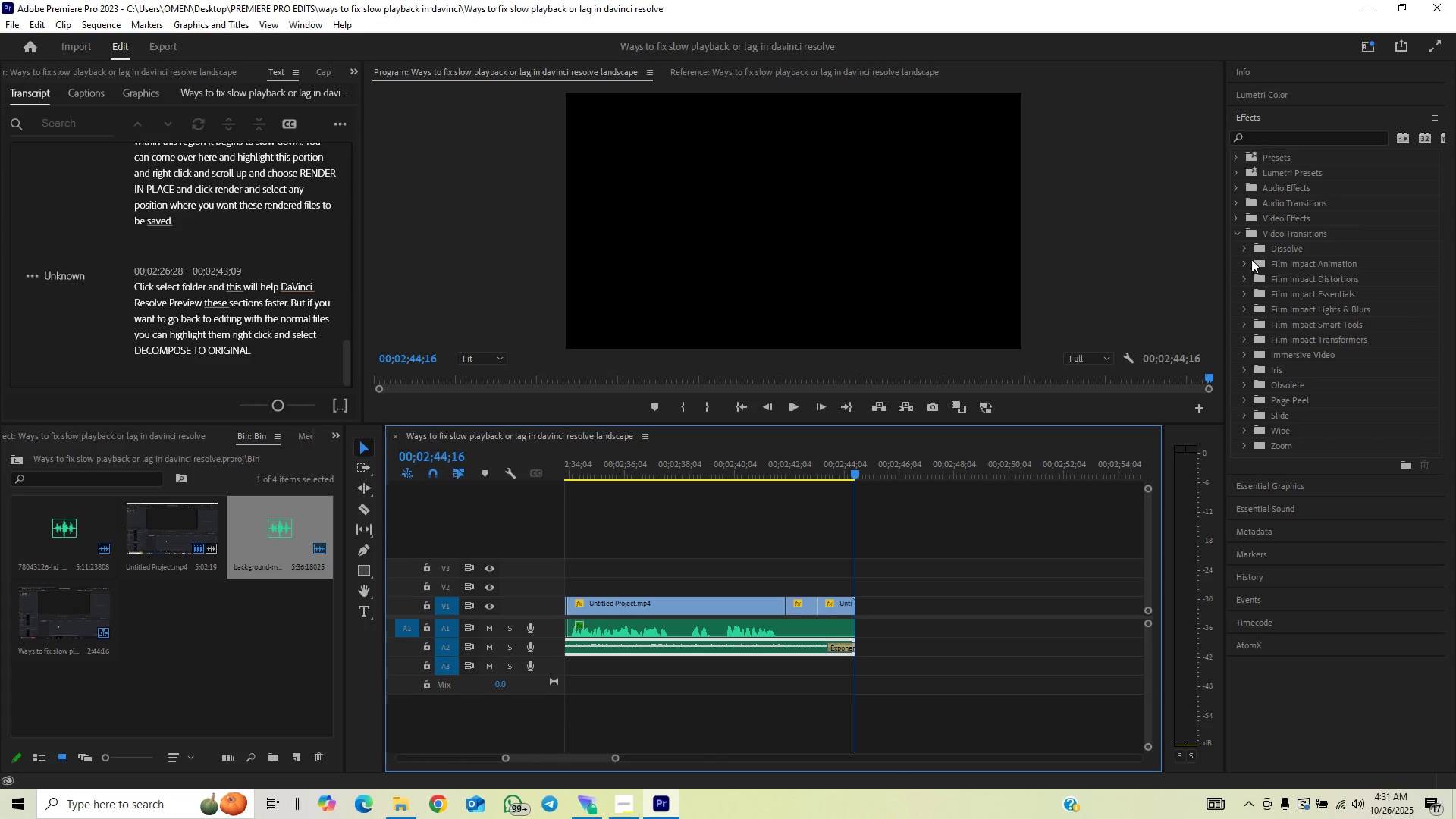 
left_click([1244, 249])
 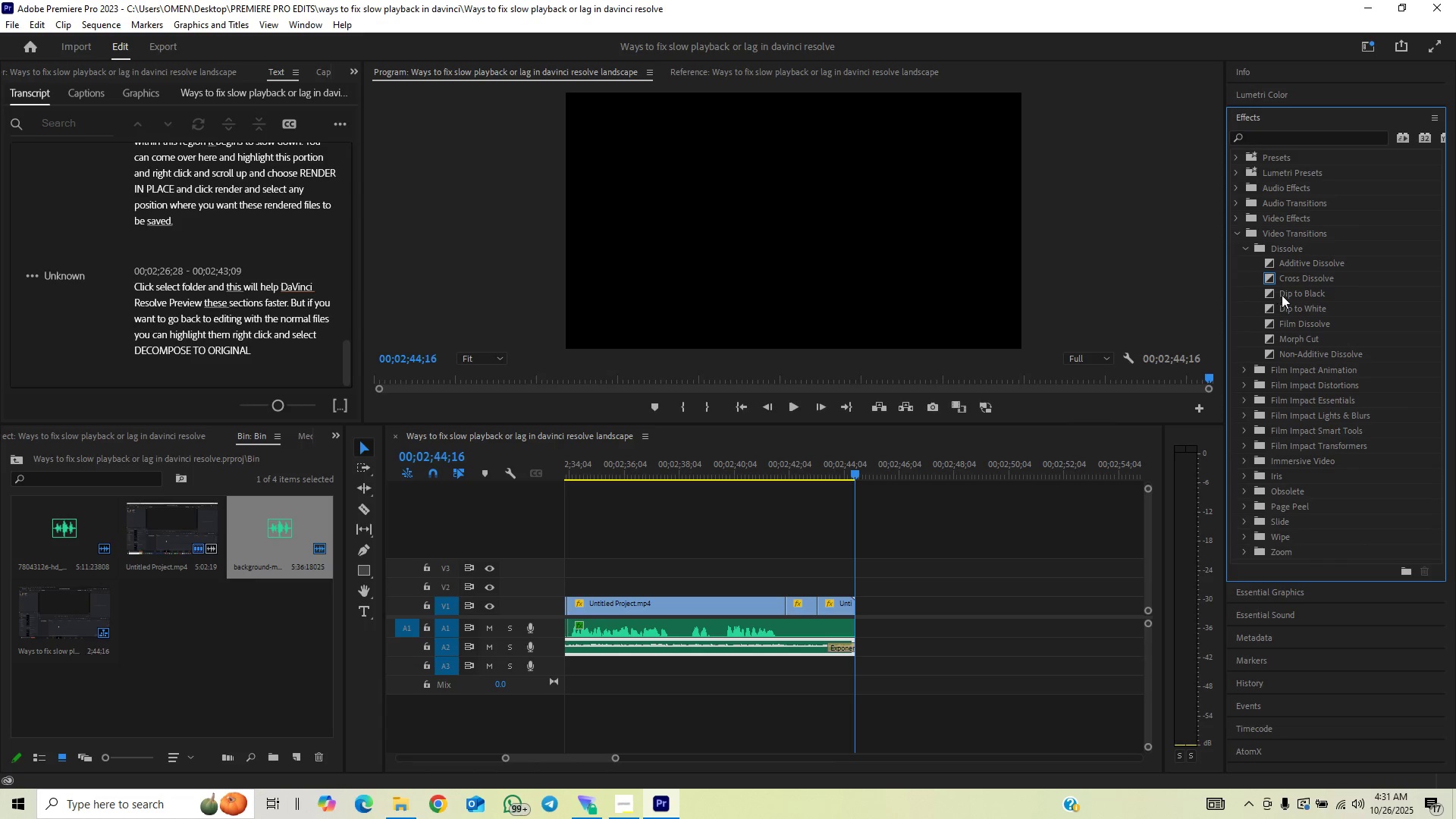 
left_click_drag(start_coordinate=[1287, 315], to_coordinate=[852, 606])
 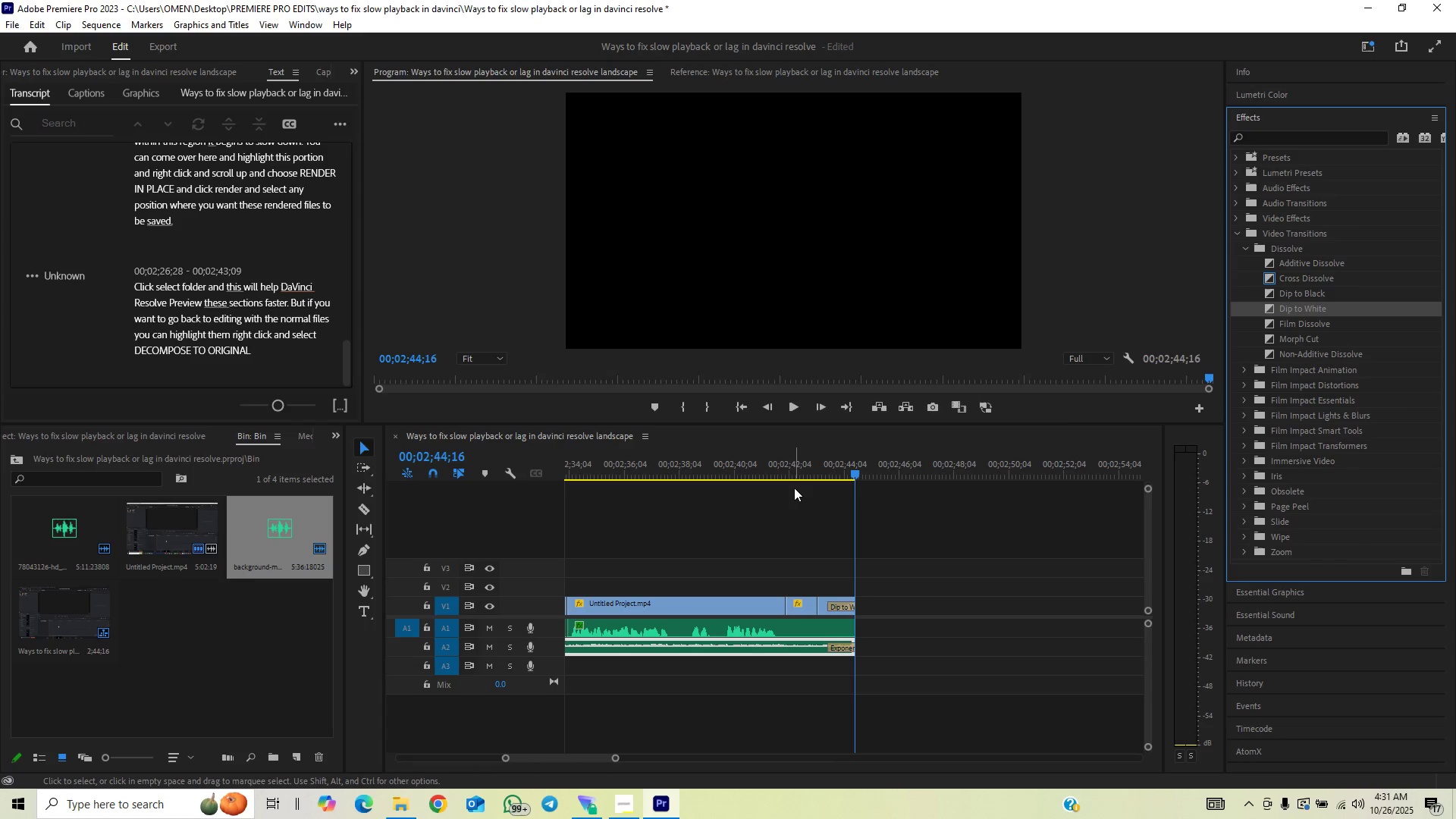 
left_click([792, 472])
 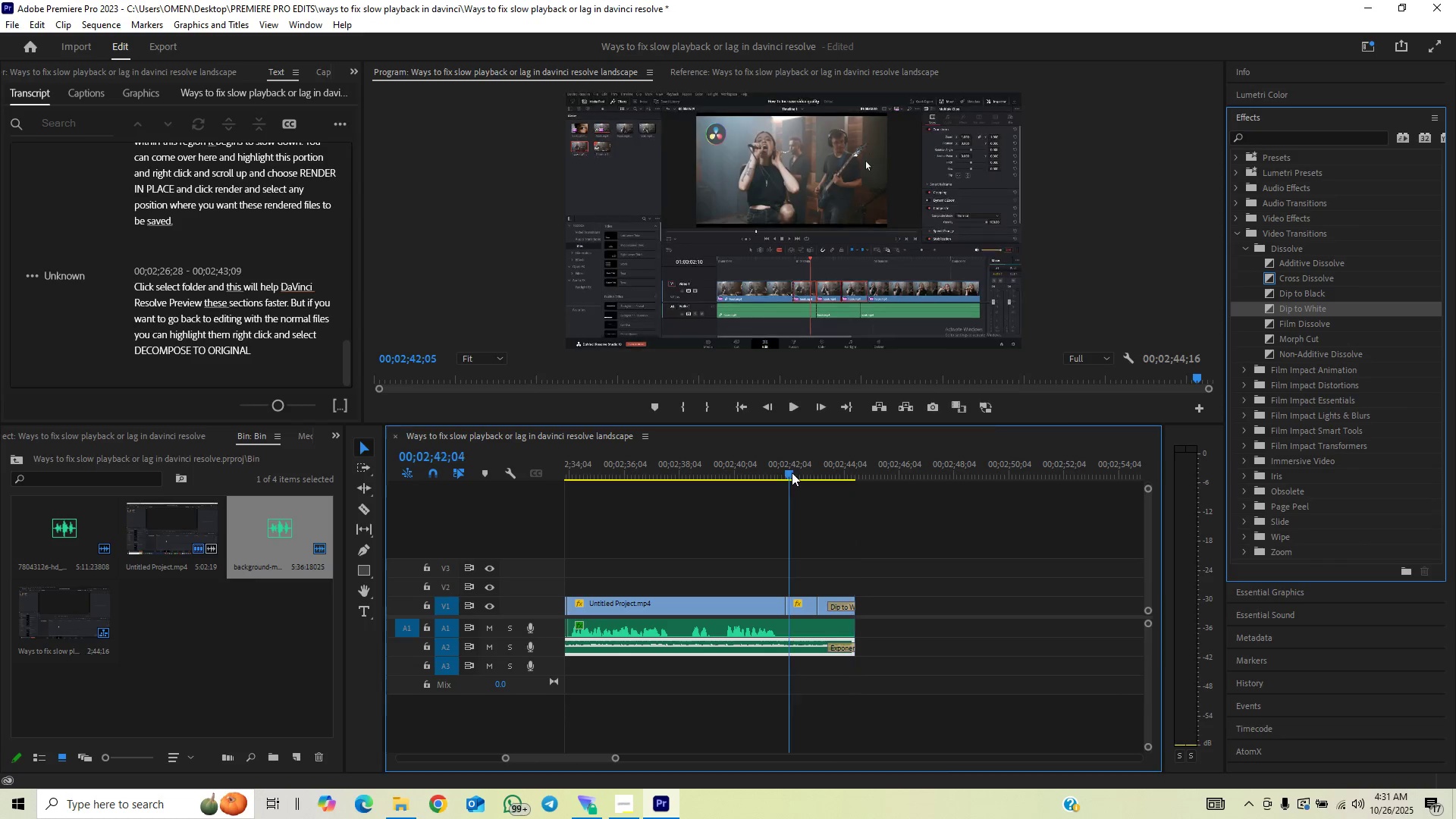 
key(Space)
 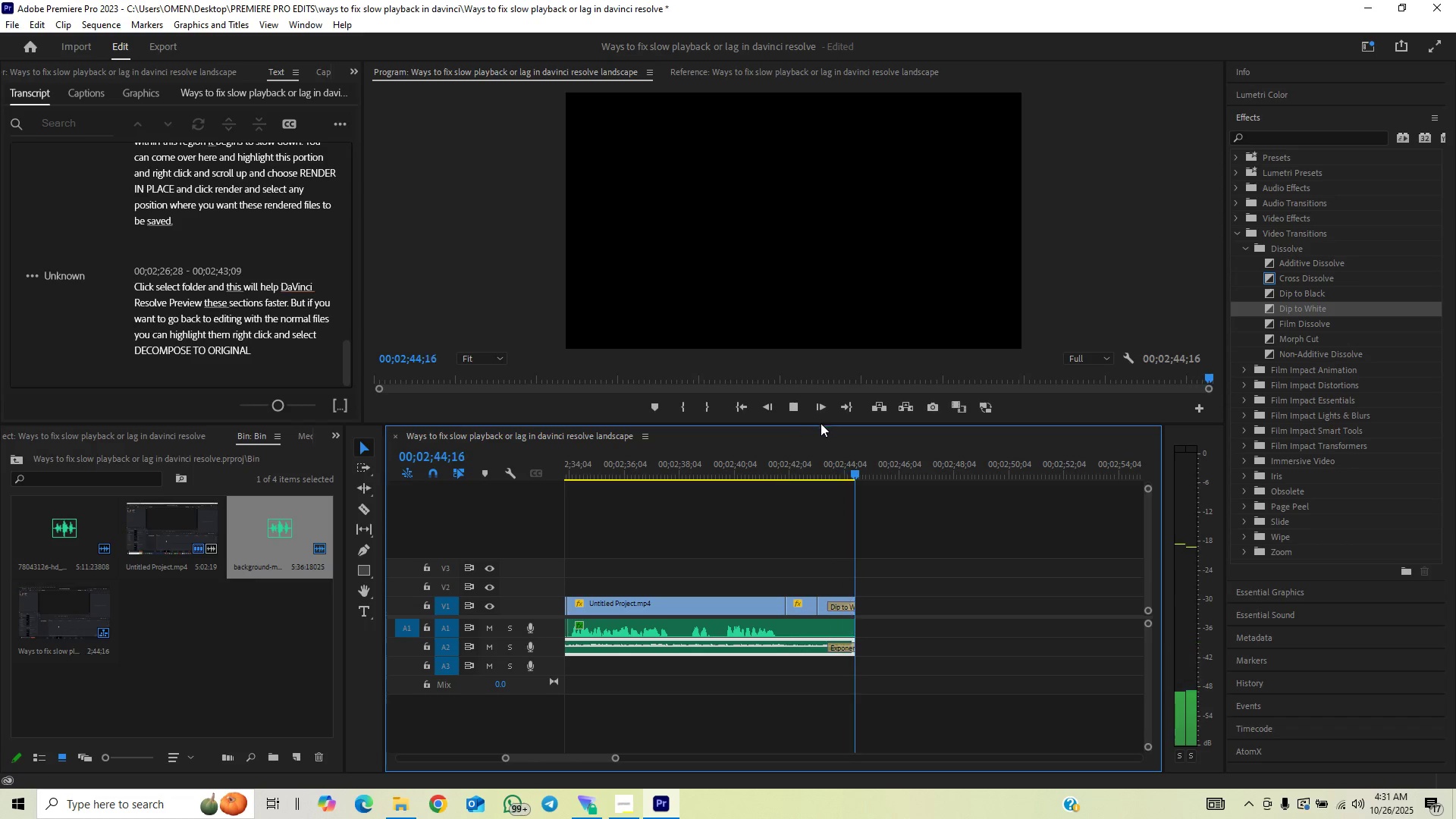 
left_click([774, 469])
 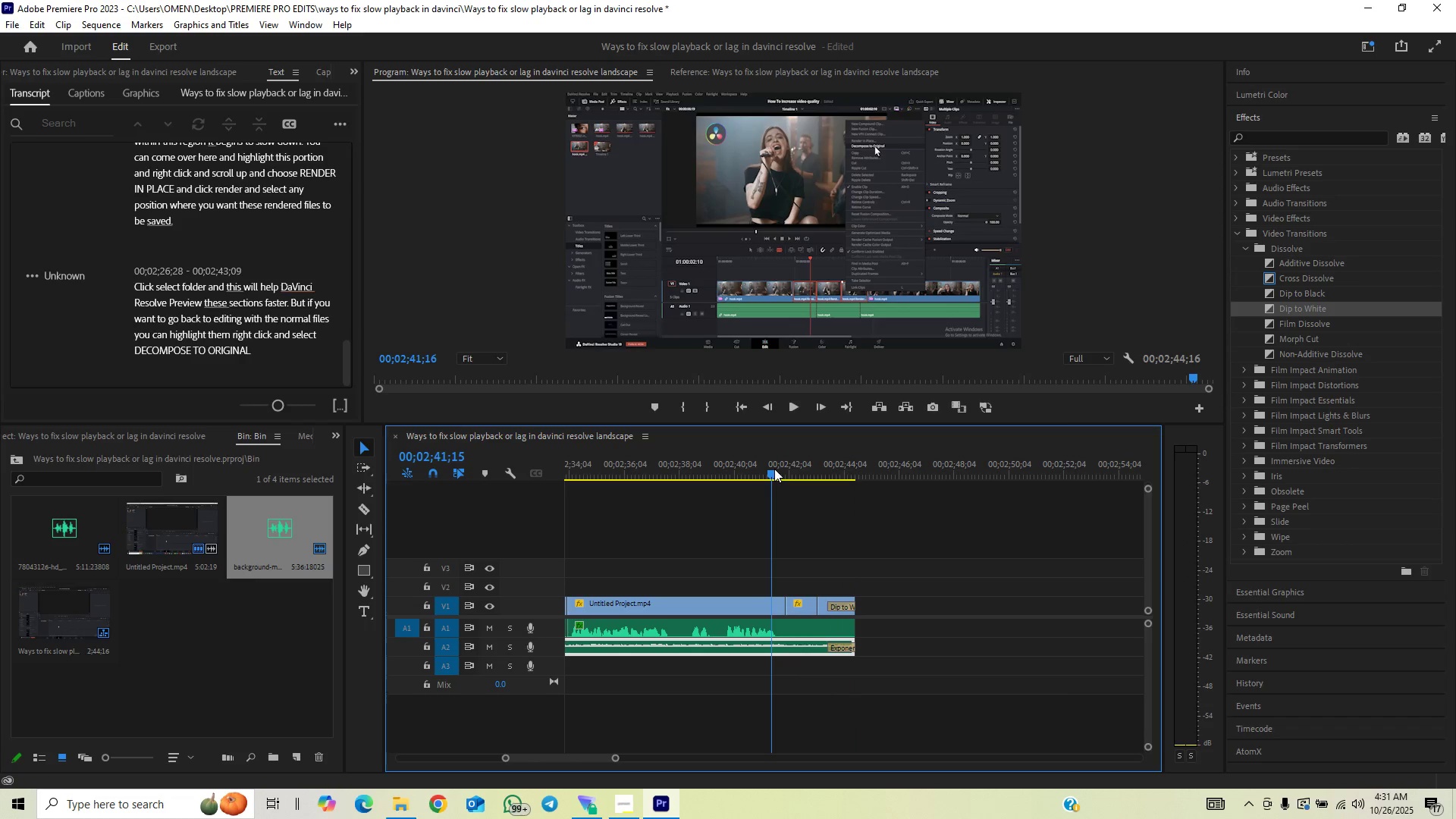 
key(Space)
 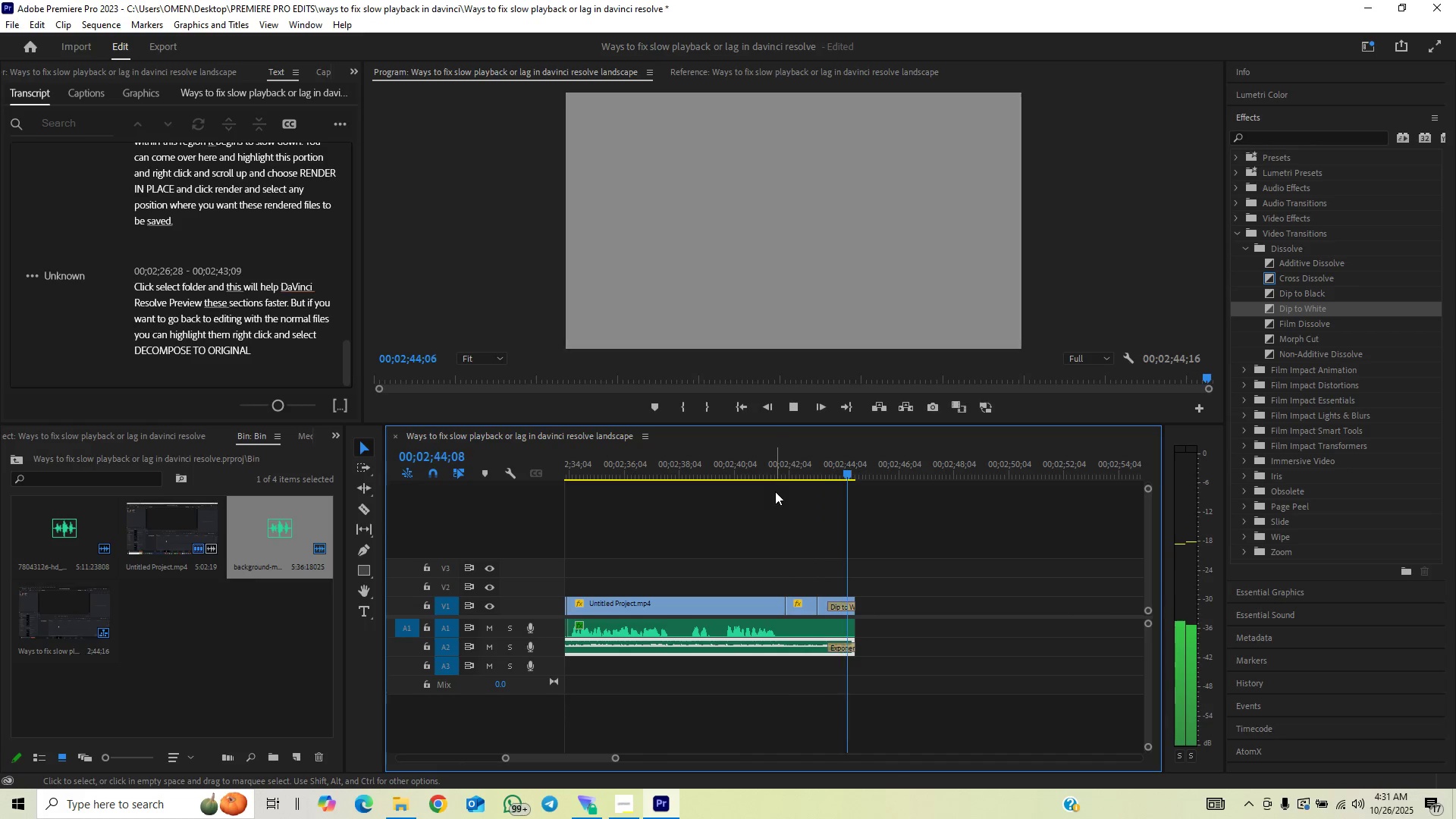 
key(Space)
 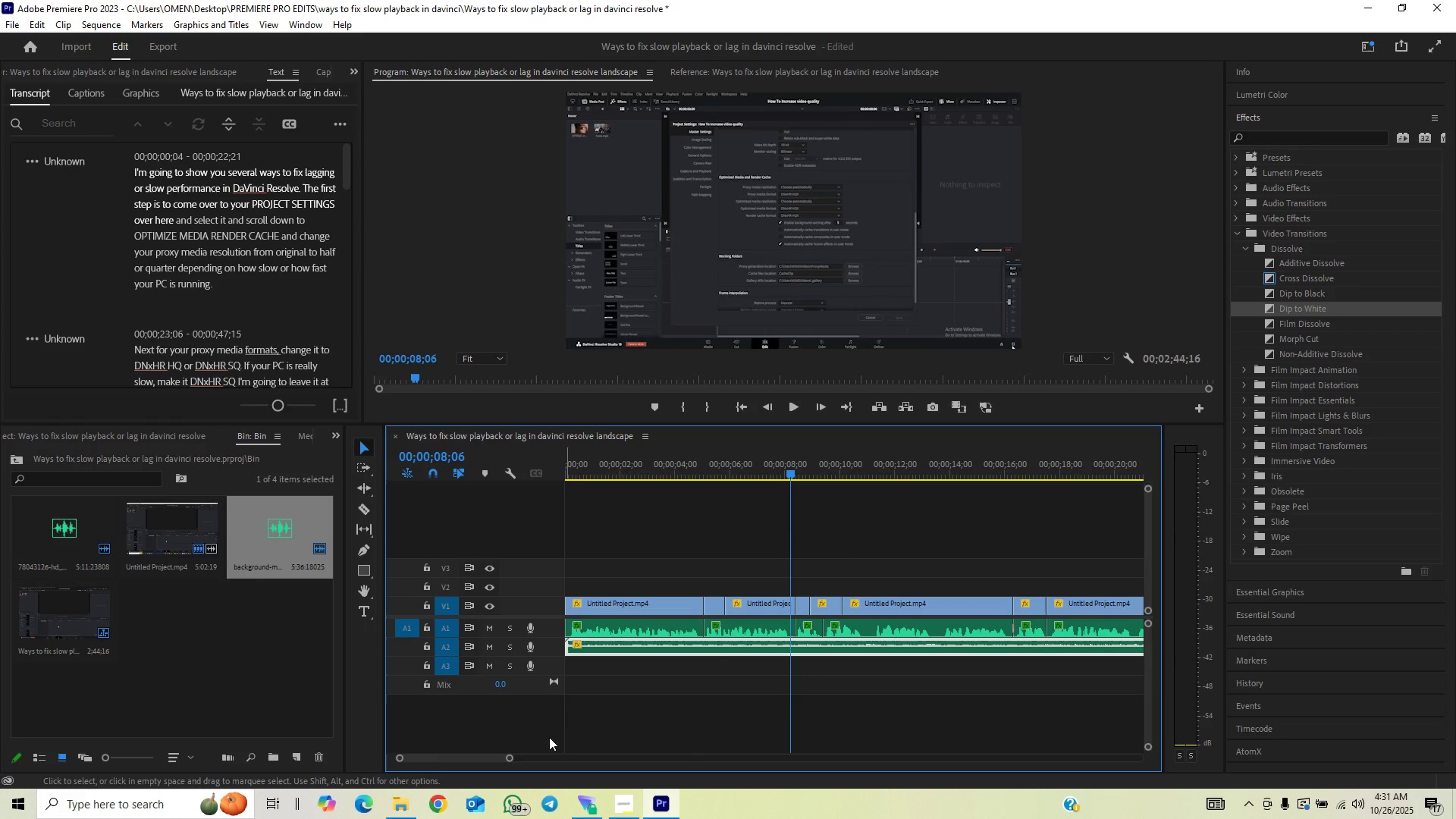 
left_click_drag(start_coordinate=[506, 759], to_coordinate=[784, 698])
 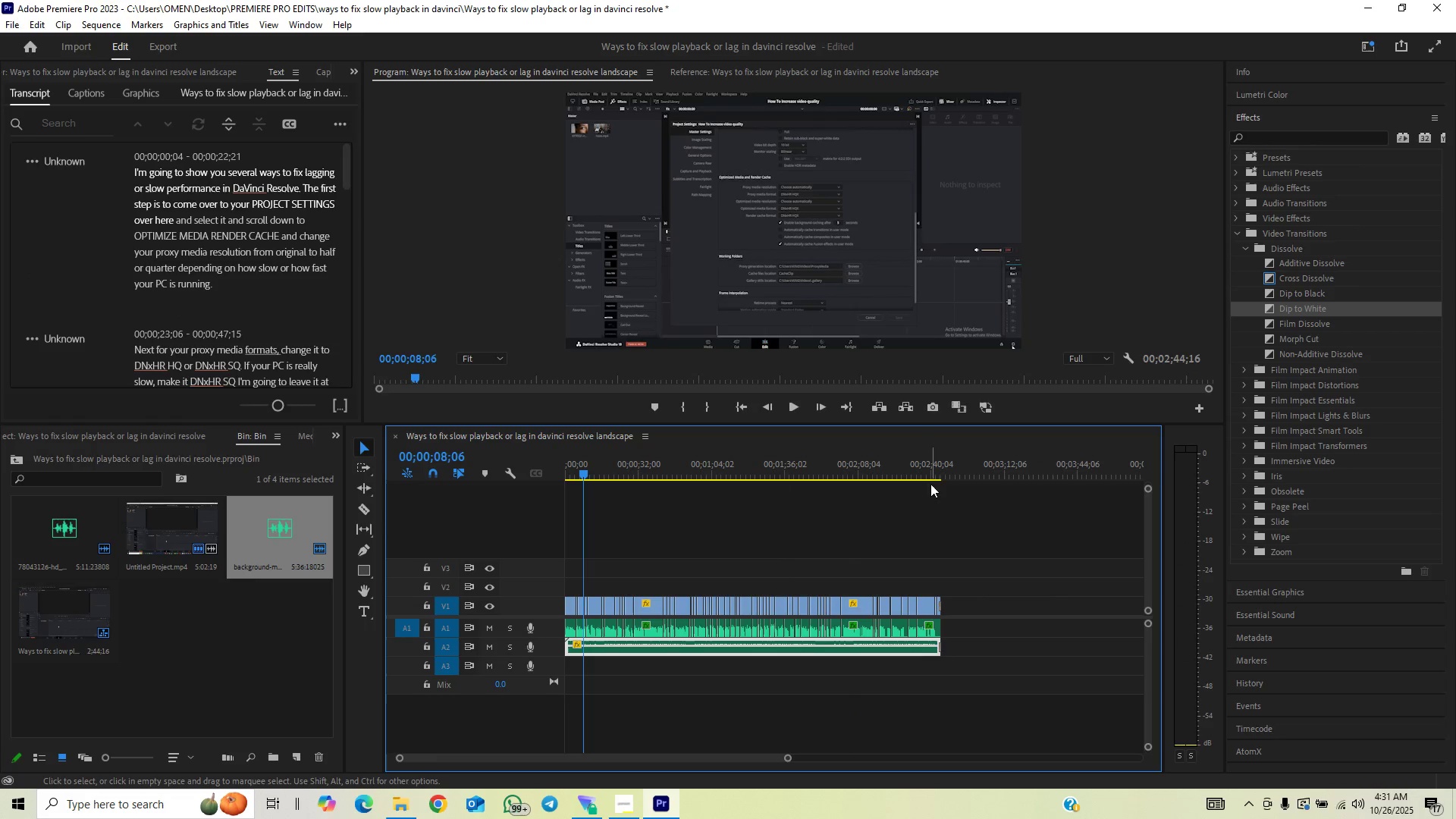 
left_click([935, 476])
 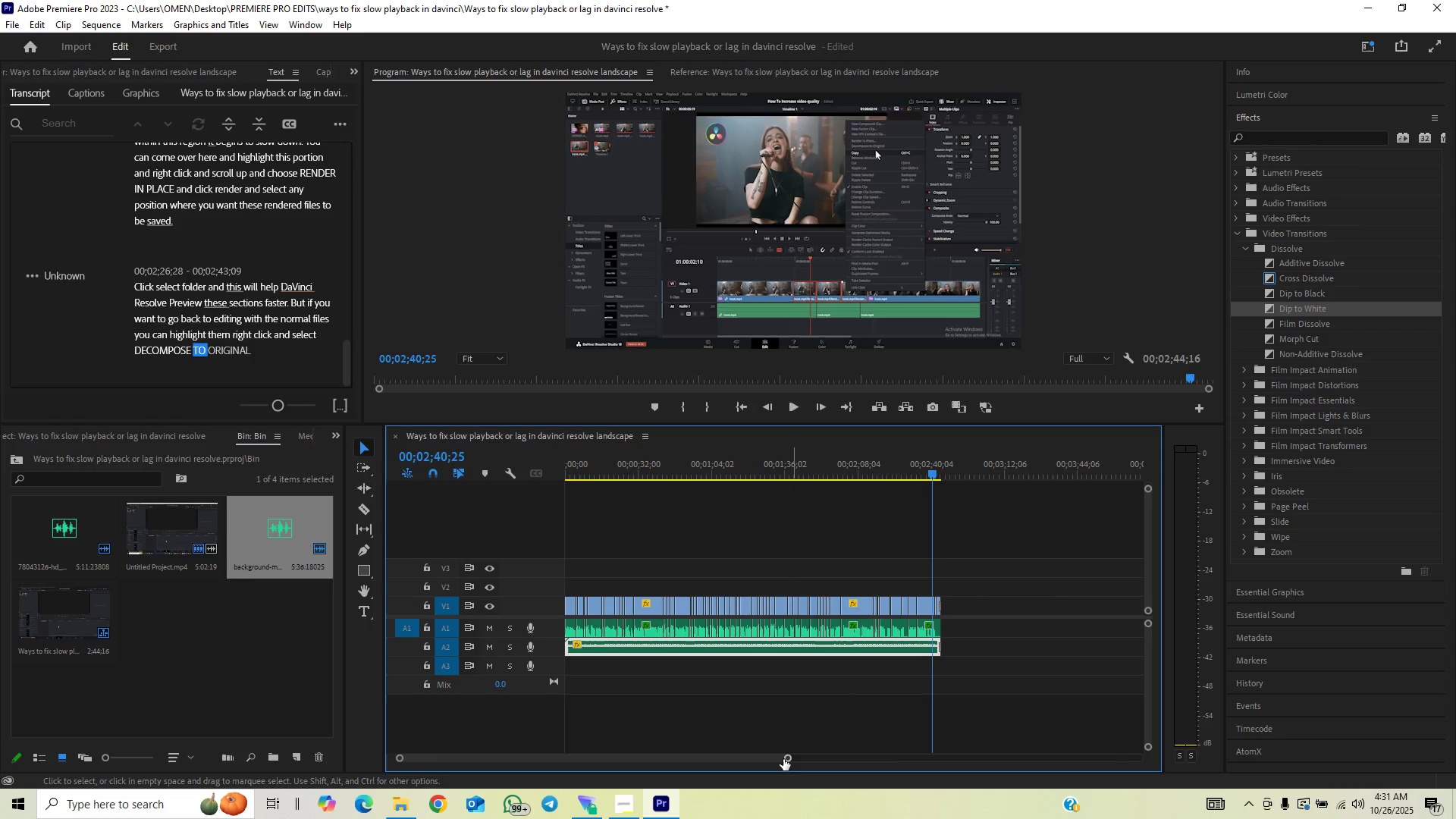 
left_click([782, 761])
 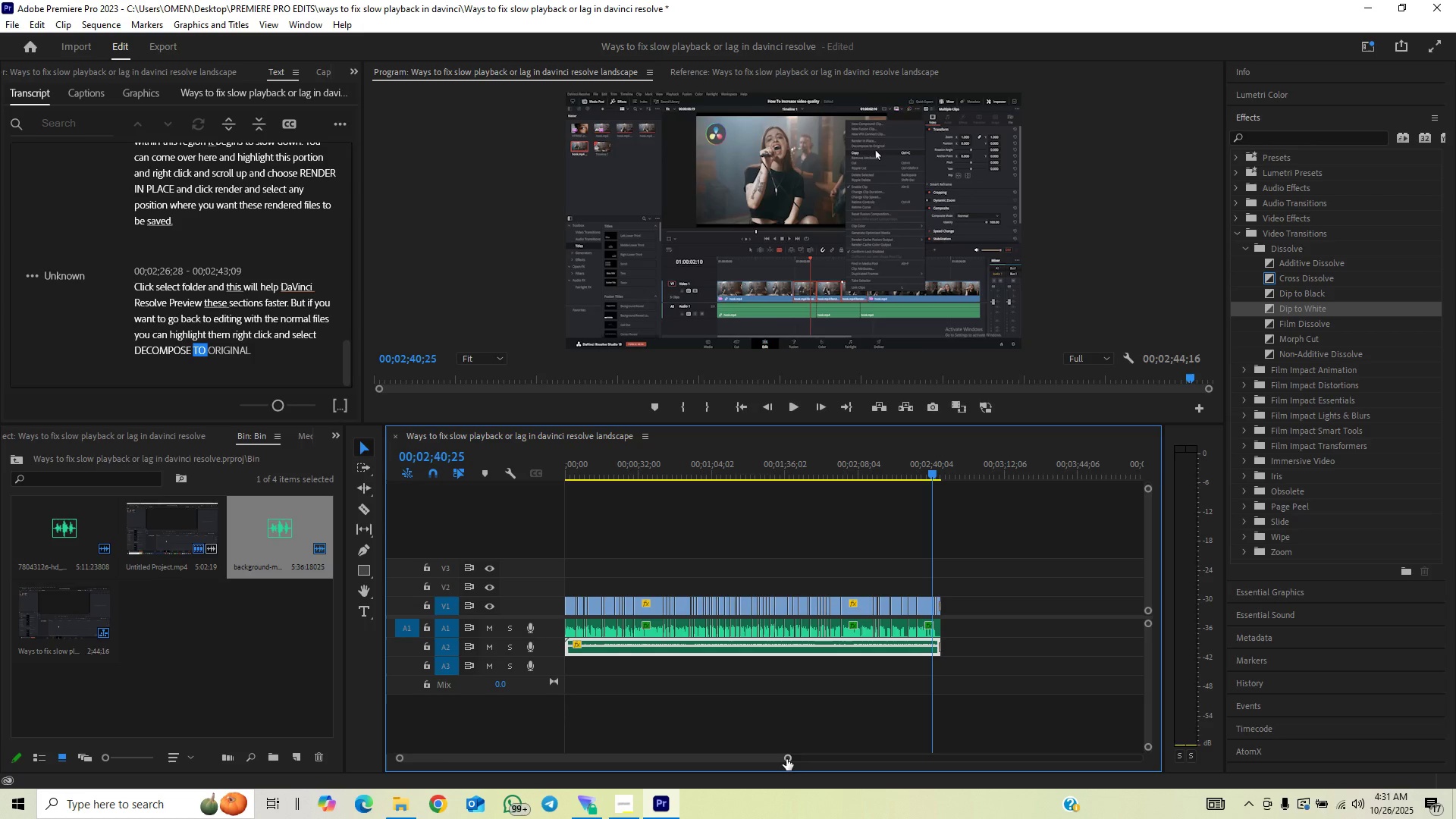 
left_click_drag(start_coordinate=[786, 759], to_coordinate=[670, 763])
 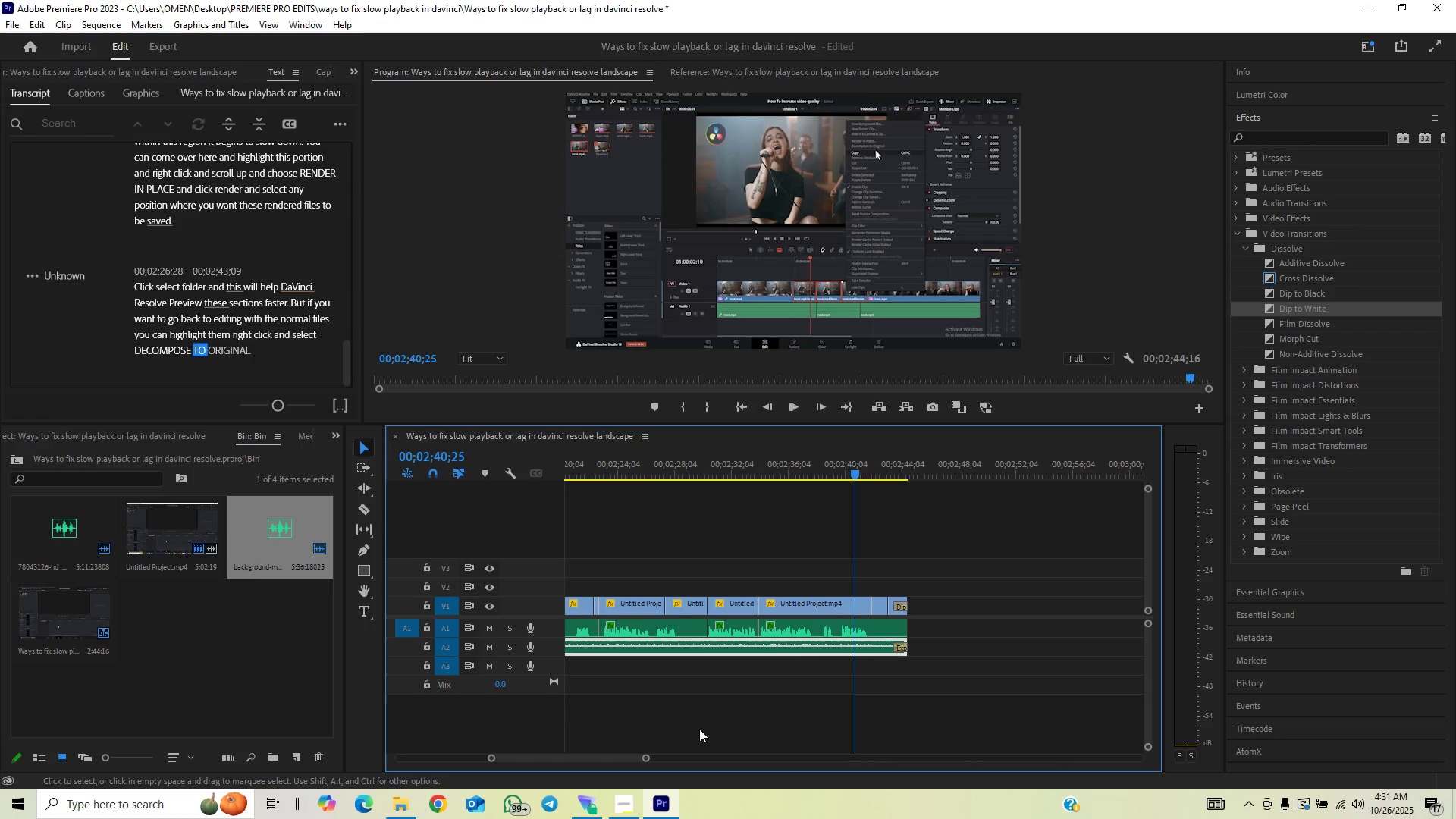 
key(Space)
 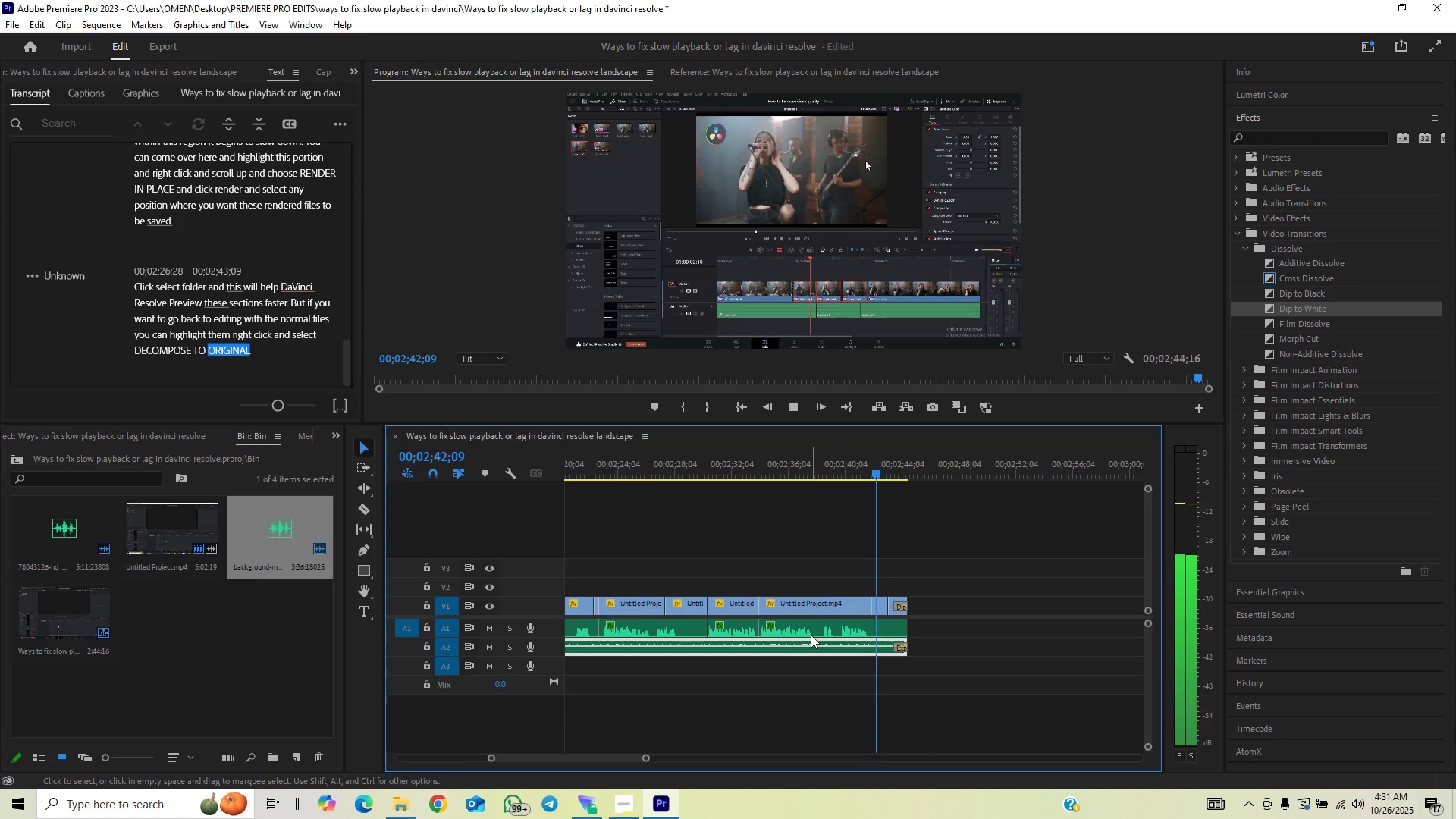 
key(Space)
 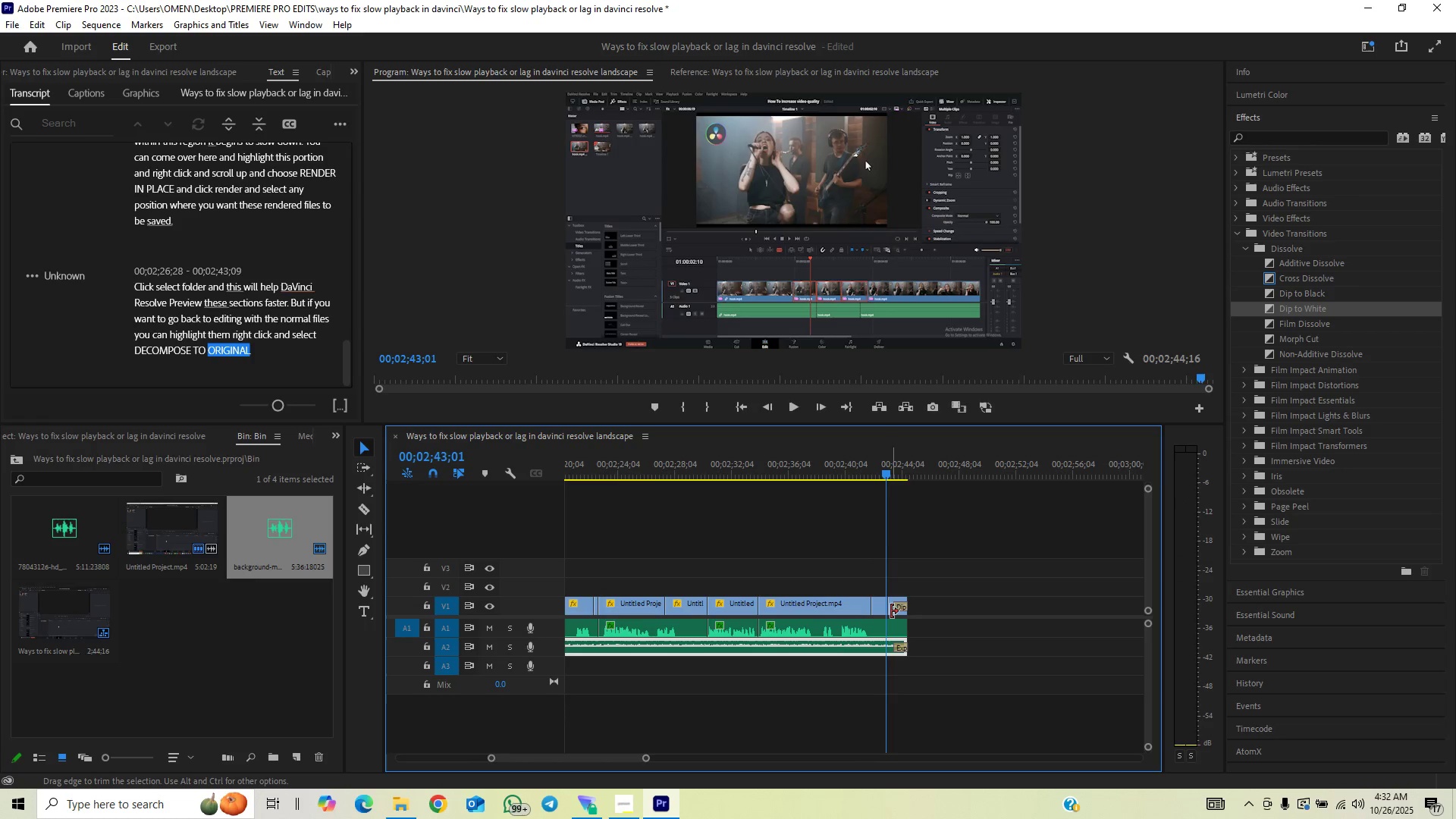 
left_click([896, 611])
 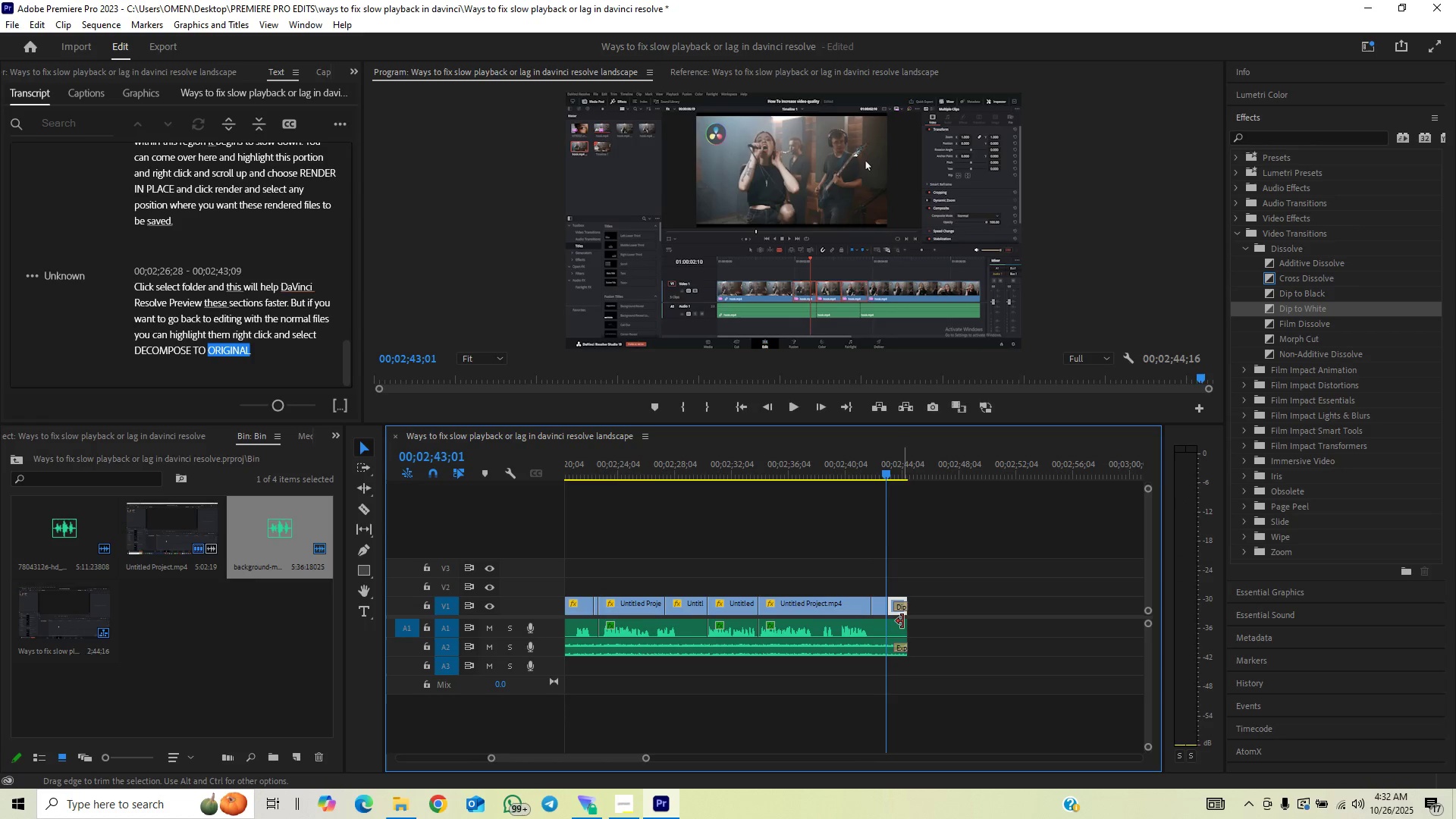 
key(Backspace)
 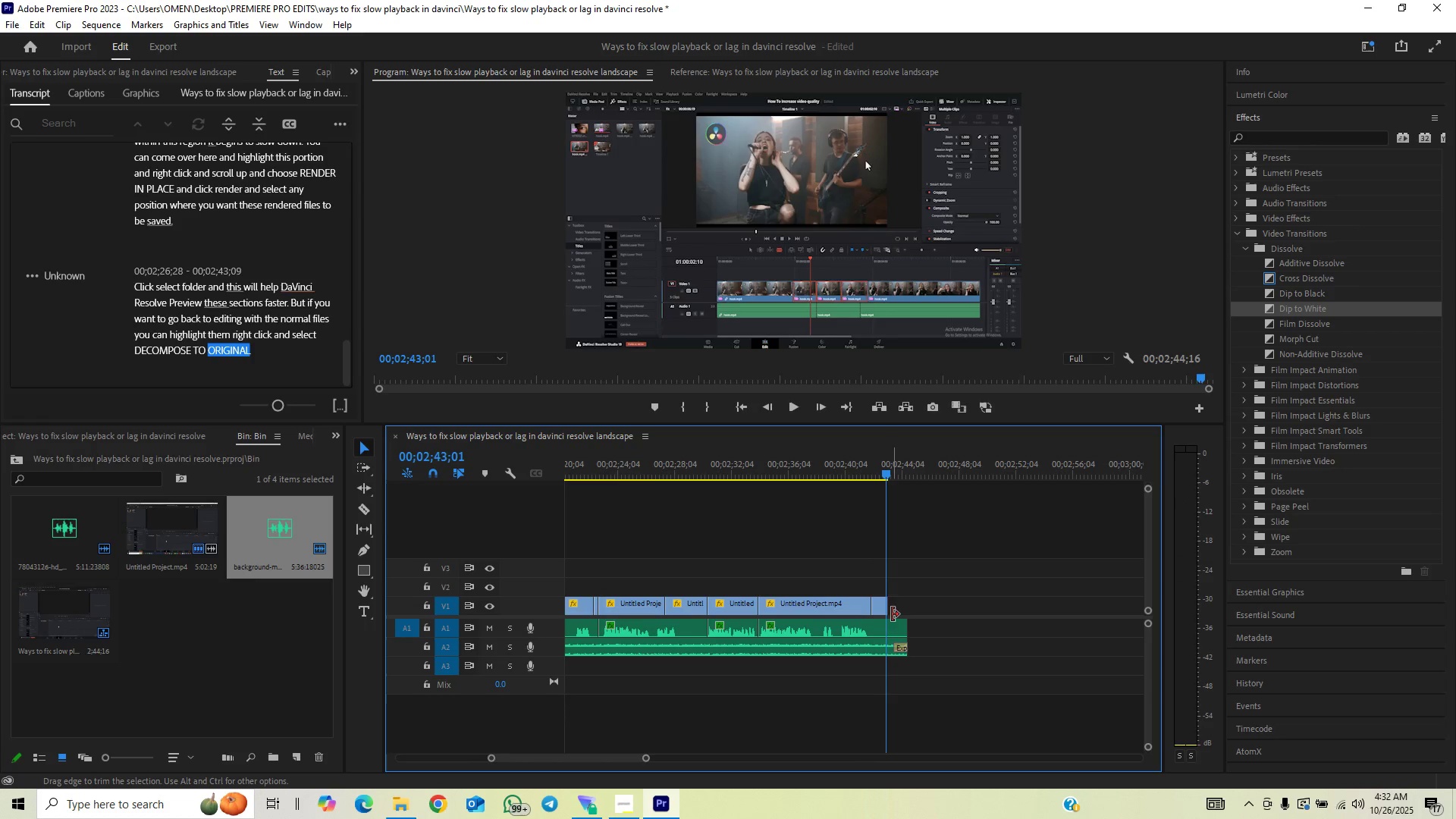 
left_click_drag(start_coordinate=[884, 612], to_coordinate=[900, 609])
 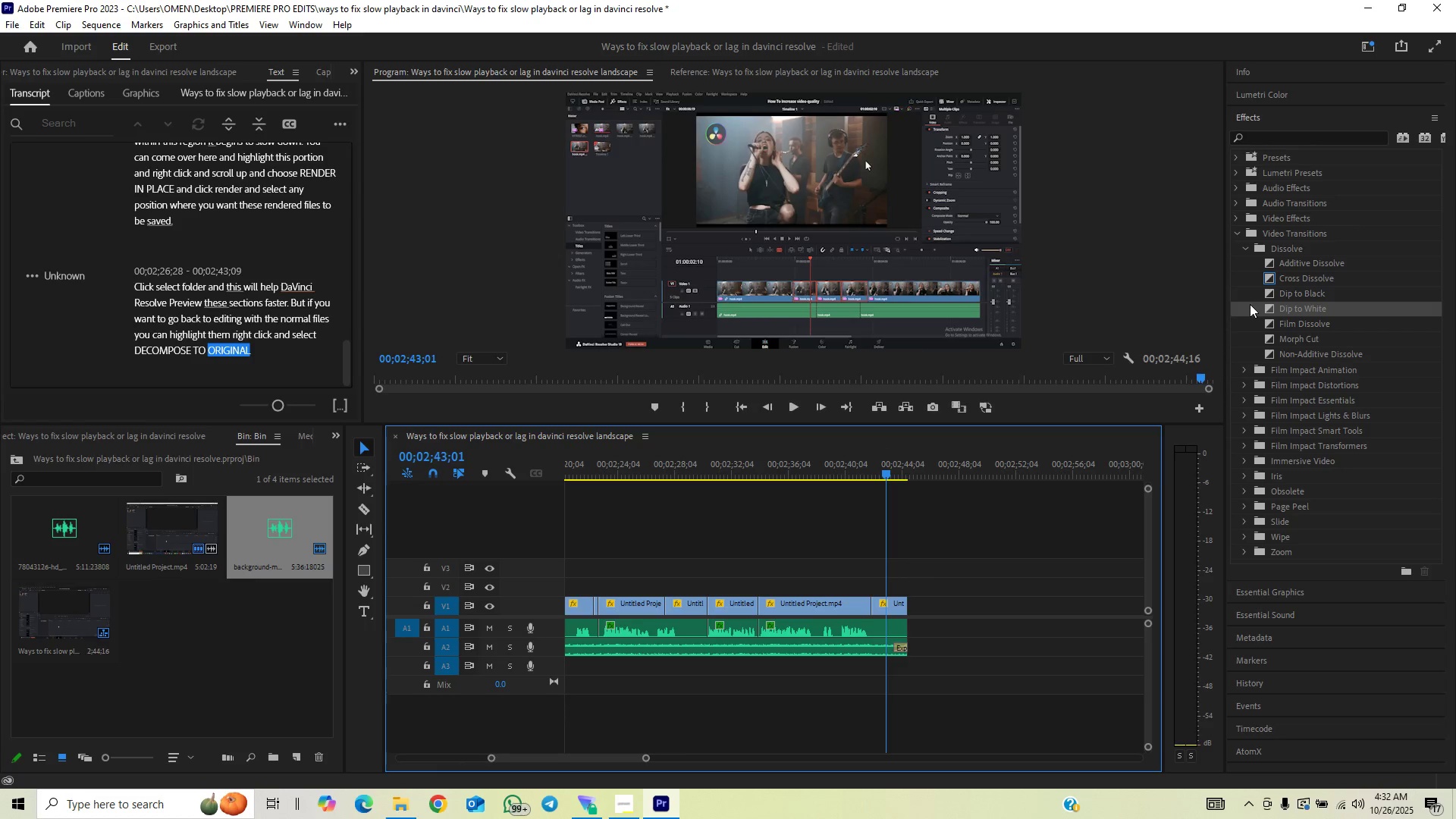 
left_click_drag(start_coordinate=[1250, 304], to_coordinate=[897, 607])
 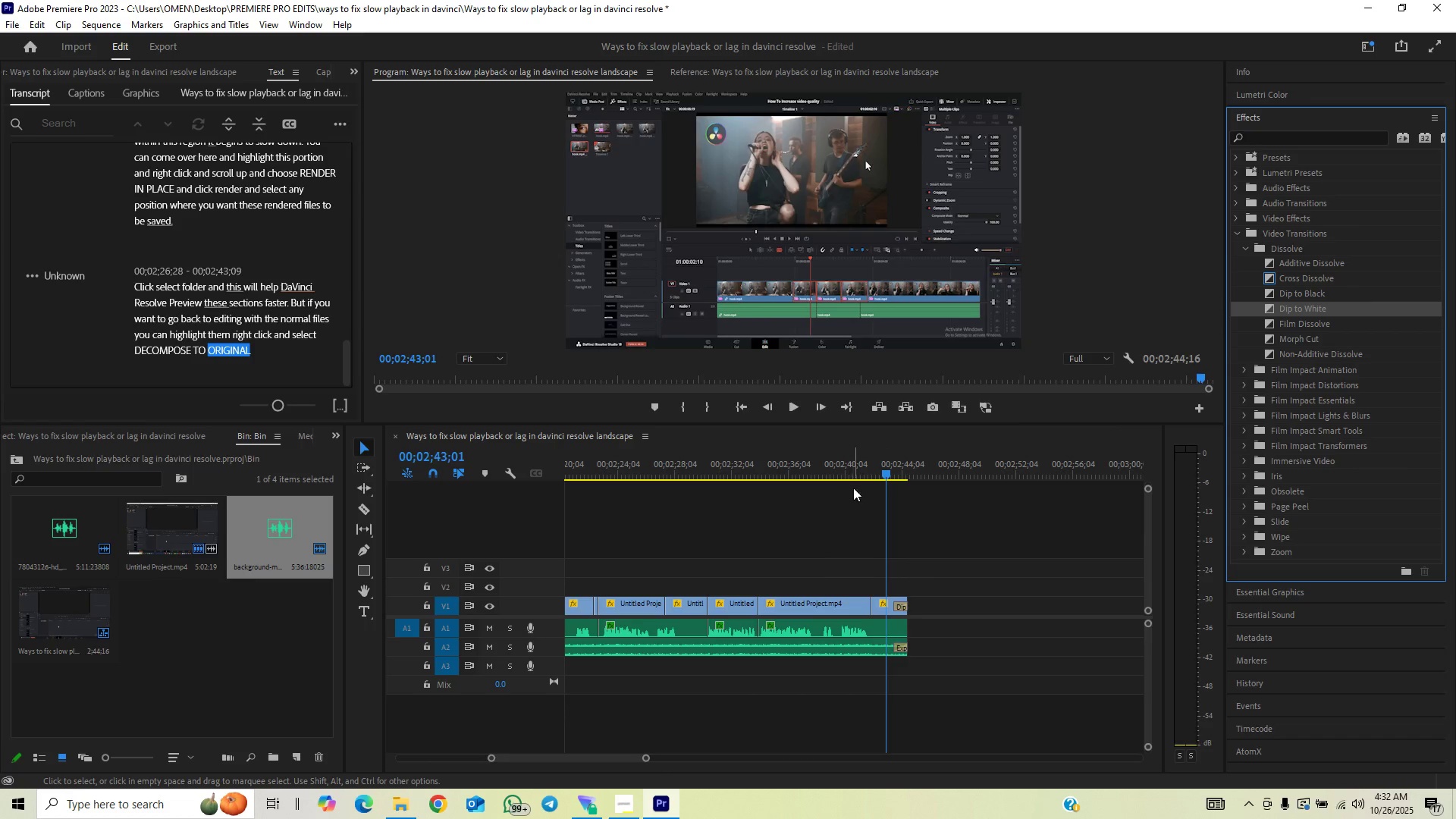 
left_click([855, 469])
 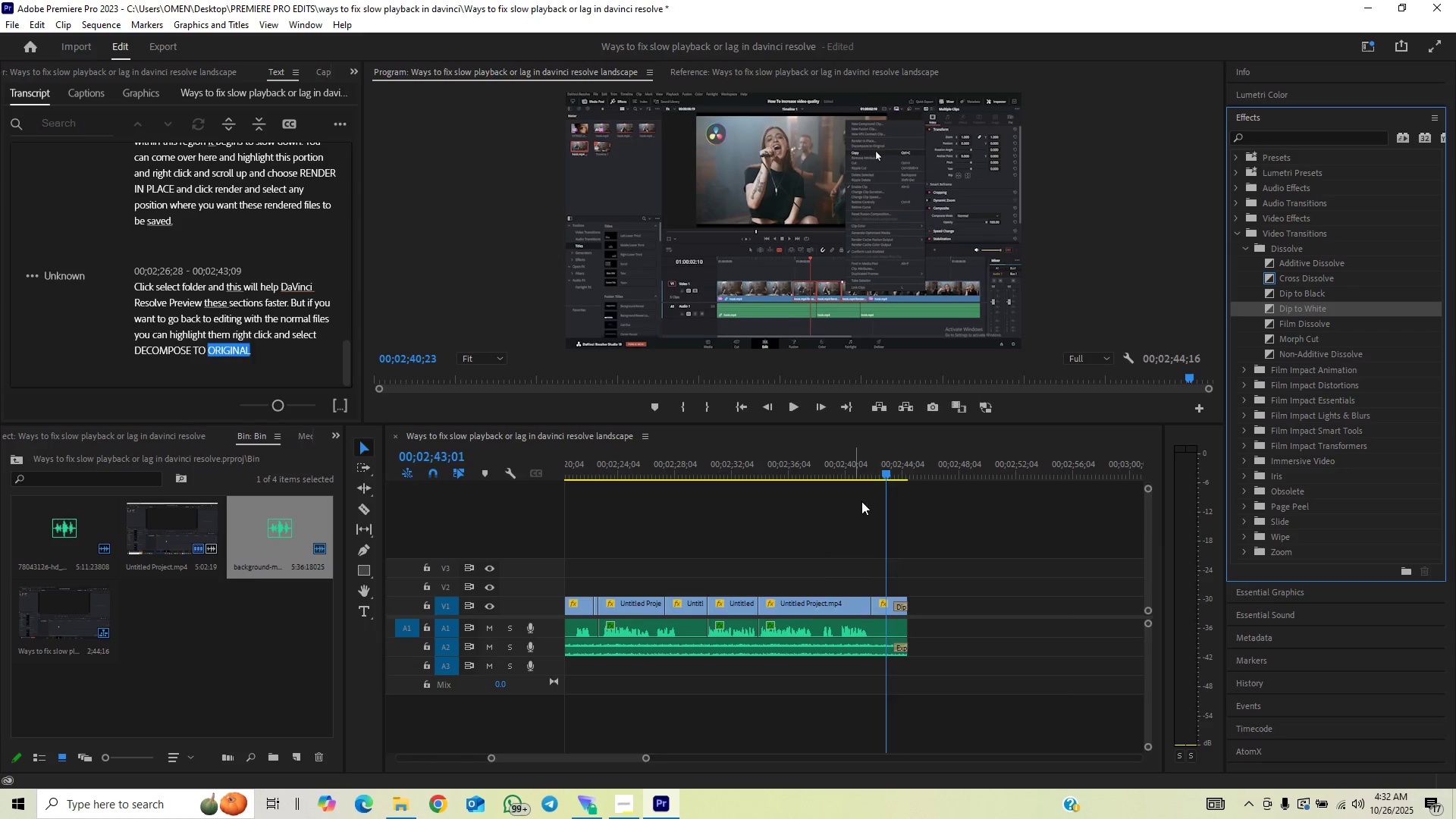 
key(Space)
 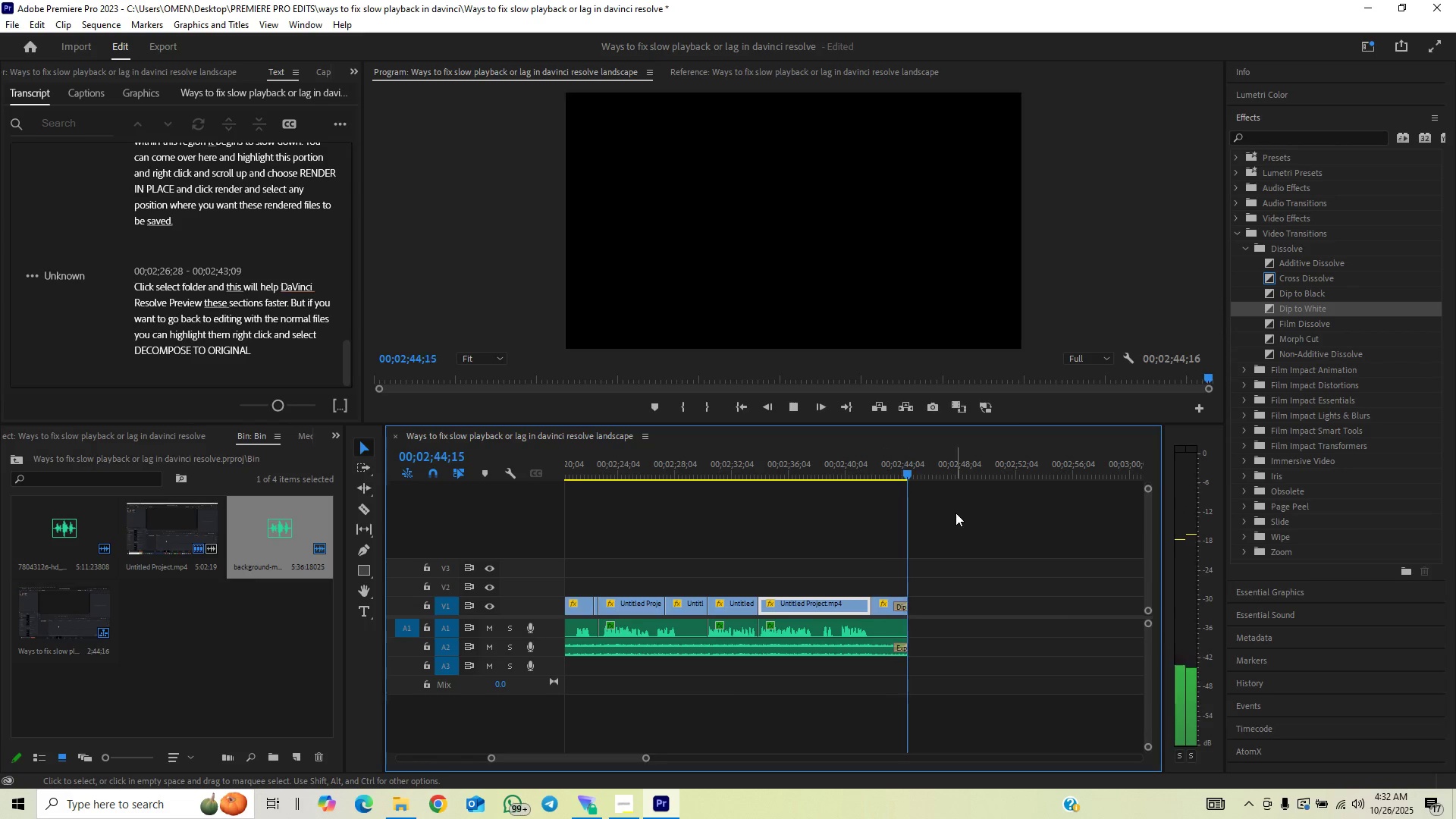 
wait(5.6)
 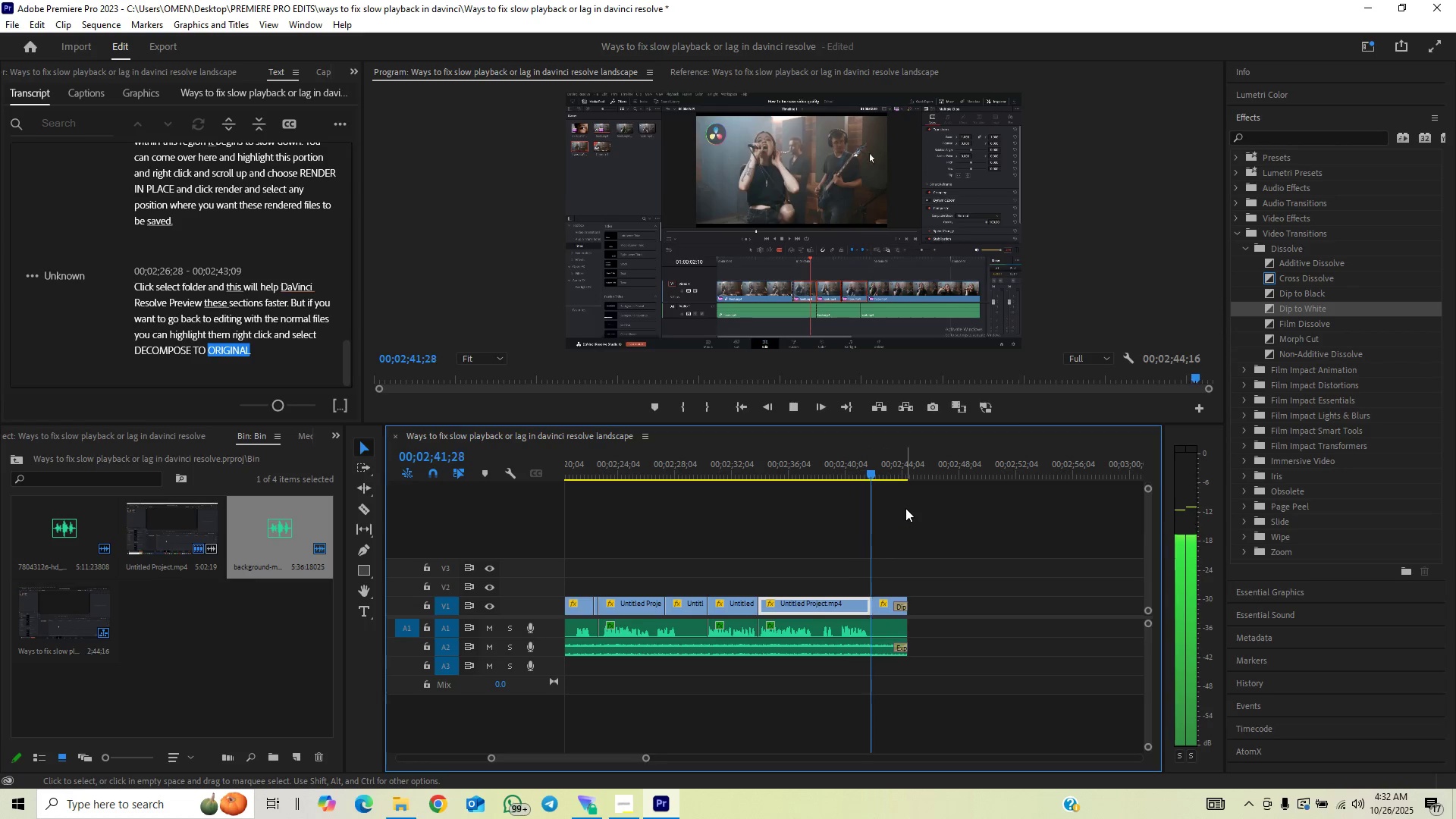 
key(Control+S)
 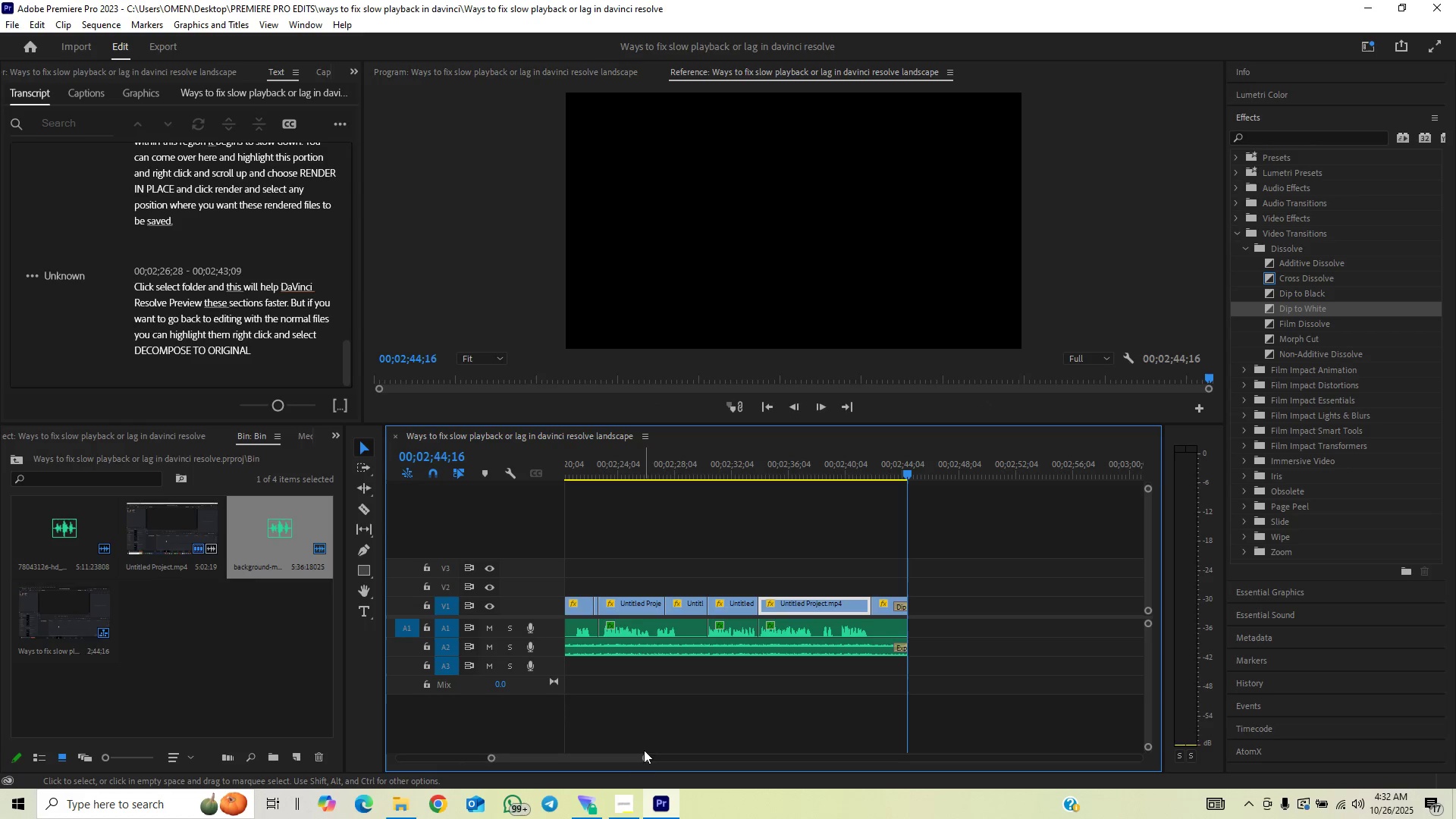 
left_click_drag(start_coordinate=[648, 757], to_coordinate=[816, 706])
 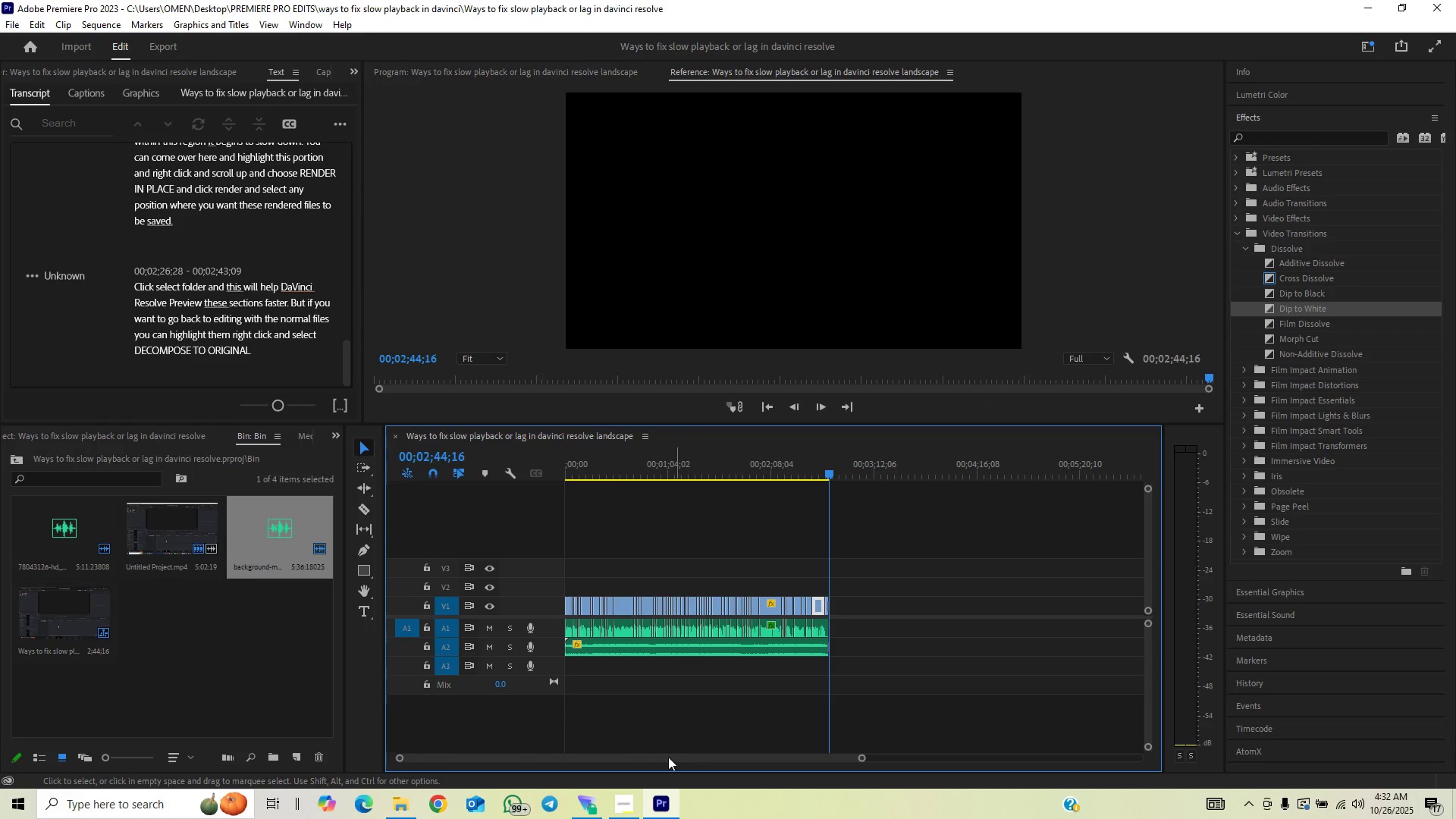 
left_click_drag(start_coordinate=[668, 758], to_coordinate=[605, 766])
 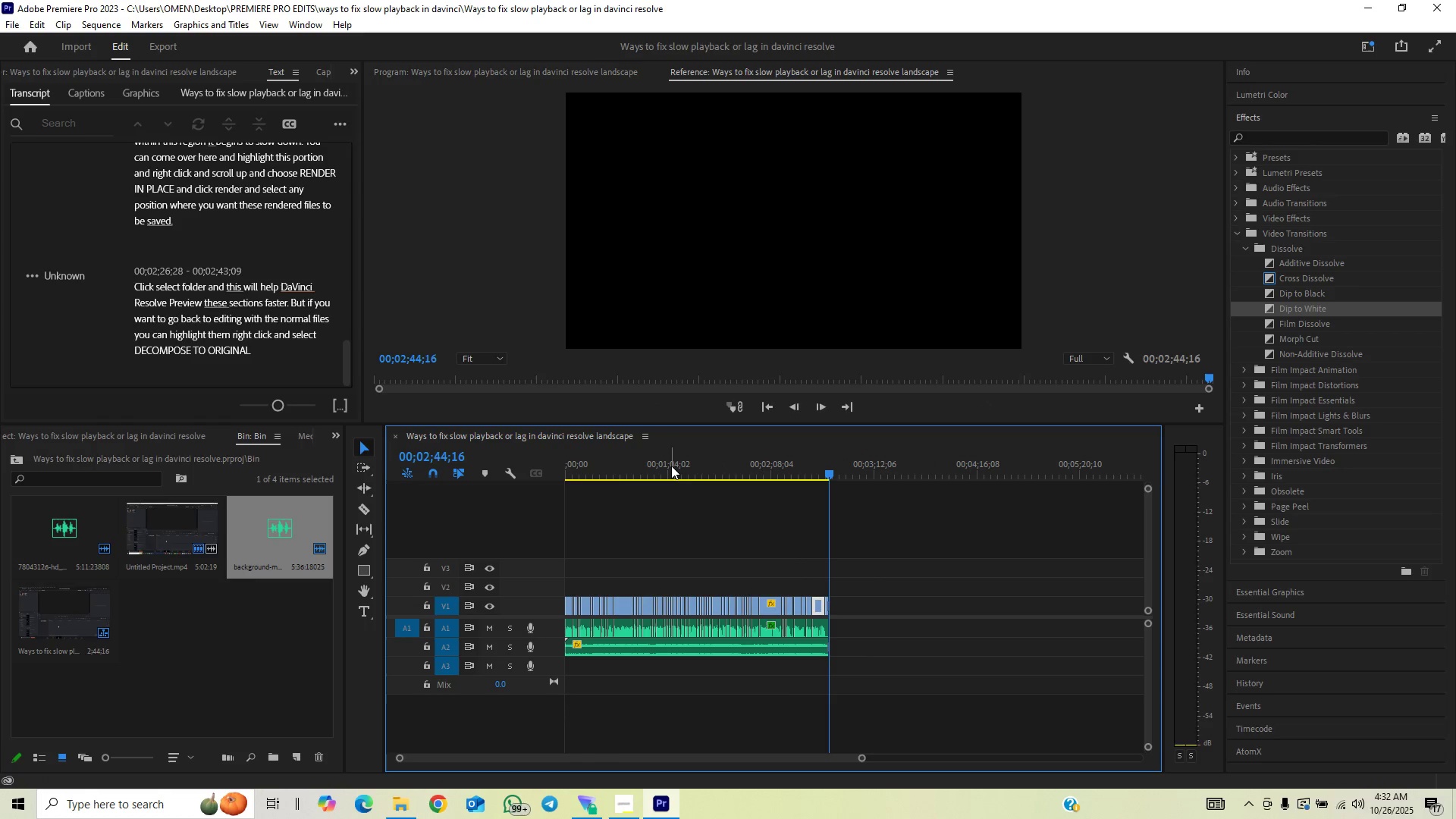 
left_click_drag(start_coordinate=[699, 470], to_coordinate=[534, 494])
 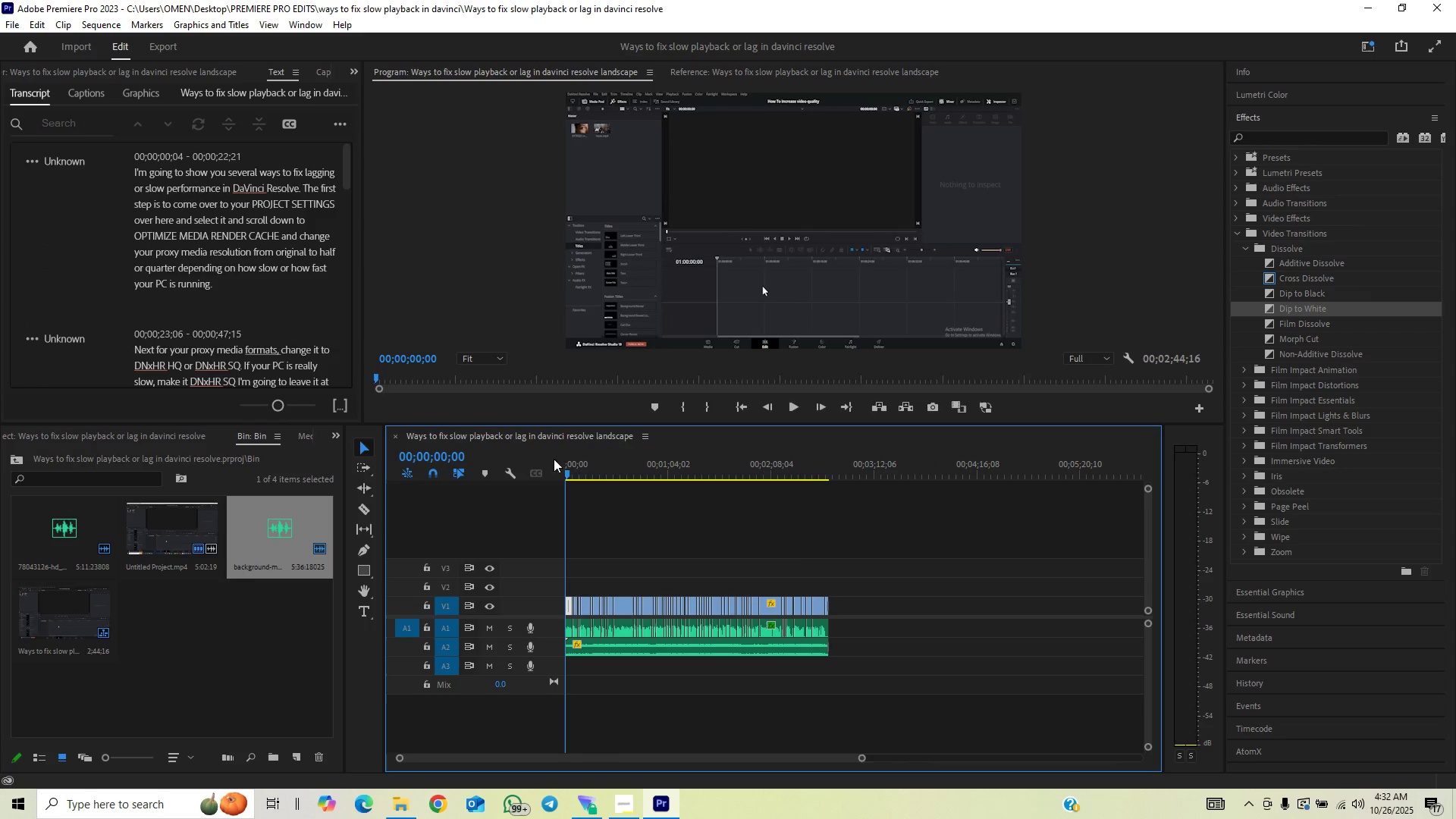 
left_click([594, 563])
 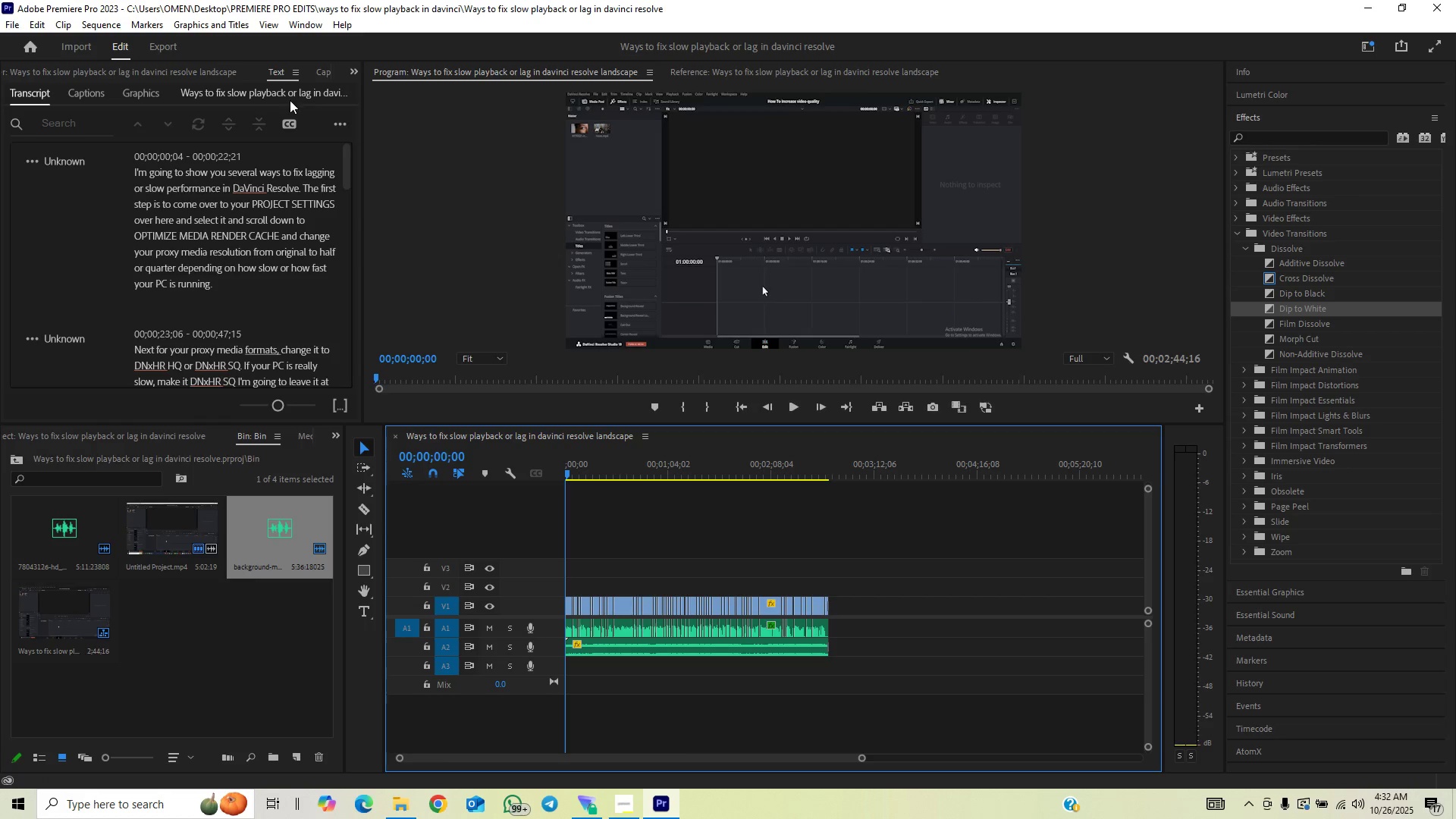 
left_click([291, 120])
 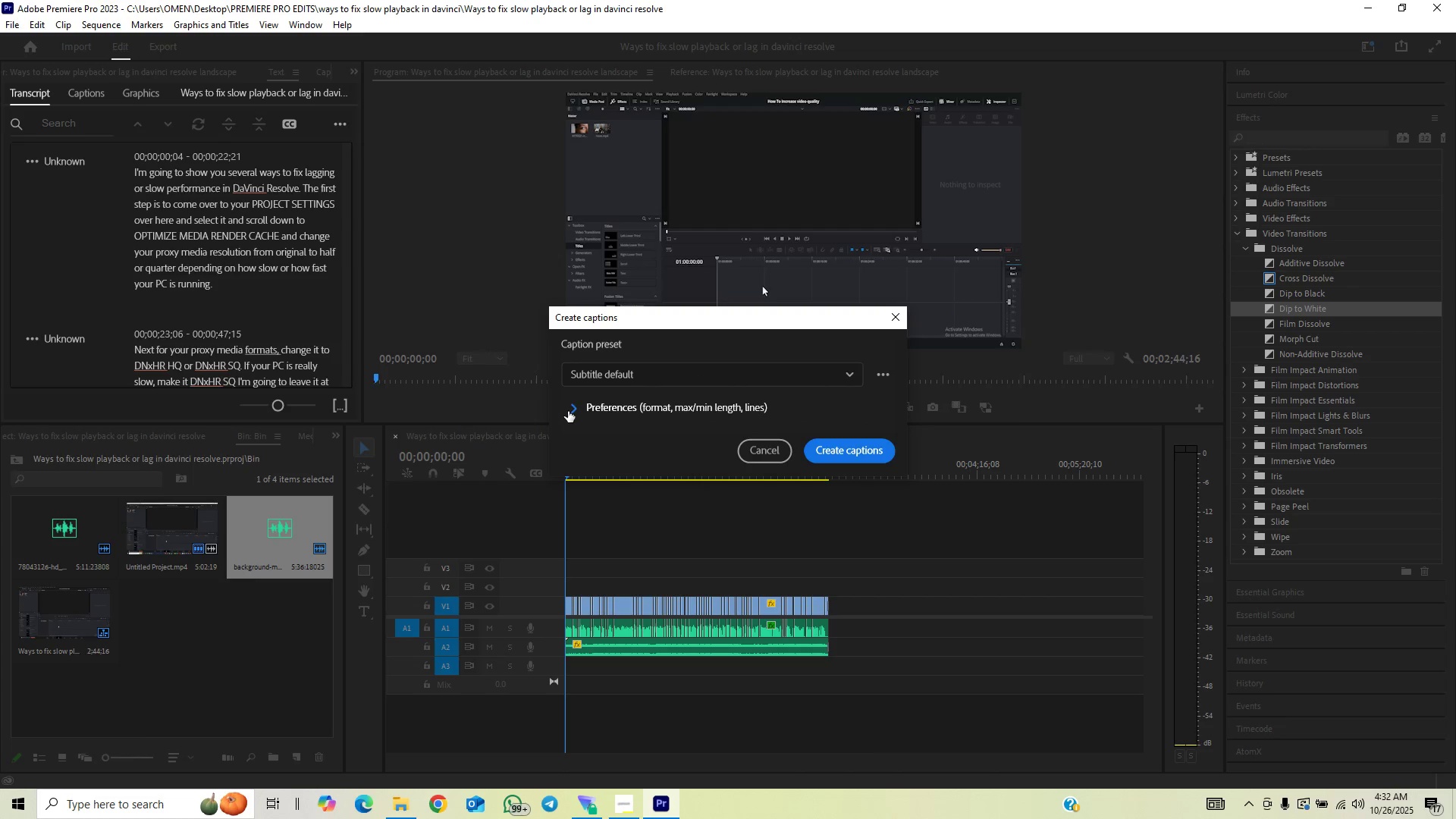 
left_click([571, 409])
 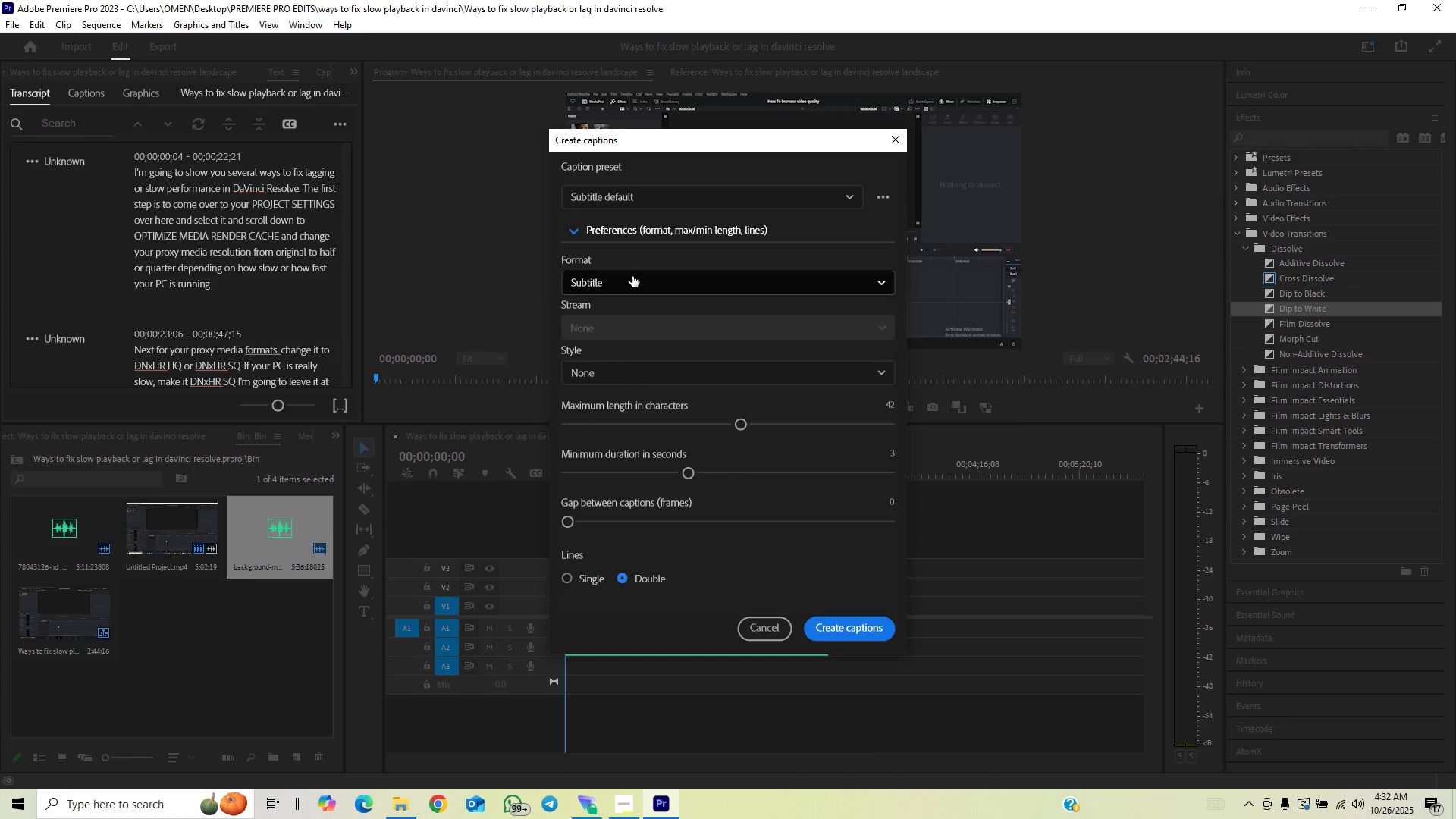 
left_click([632, 276])
 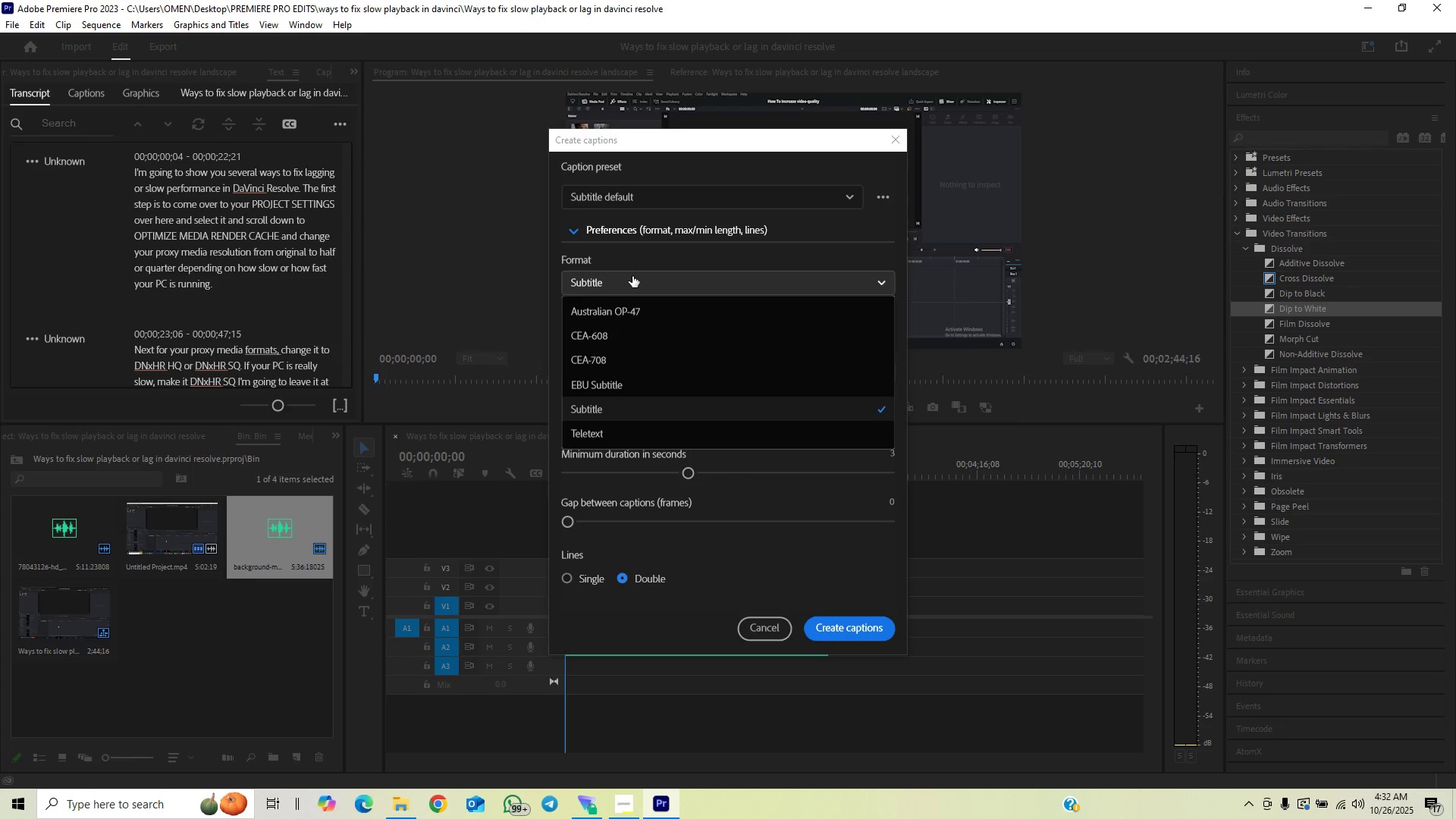 
left_click([632, 276])
 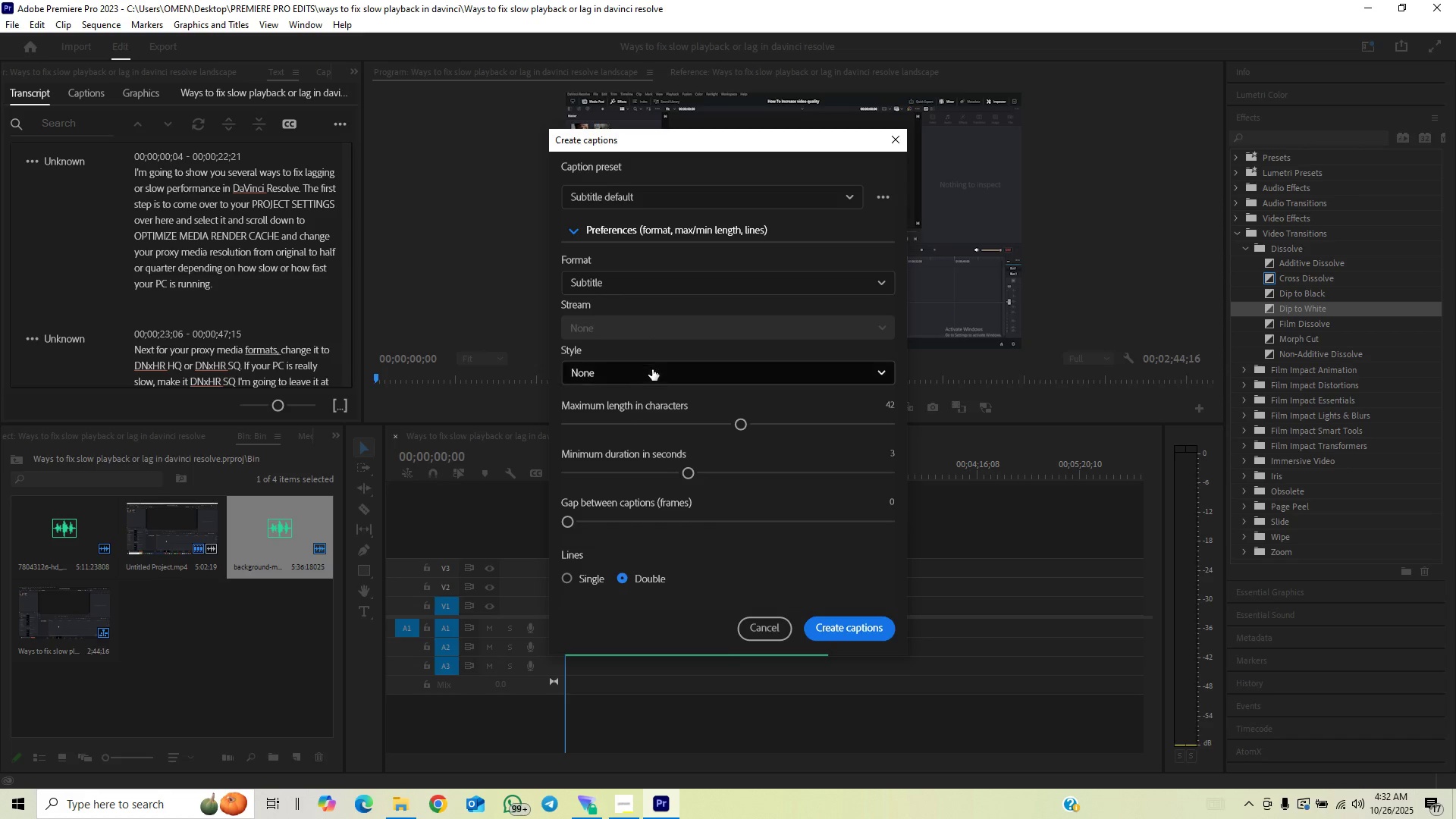 
left_click([654, 370])
 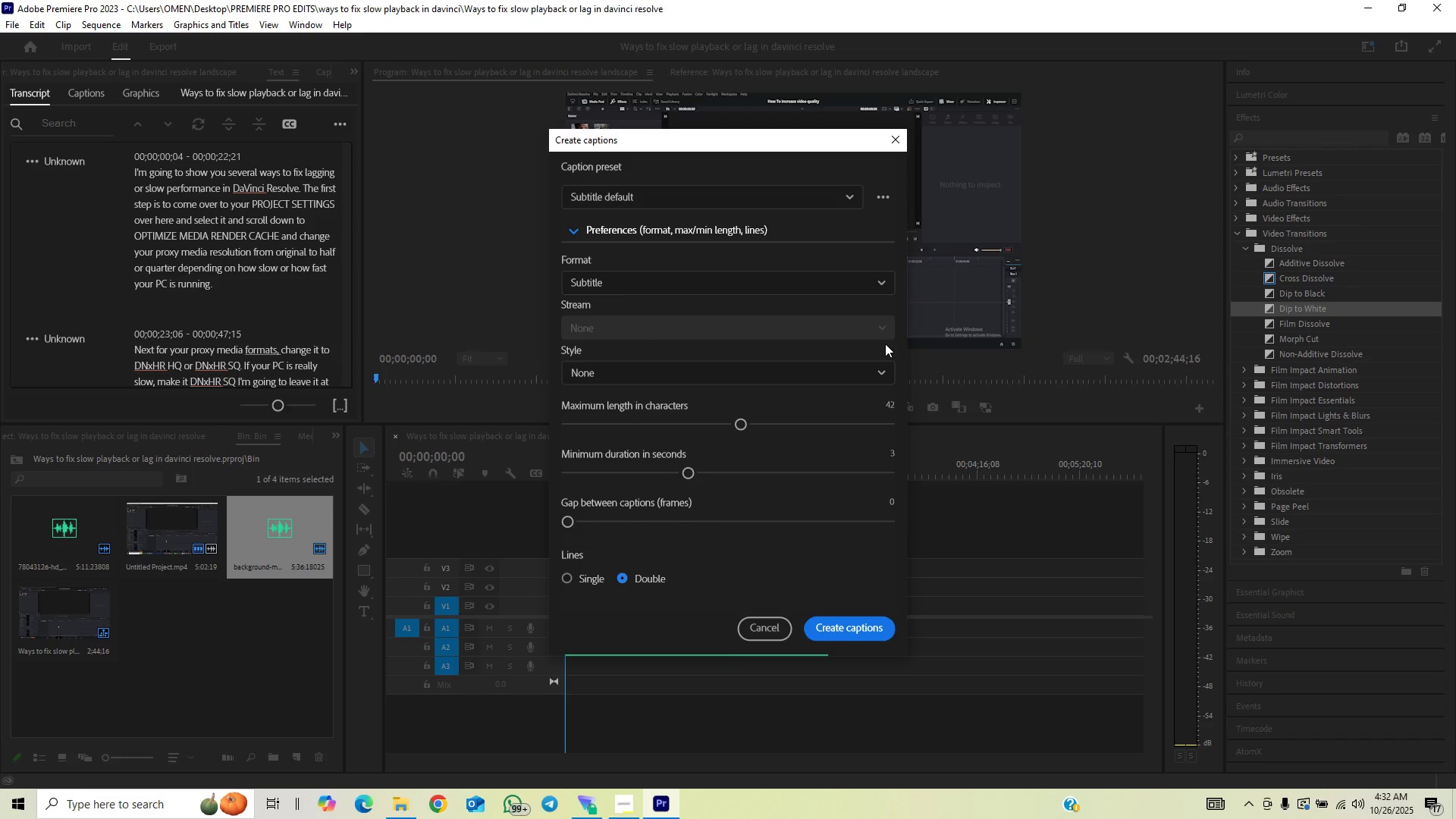 
wait(11.8)
 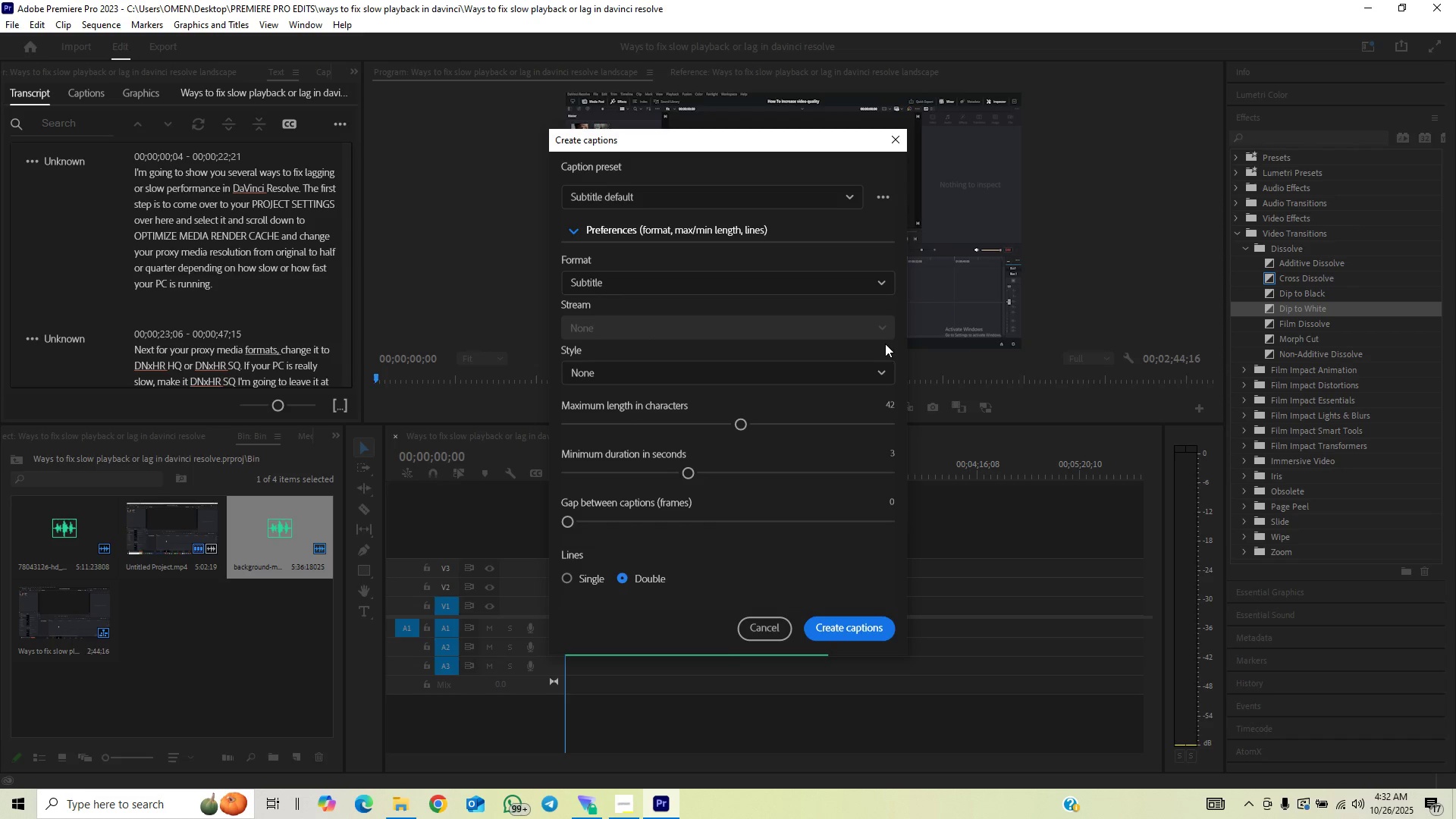 
left_click([838, 623])
 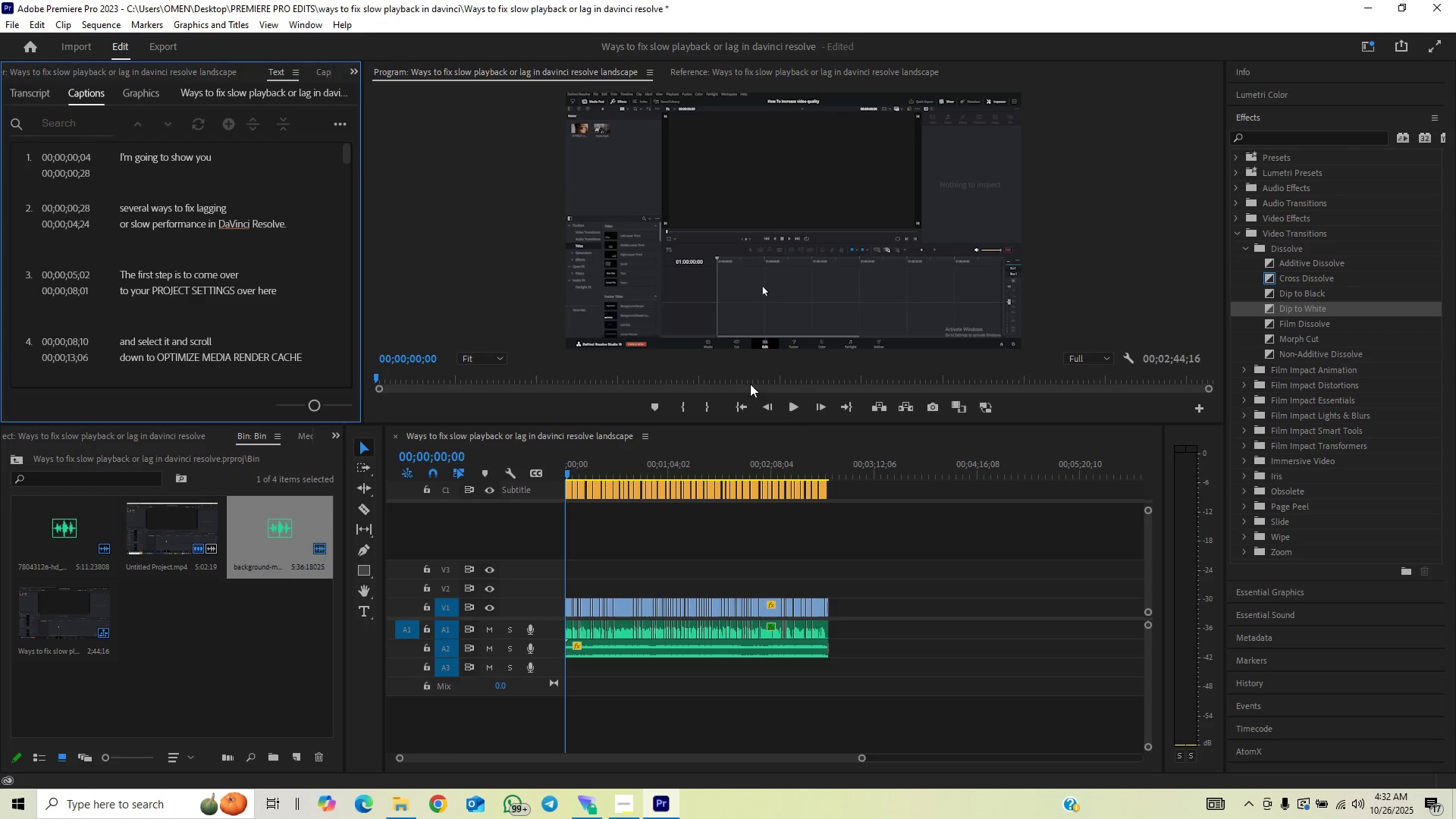 
wait(7.96)
 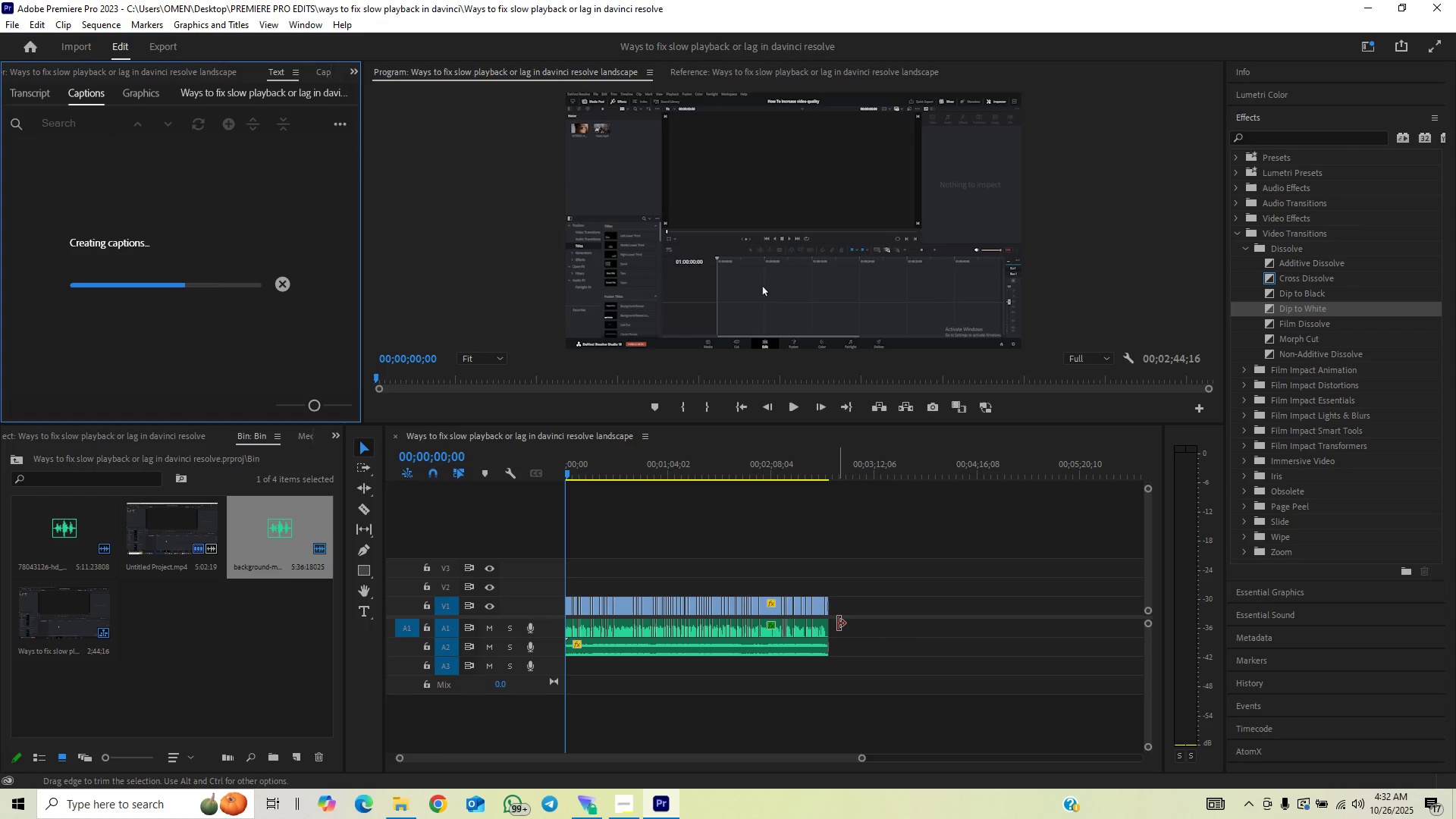 
left_click_drag(start_coordinate=[862, 758], to_coordinate=[707, 758])
 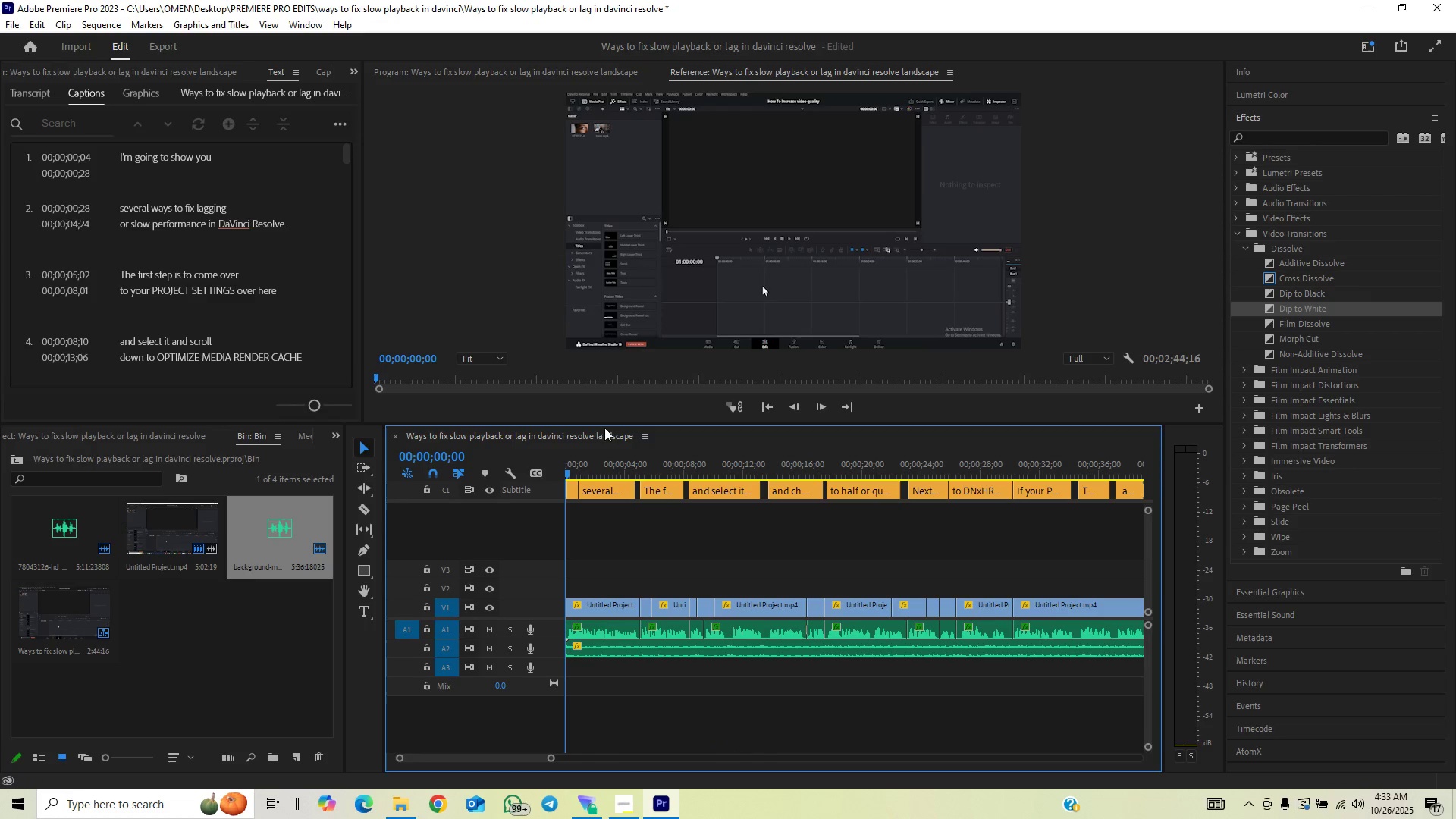 
left_click_drag(start_coordinate=[588, 461], to_coordinate=[521, 487])
 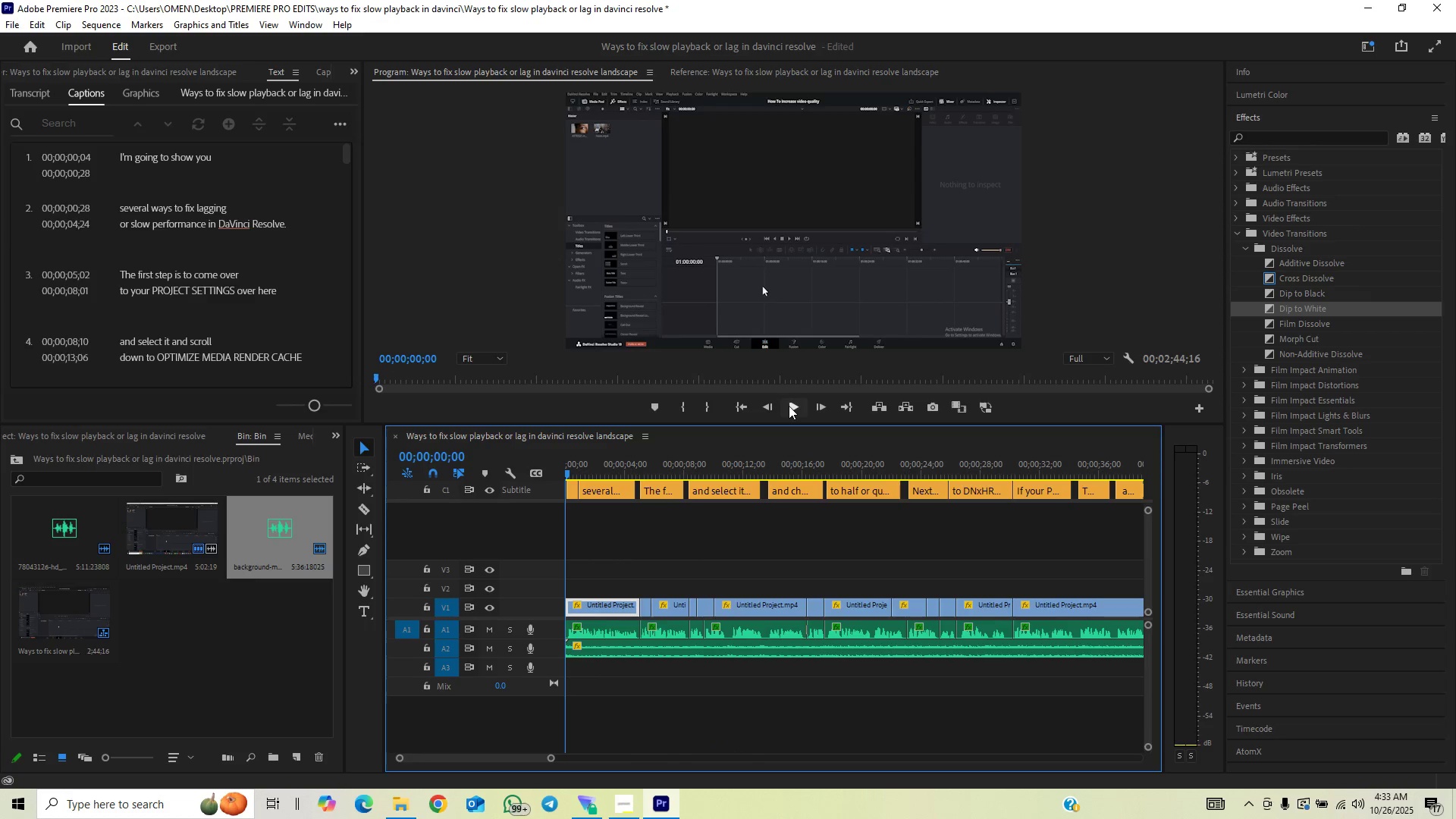 
left_click([789, 406])
 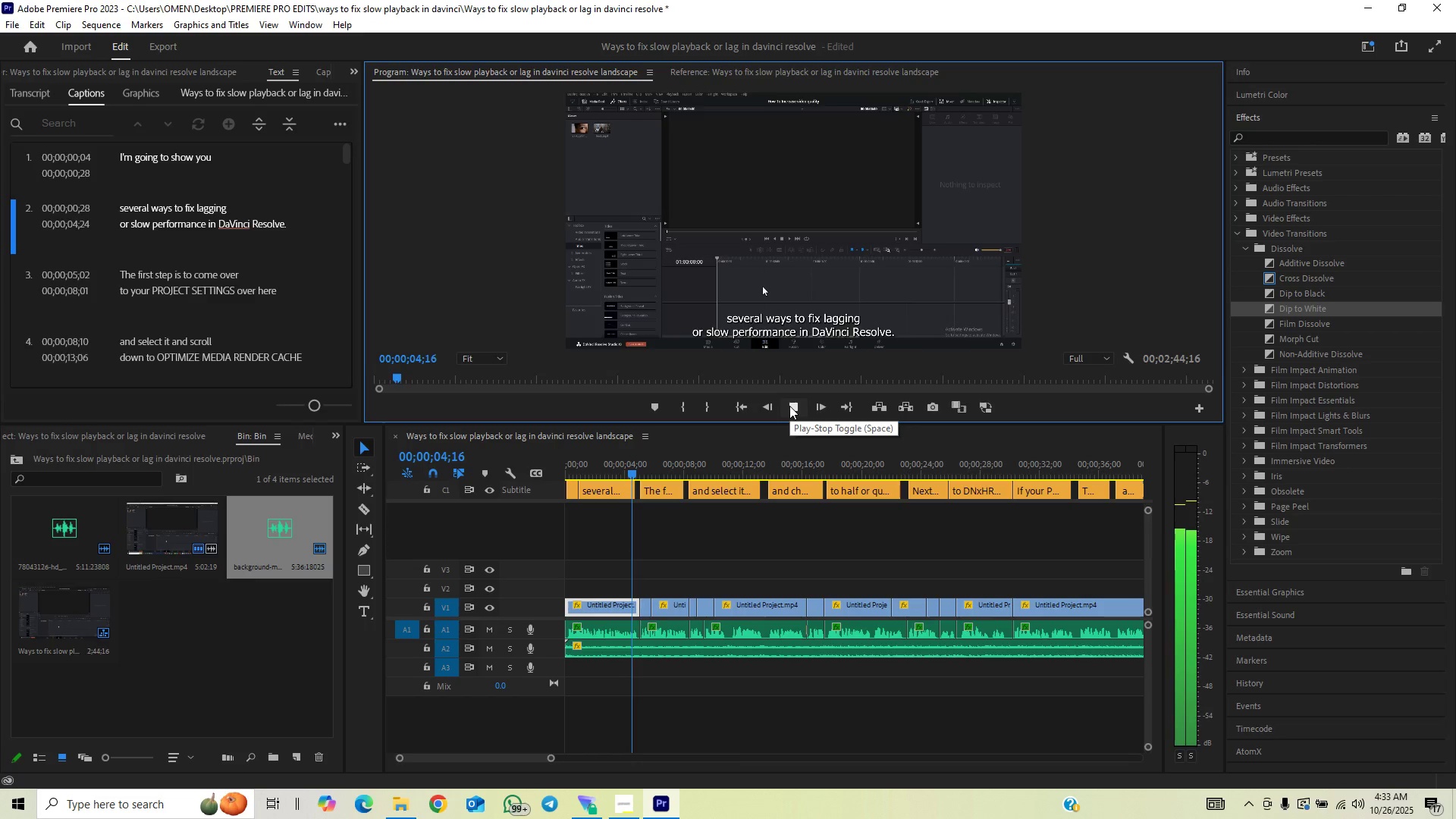 
wait(6.61)
 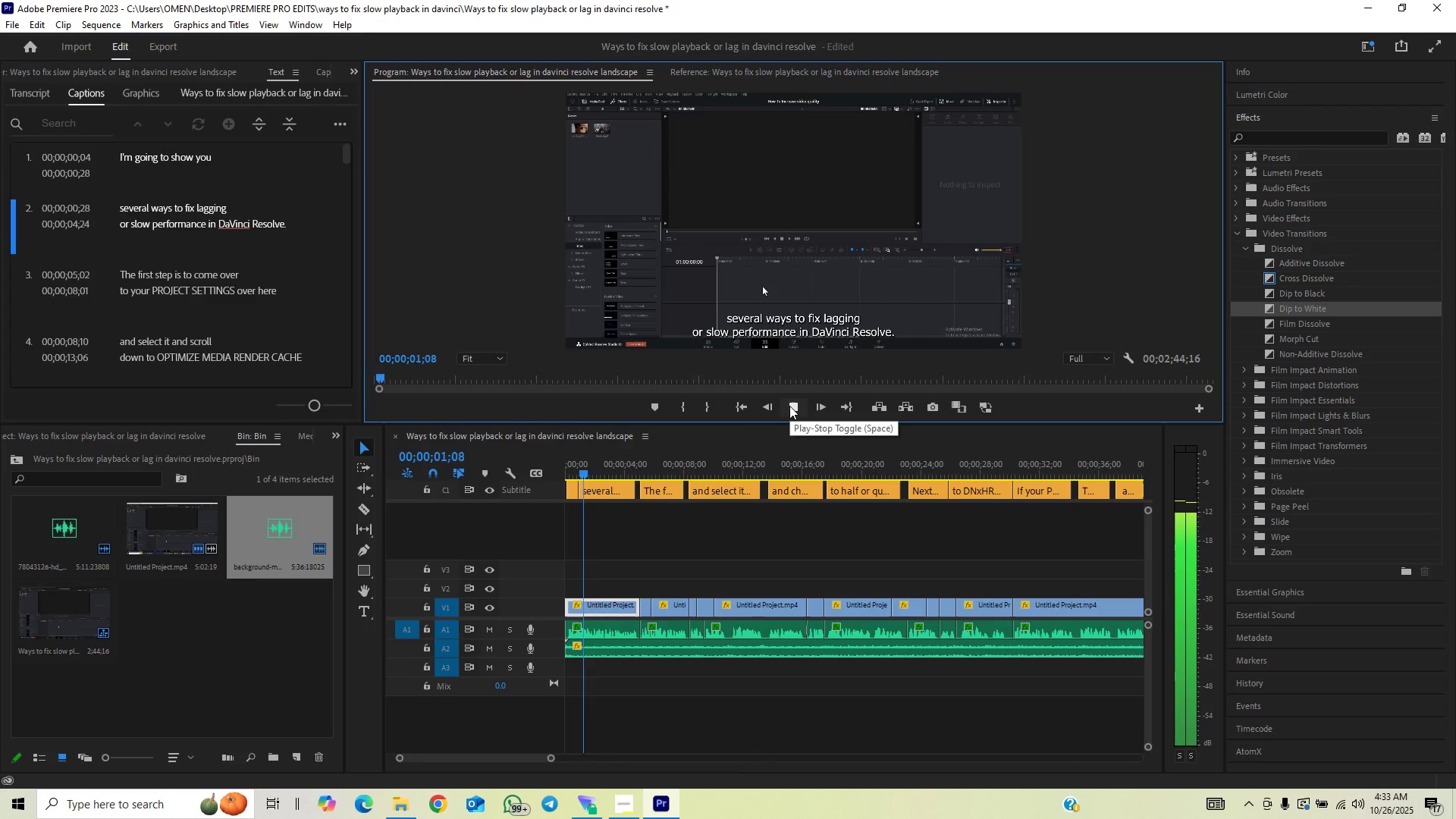 
left_click([789, 406])
 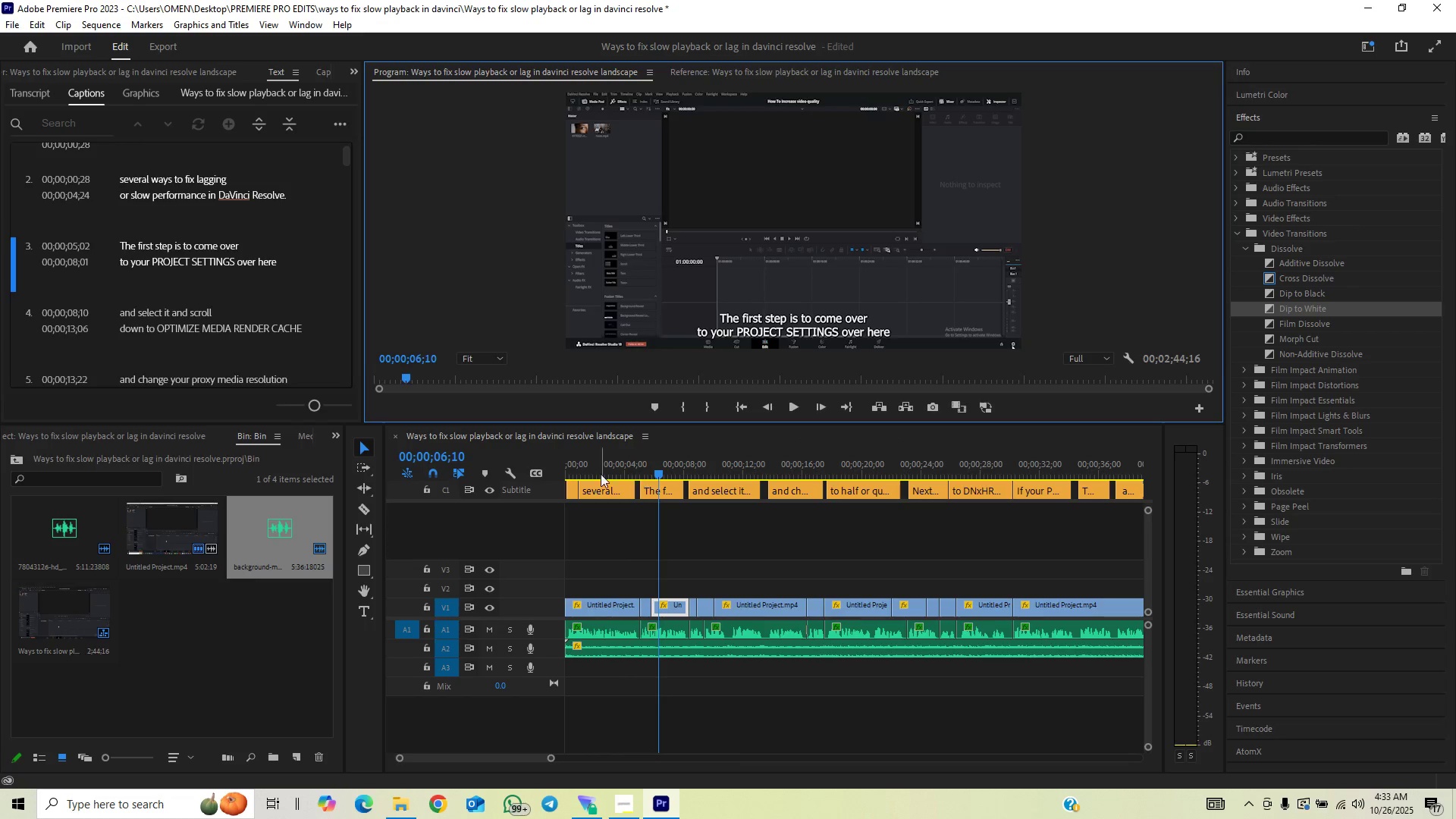 
left_click_drag(start_coordinate=[596, 472], to_coordinate=[514, 486])
 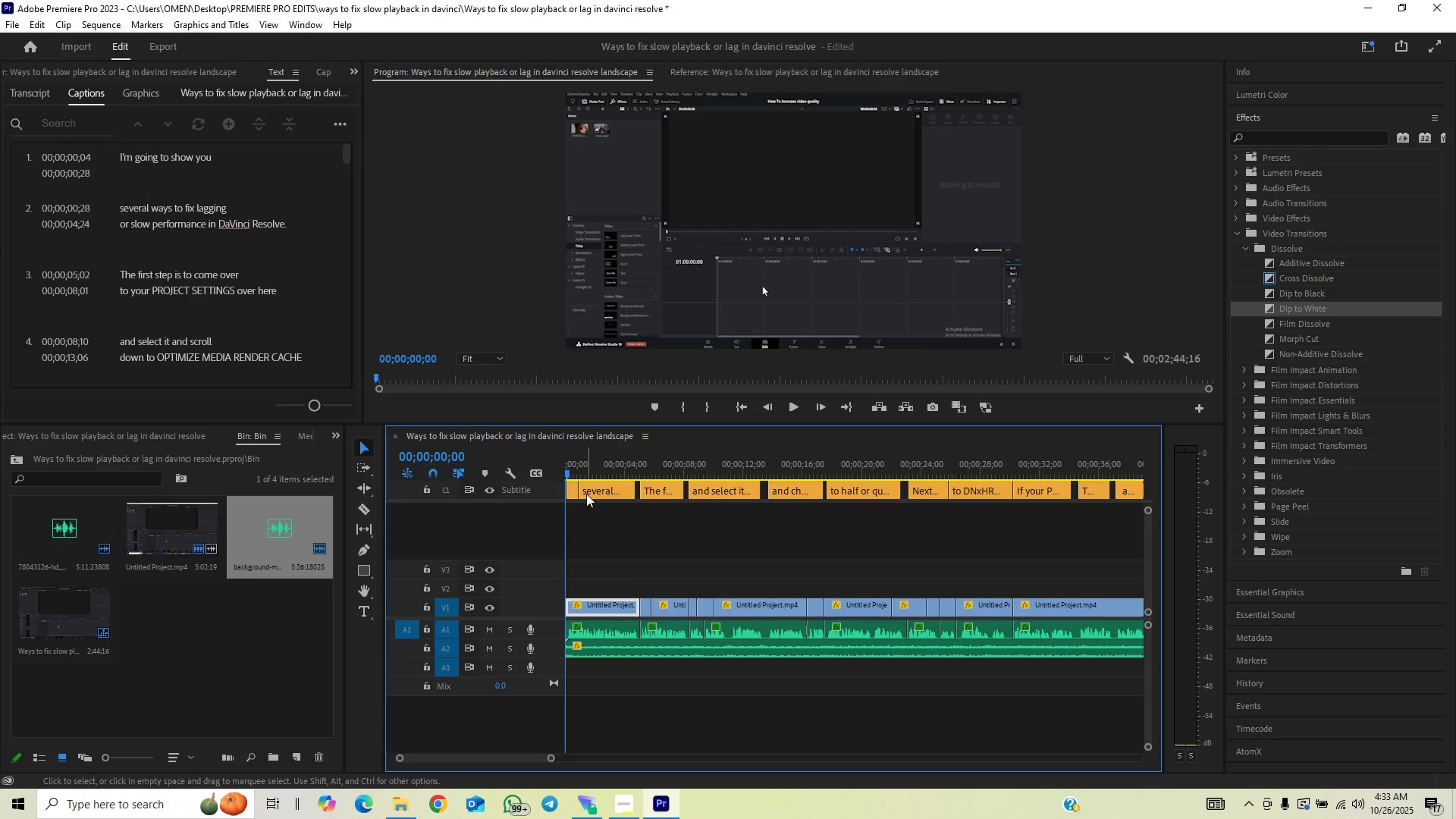 
key(Space)
 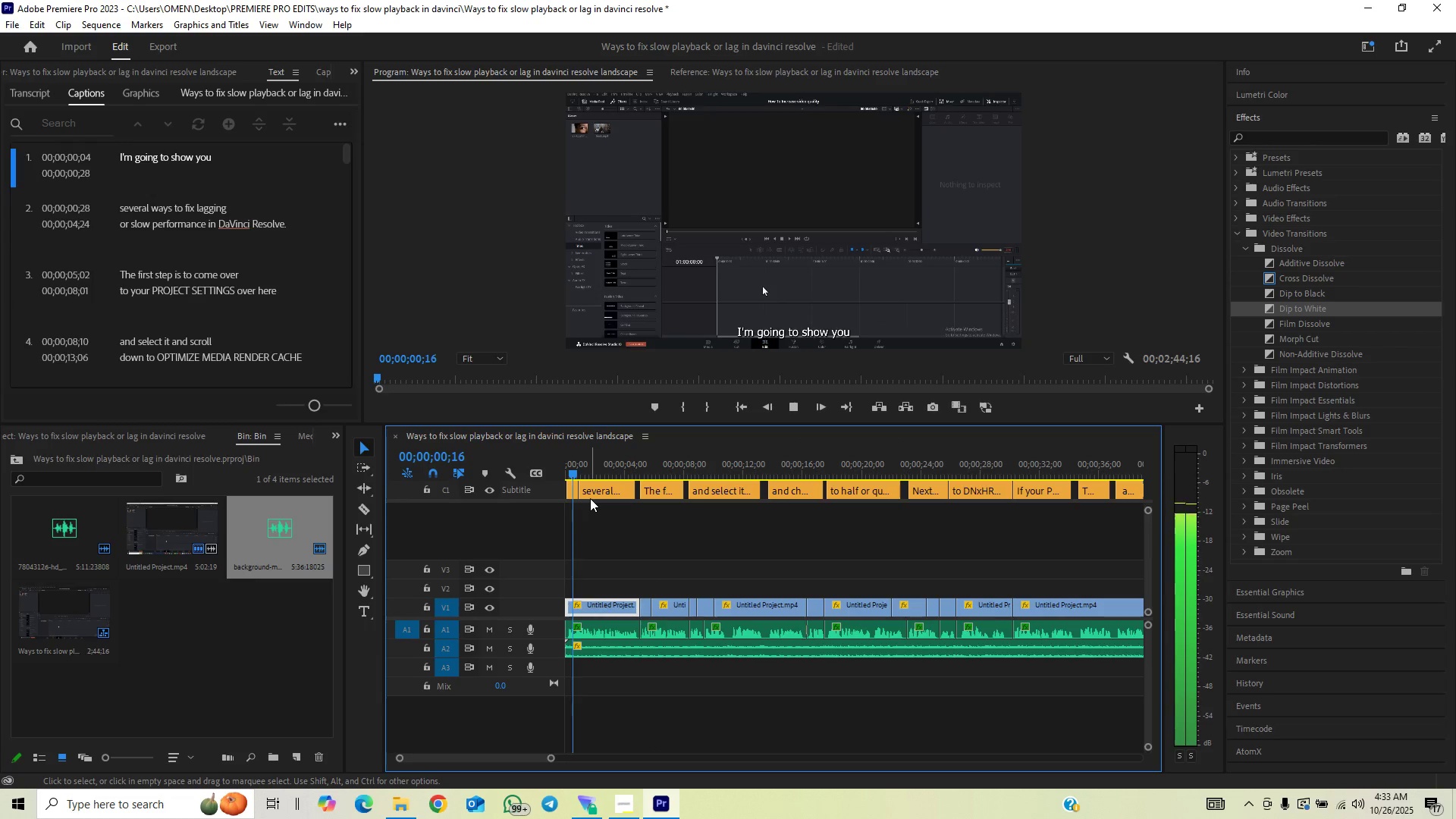 
key(Space)
 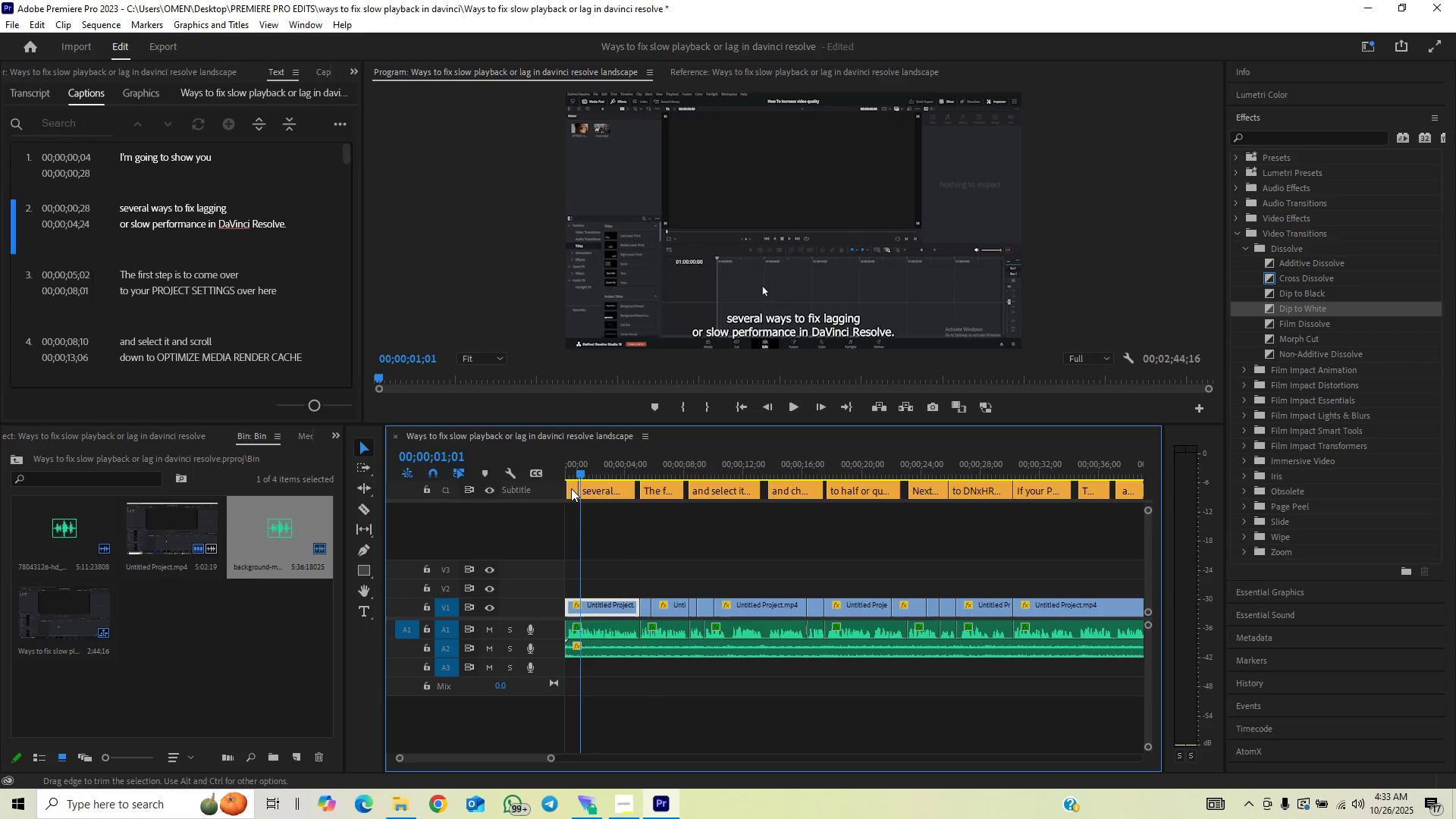 
left_click([573, 486])
 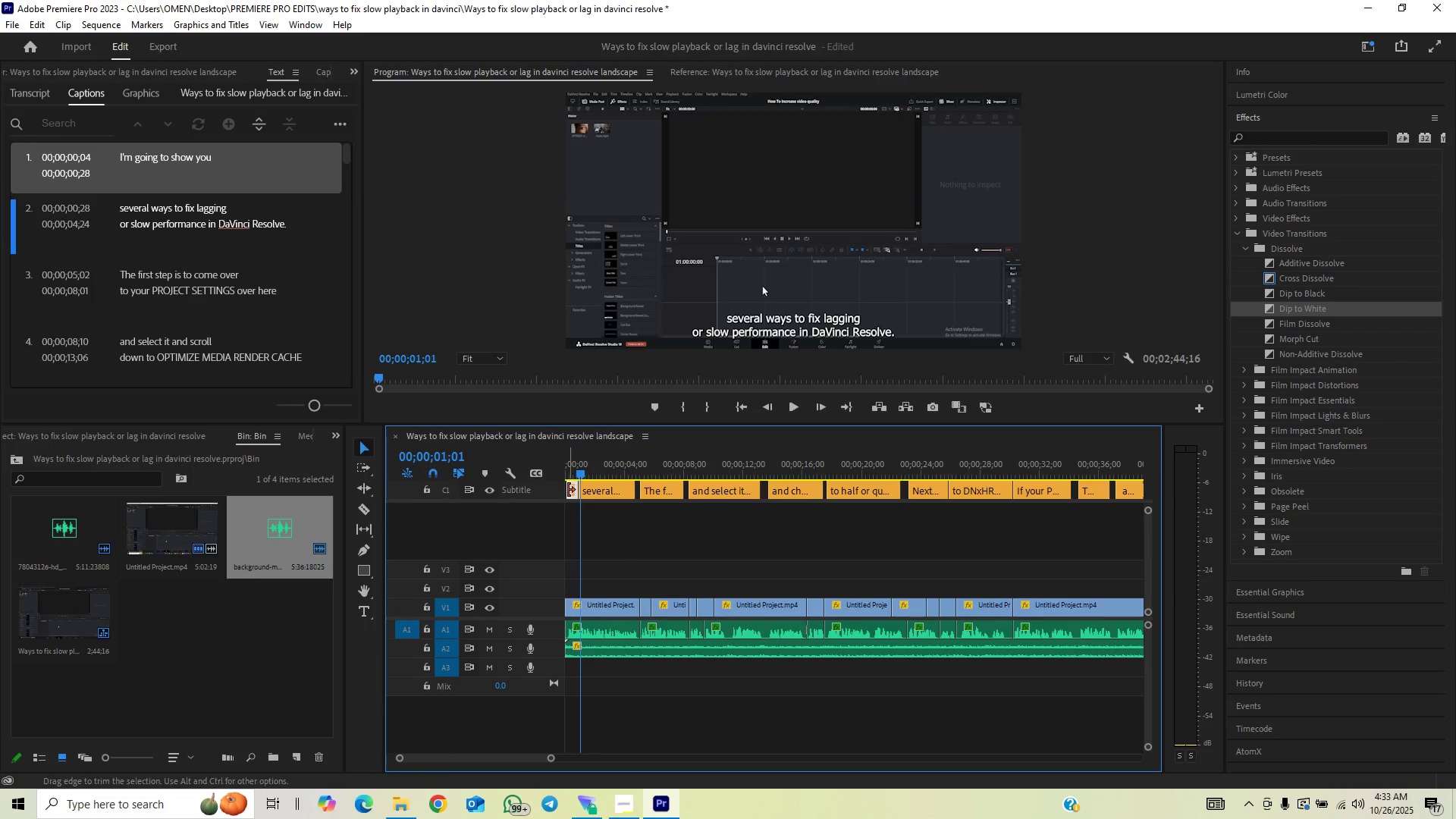 
left_click_drag(start_coordinate=[568, 490], to_coordinate=[502, 507])
 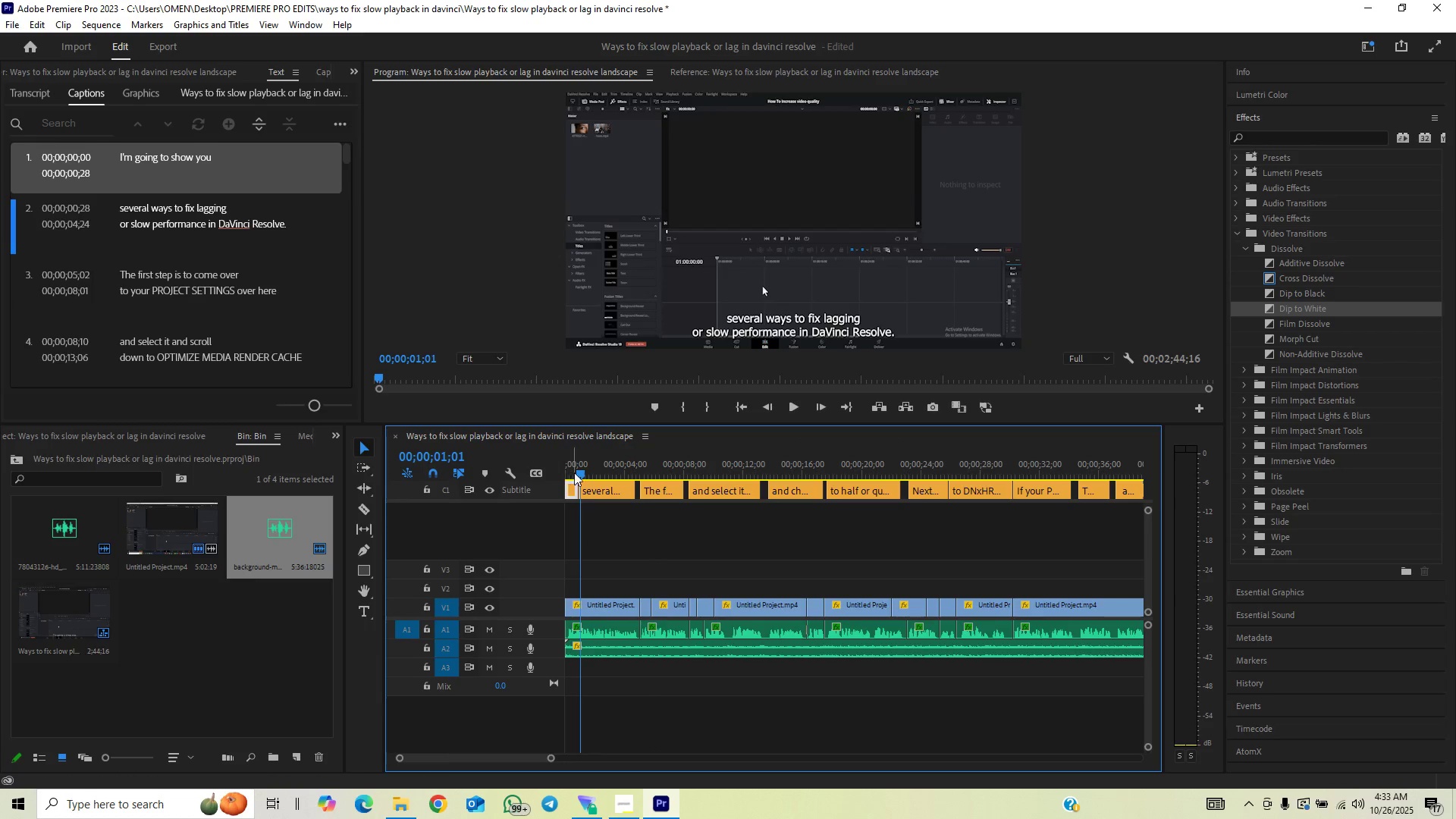 
left_click_drag(start_coordinate=[575, 472], to_coordinate=[546, 488])
 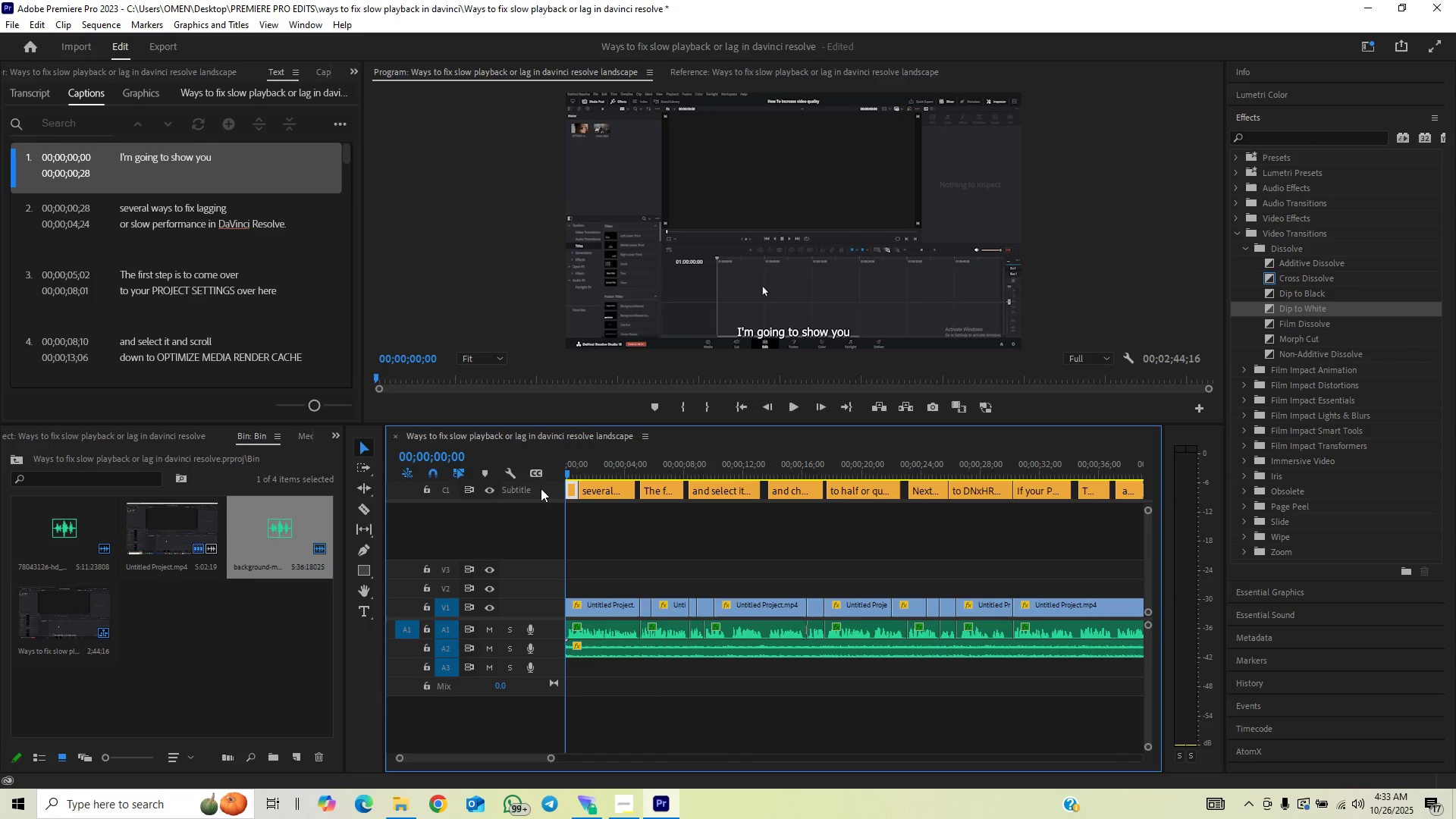 
key(Space)
 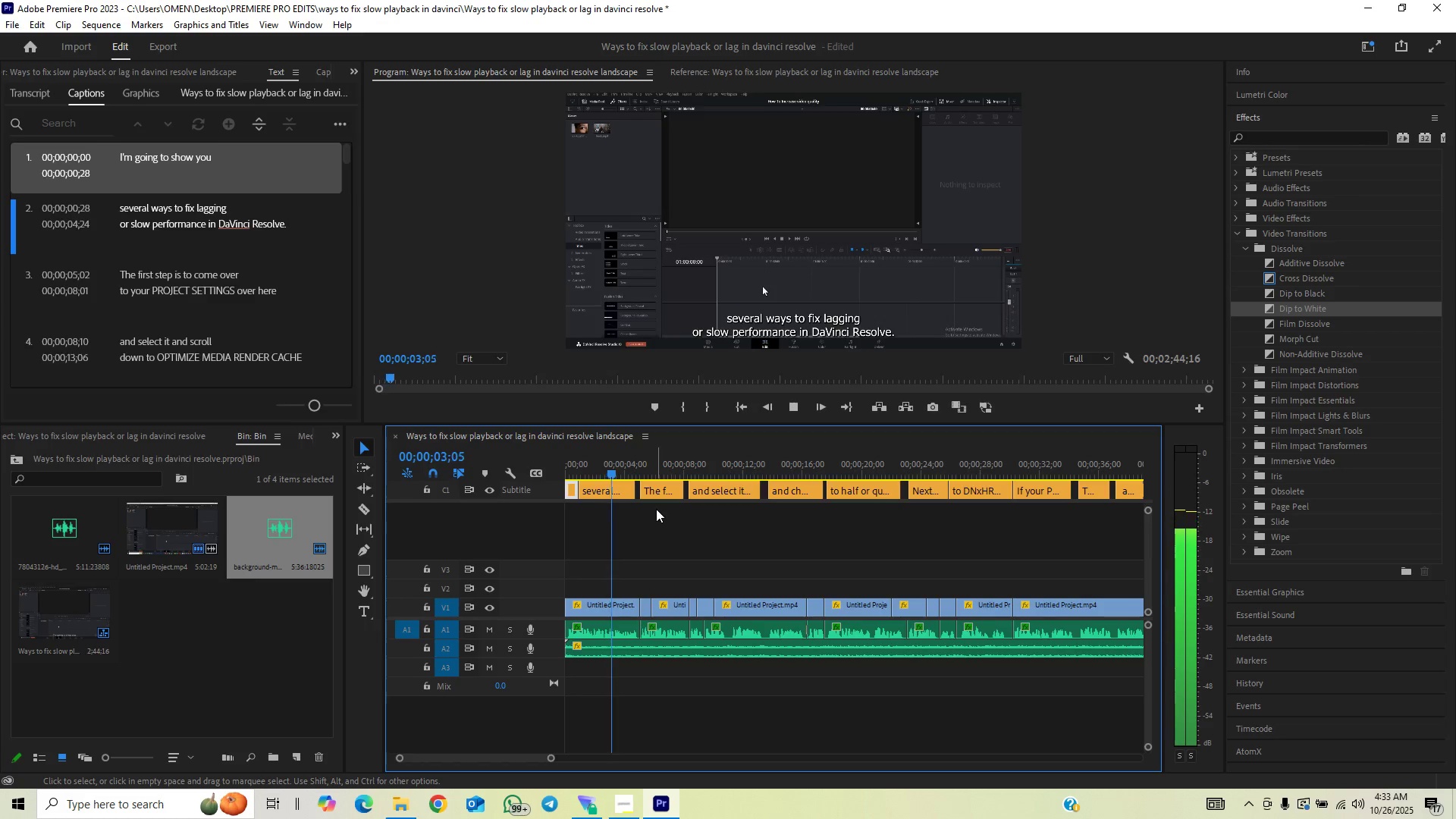 
key(Space)
 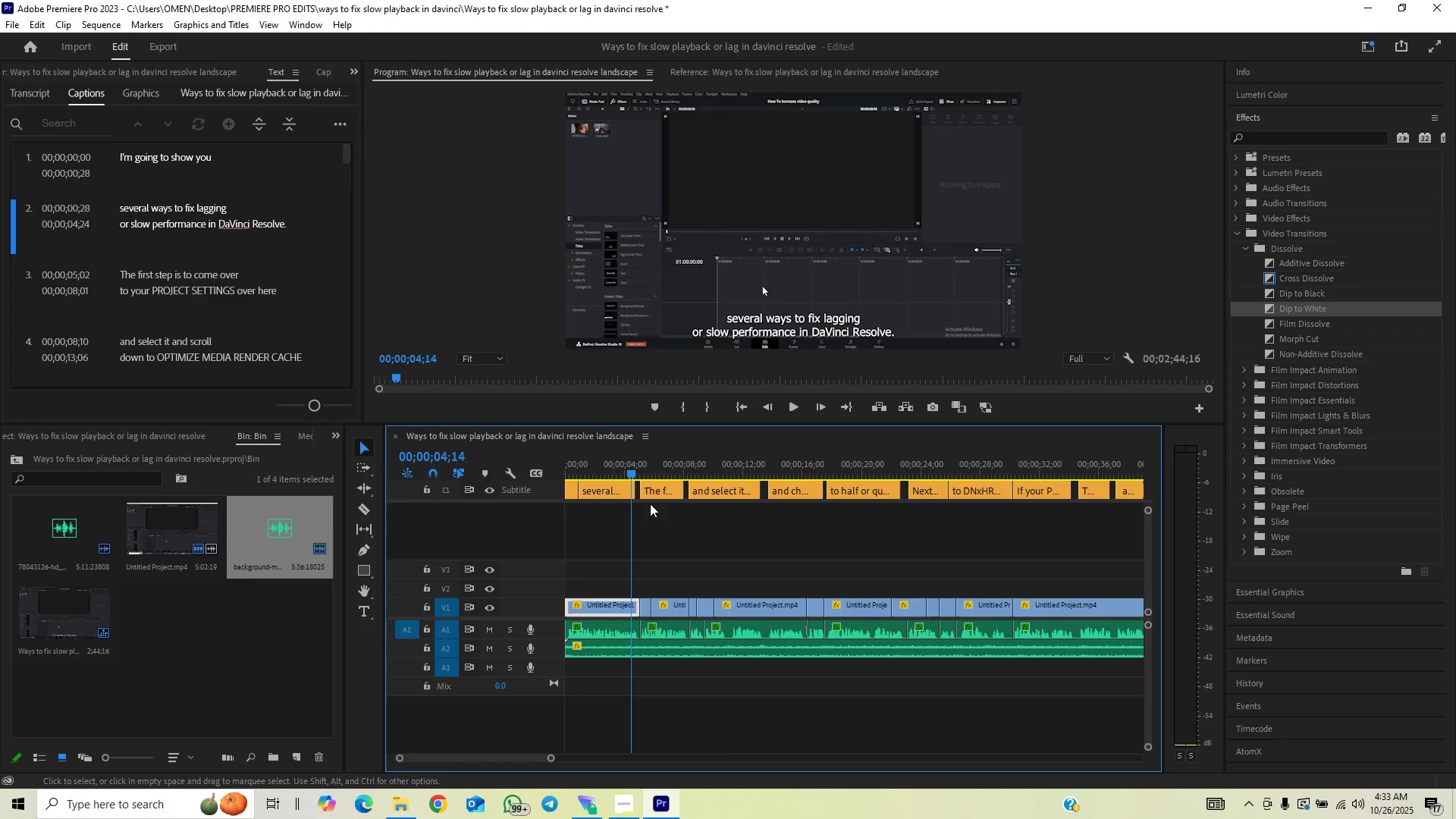 
left_click_drag(start_coordinate=[602, 472], to_coordinate=[560, 490])
 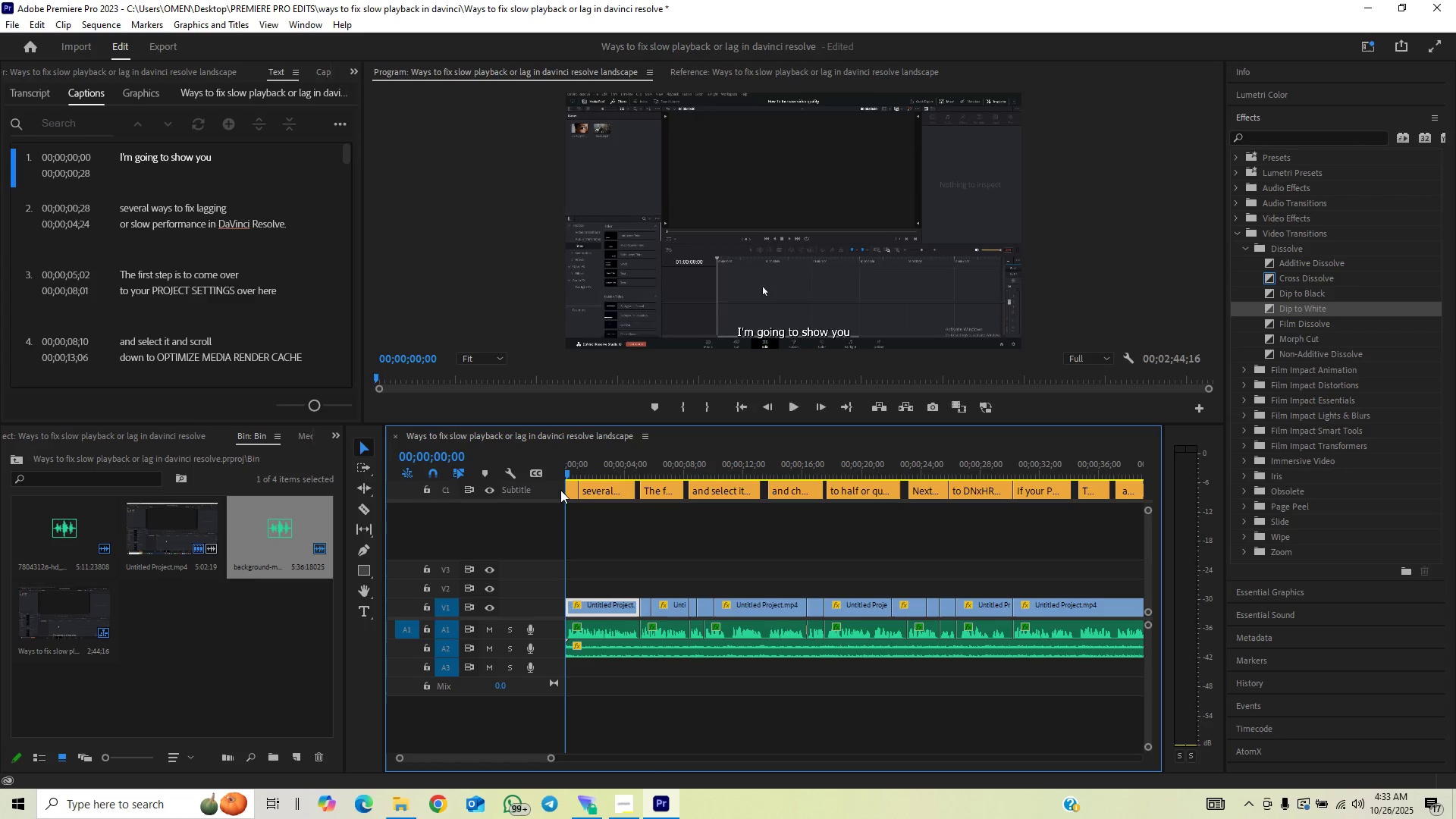 
key(Space)
 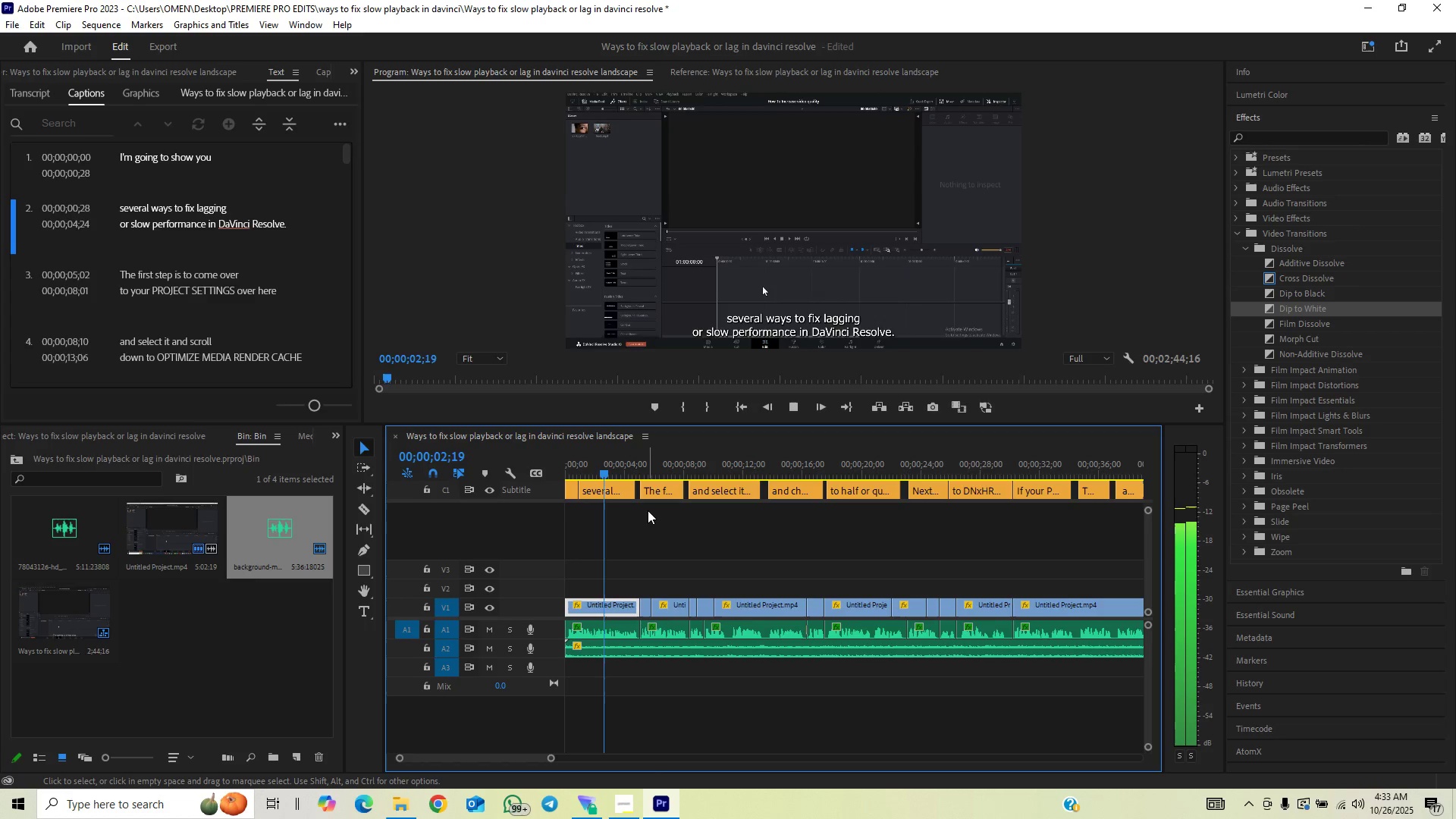 
key(Space)
 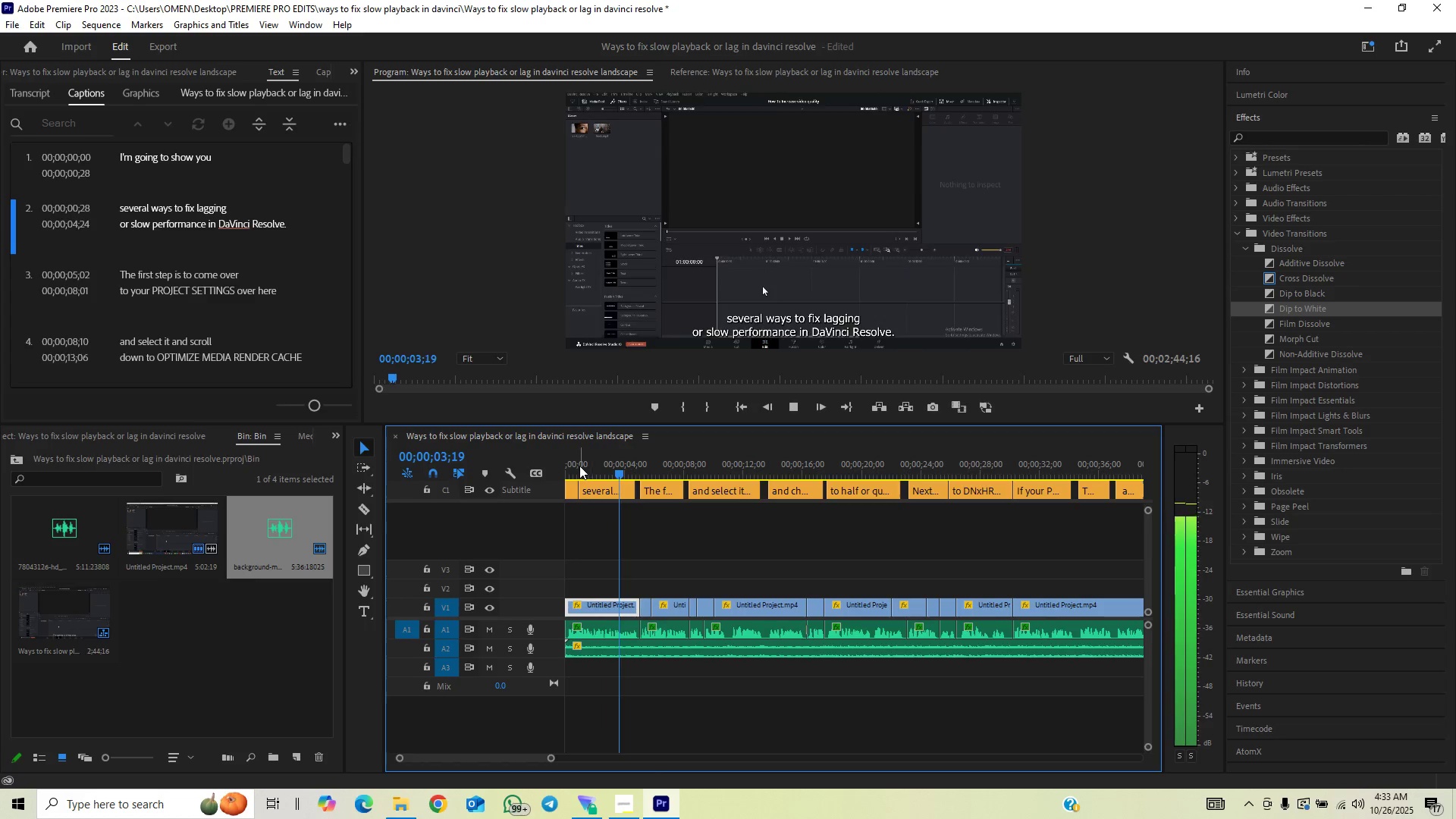 
left_click_drag(start_coordinate=[579, 466], to_coordinate=[510, 487])
 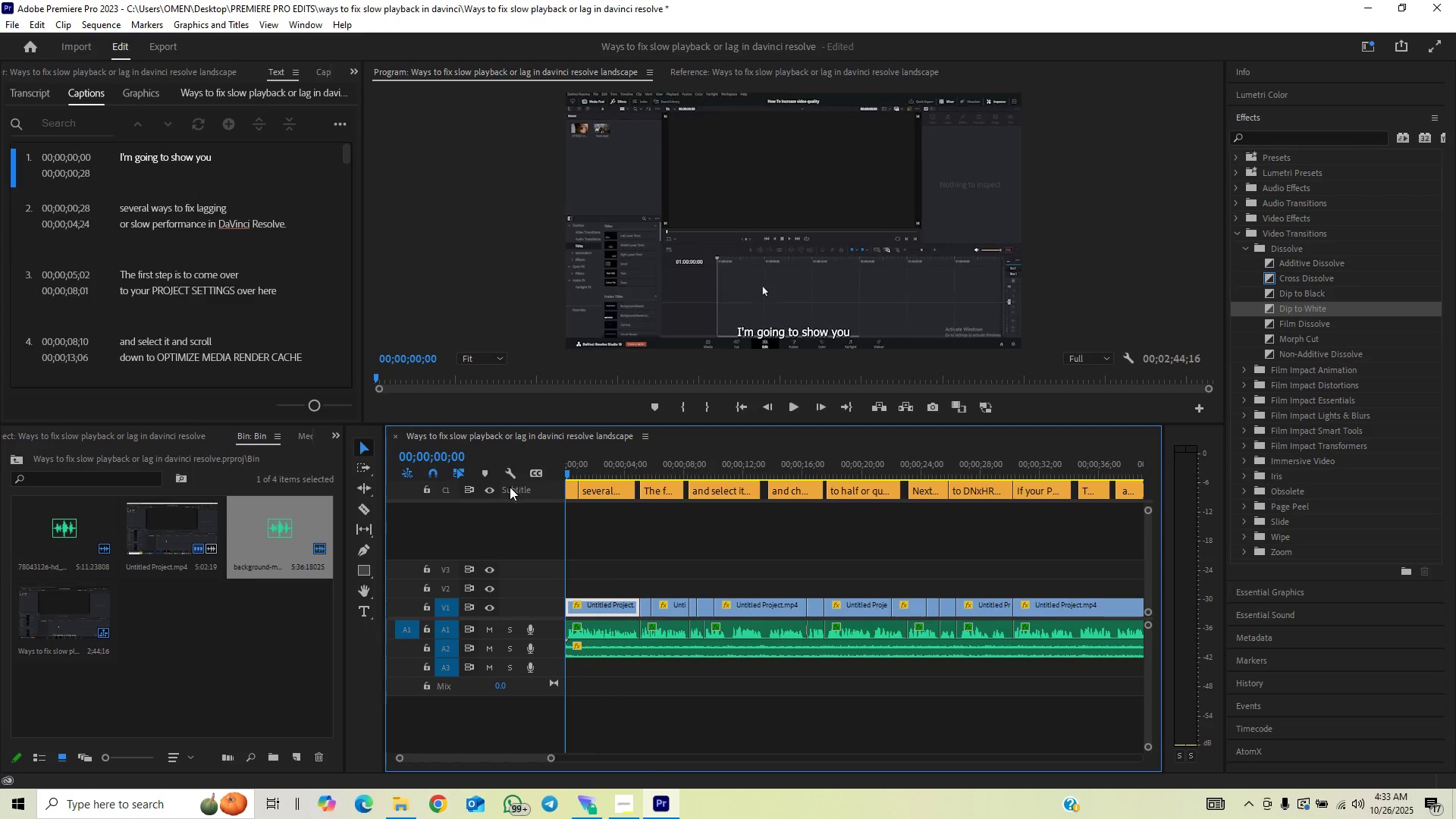 
key(Space)
 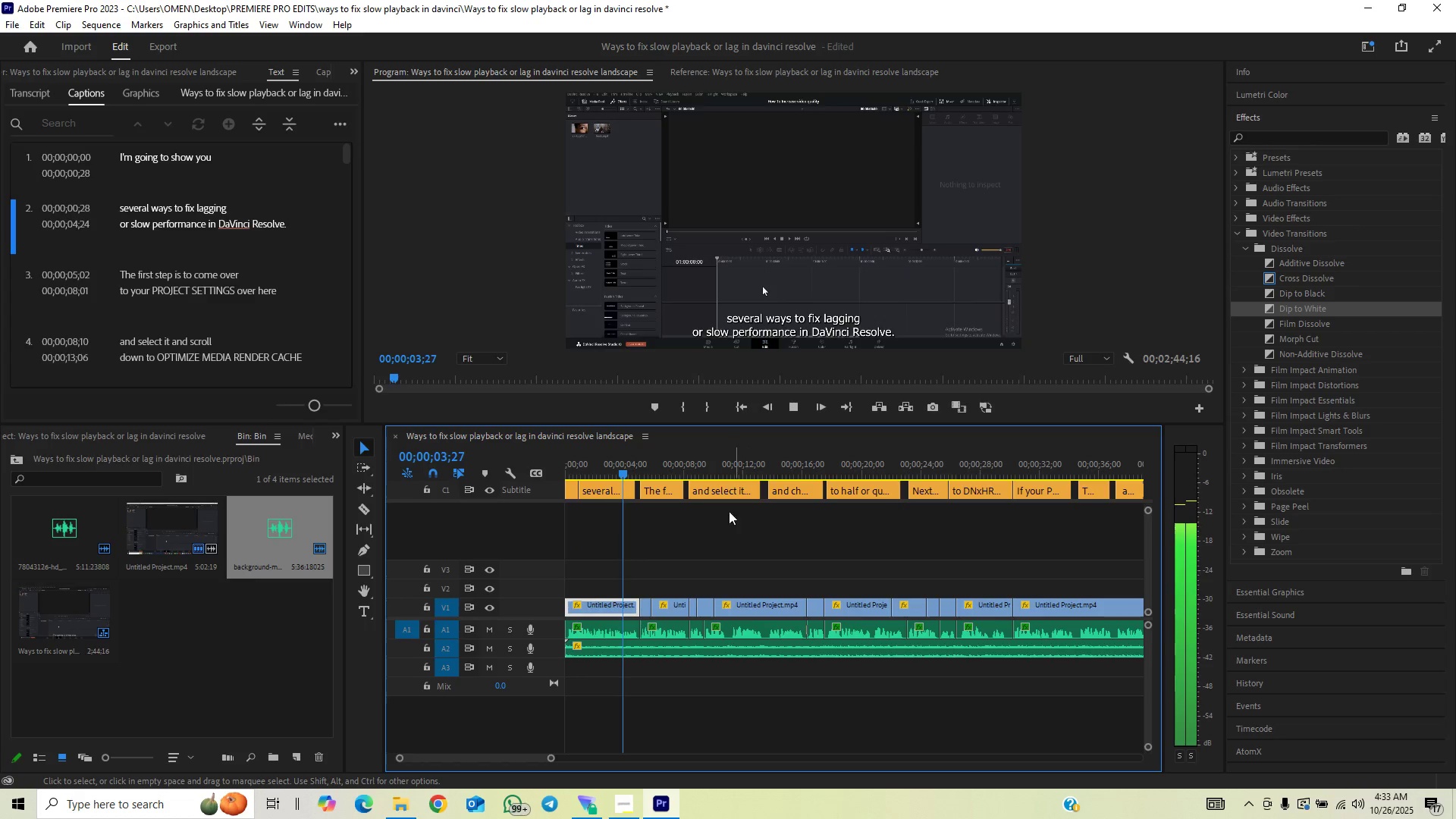 
wait(5.7)
 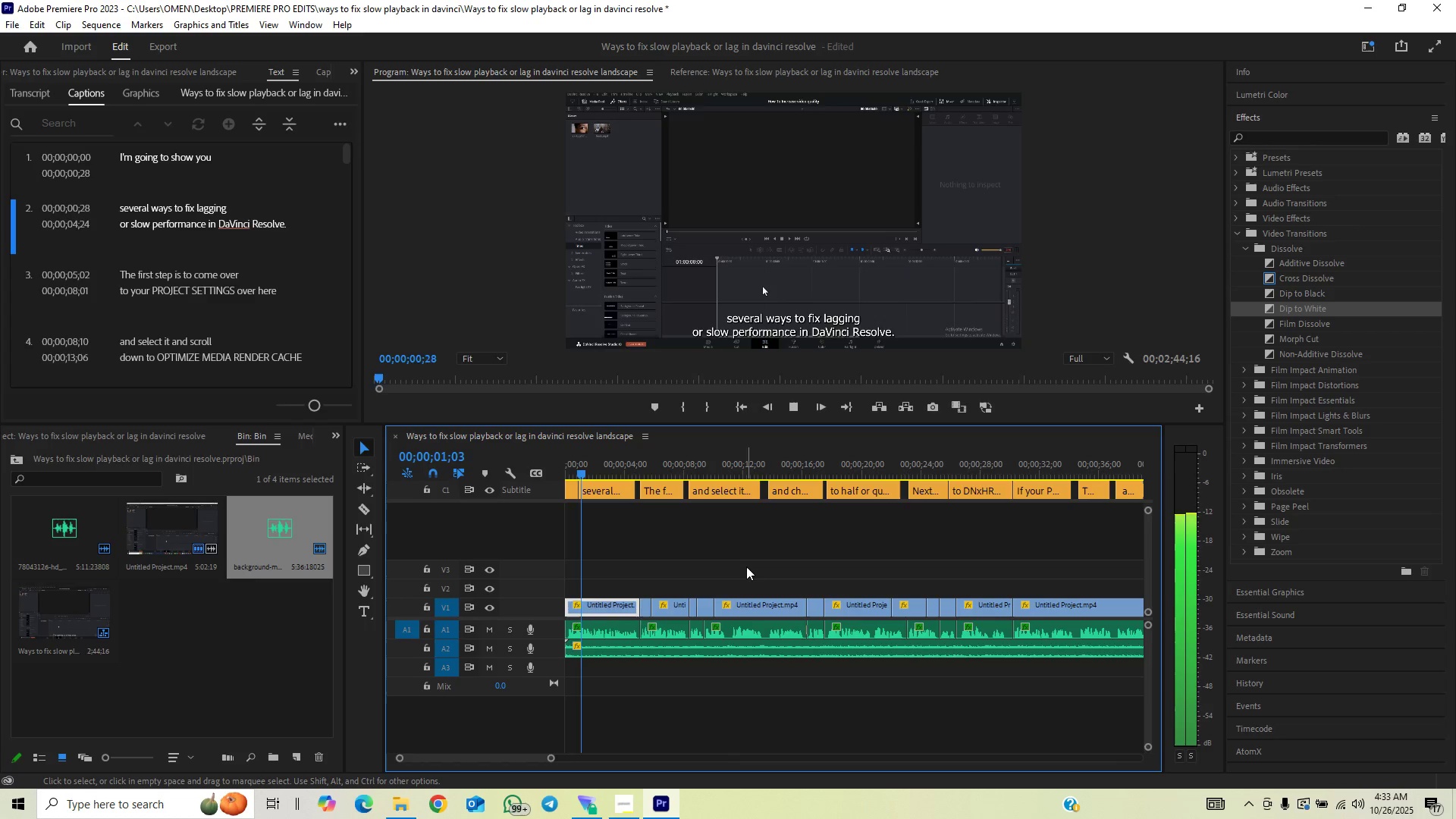 
key(Space)
 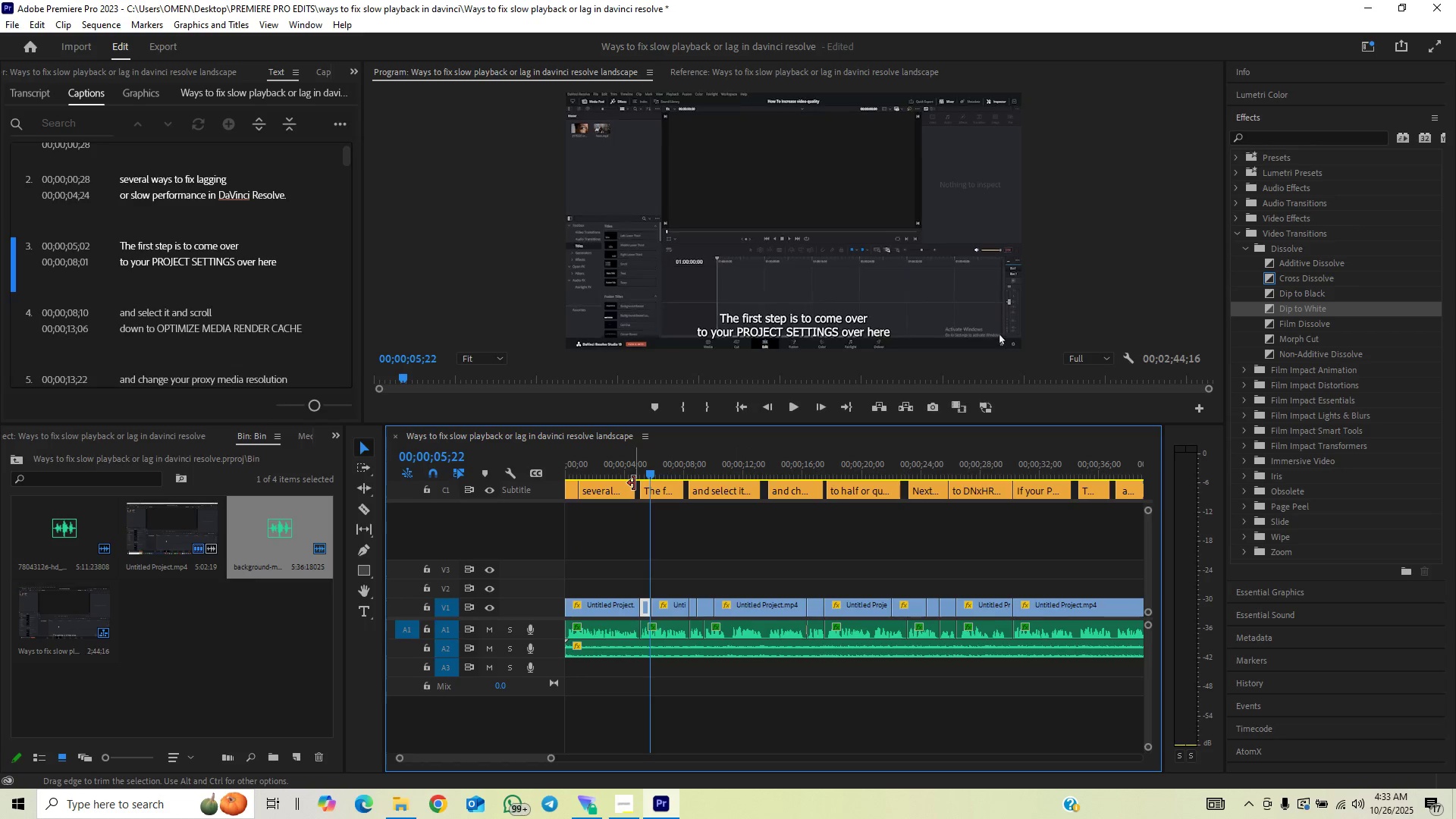 
left_click_drag(start_coordinate=[634, 483], to_coordinate=[650, 474])
 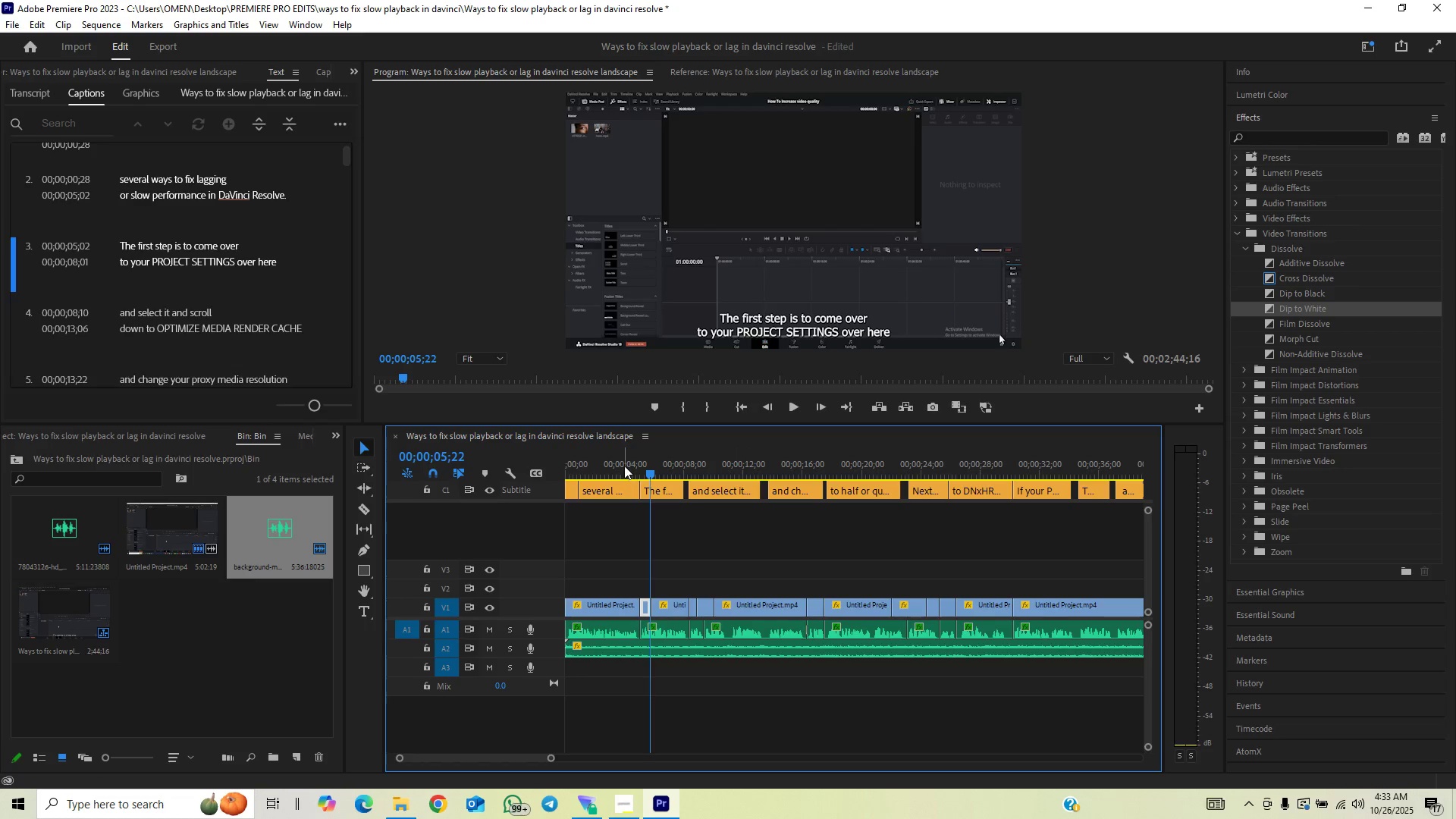 
left_click([623, 466])
 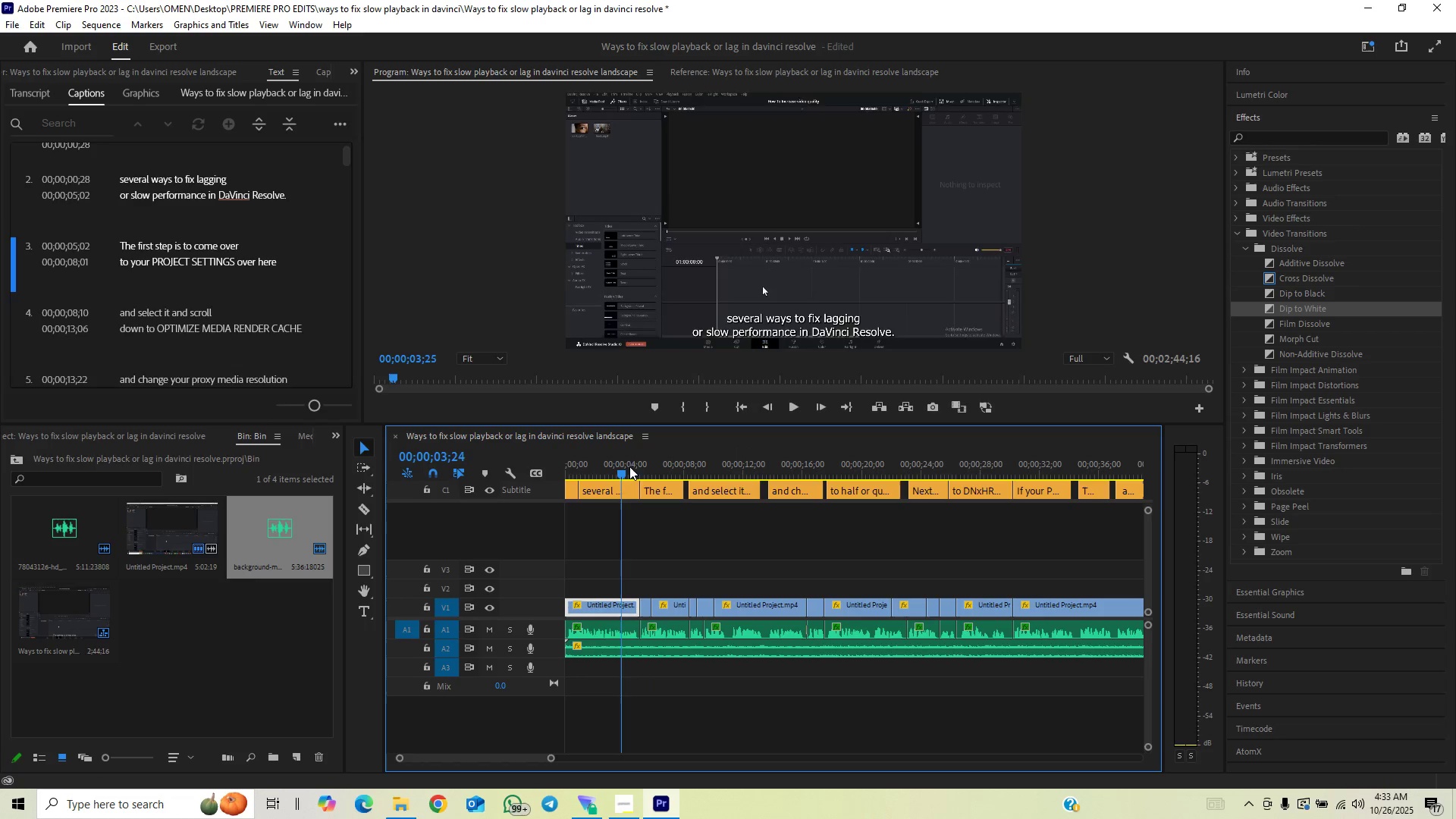 
key(Space)
 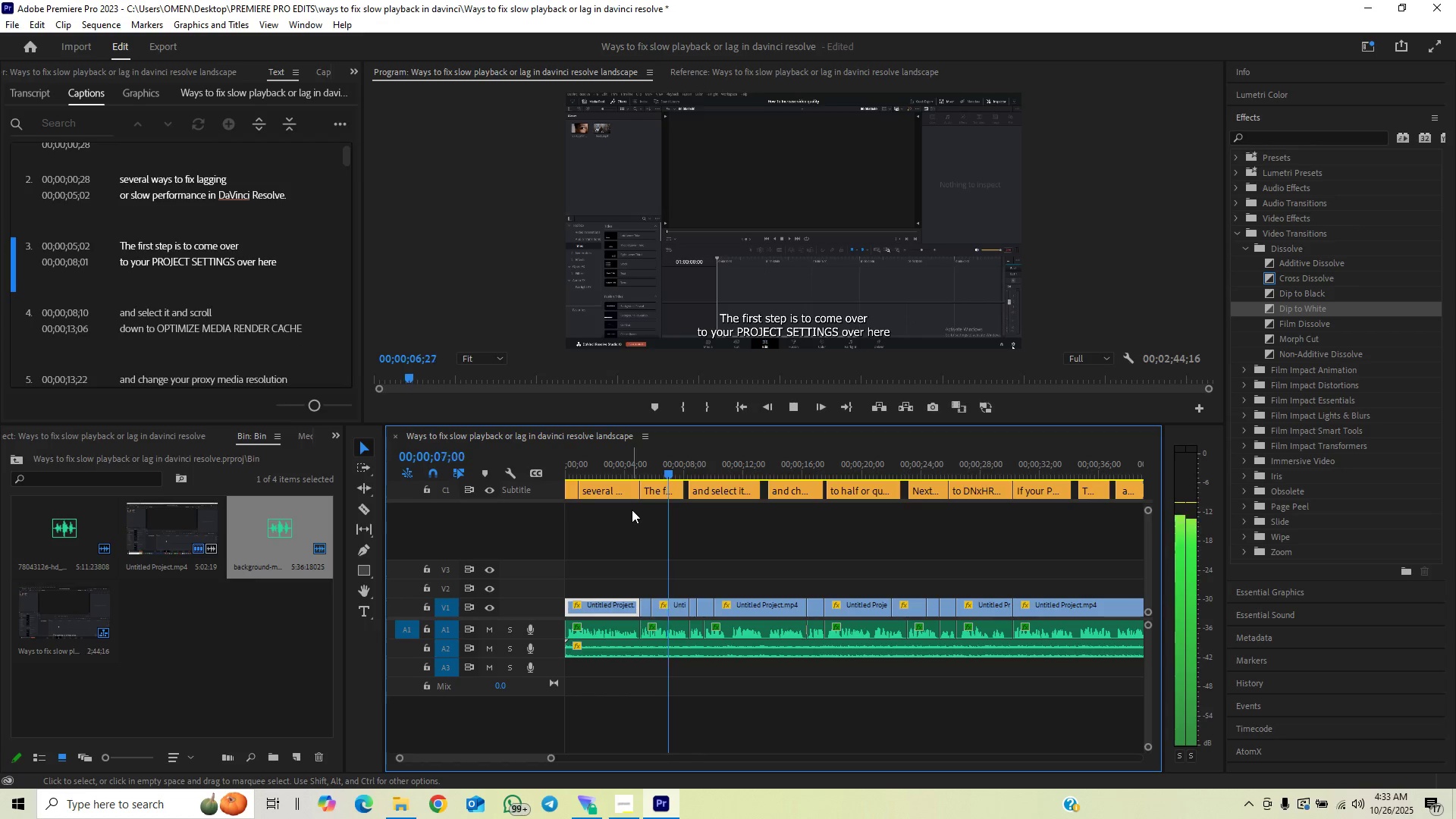 
key(Space)
 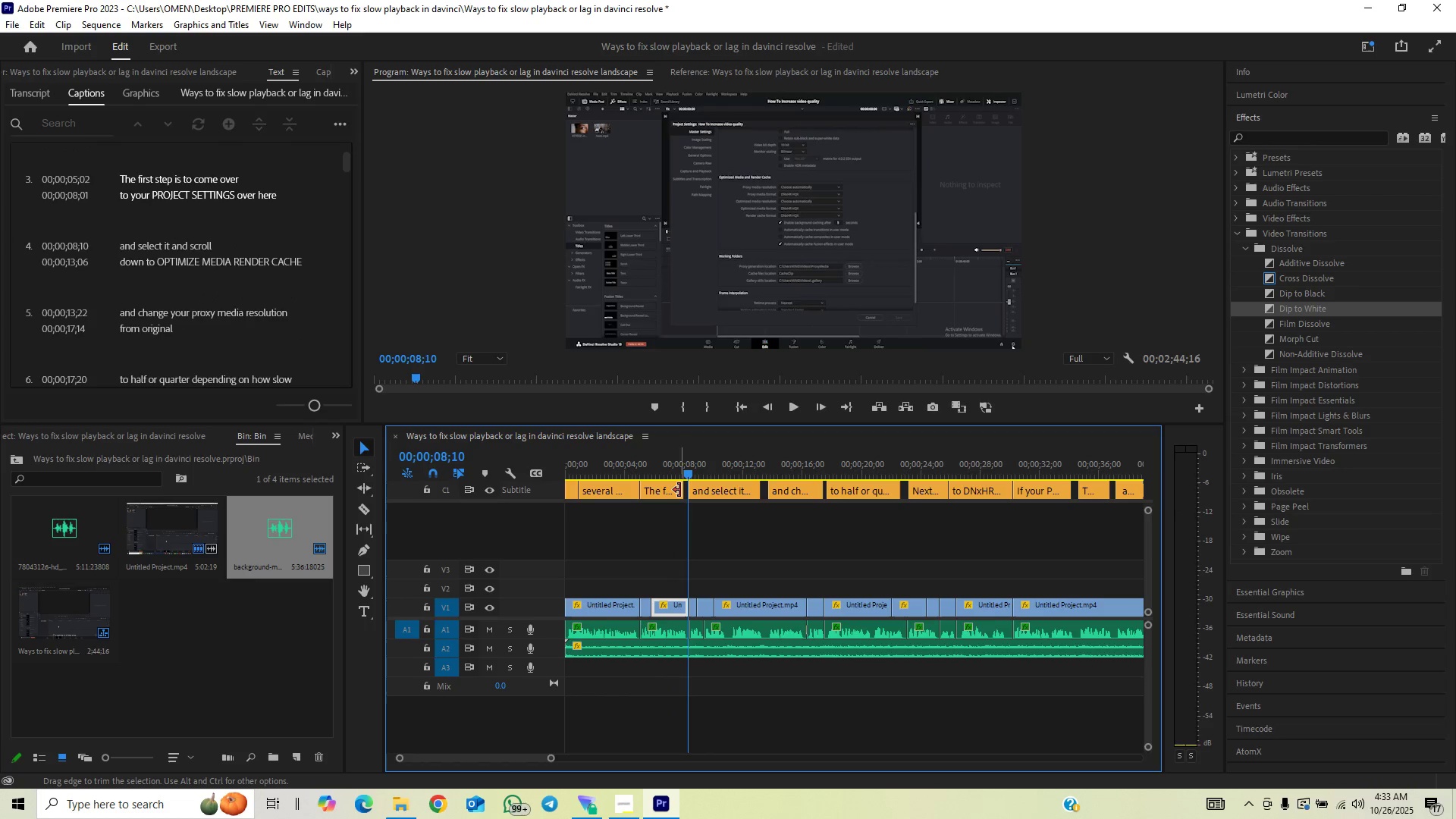 
left_click_drag(start_coordinate=[679, 490], to_coordinate=[742, 490])
 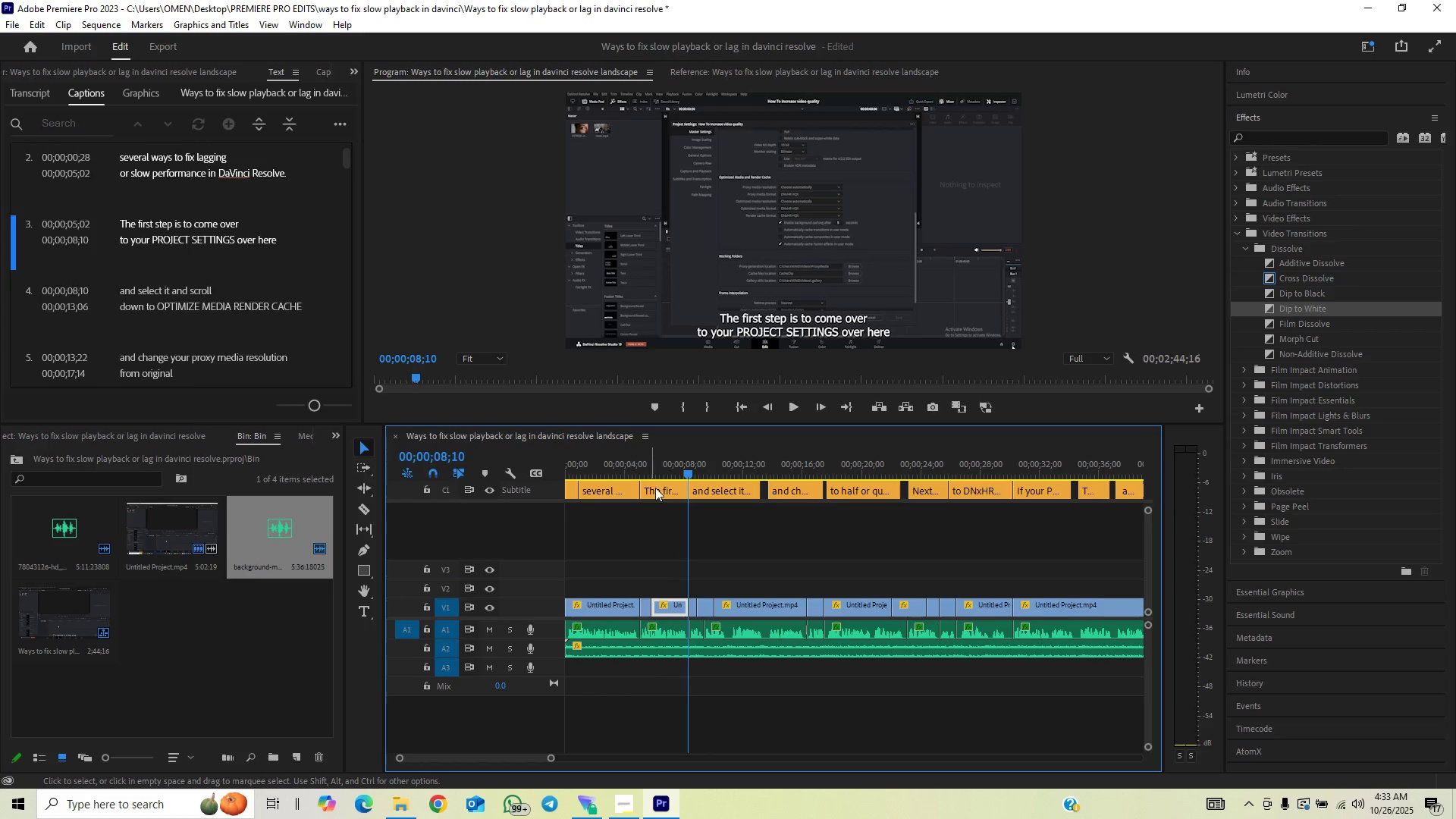 
left_click([661, 489])
 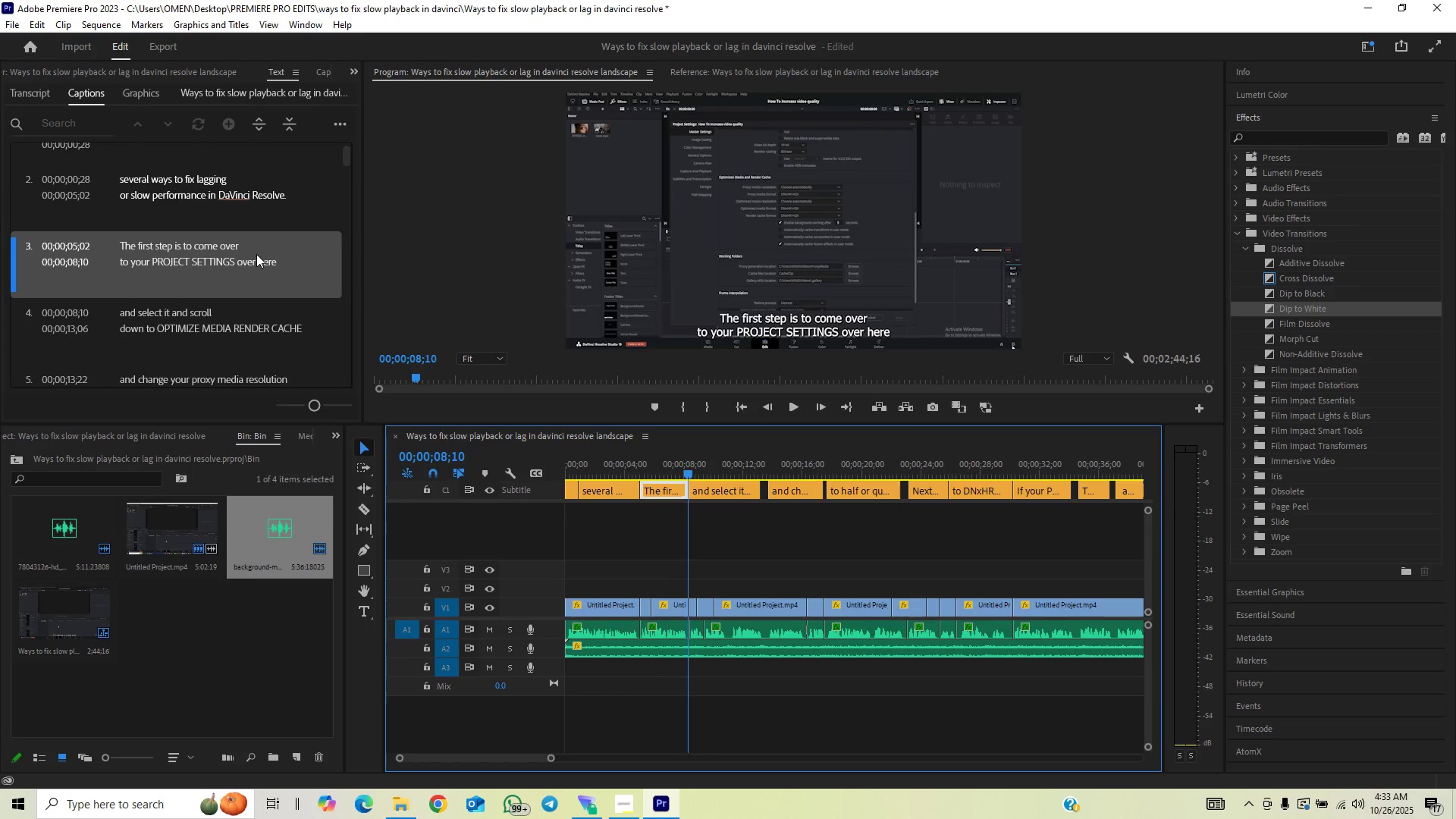 
double_click([258, 256])
 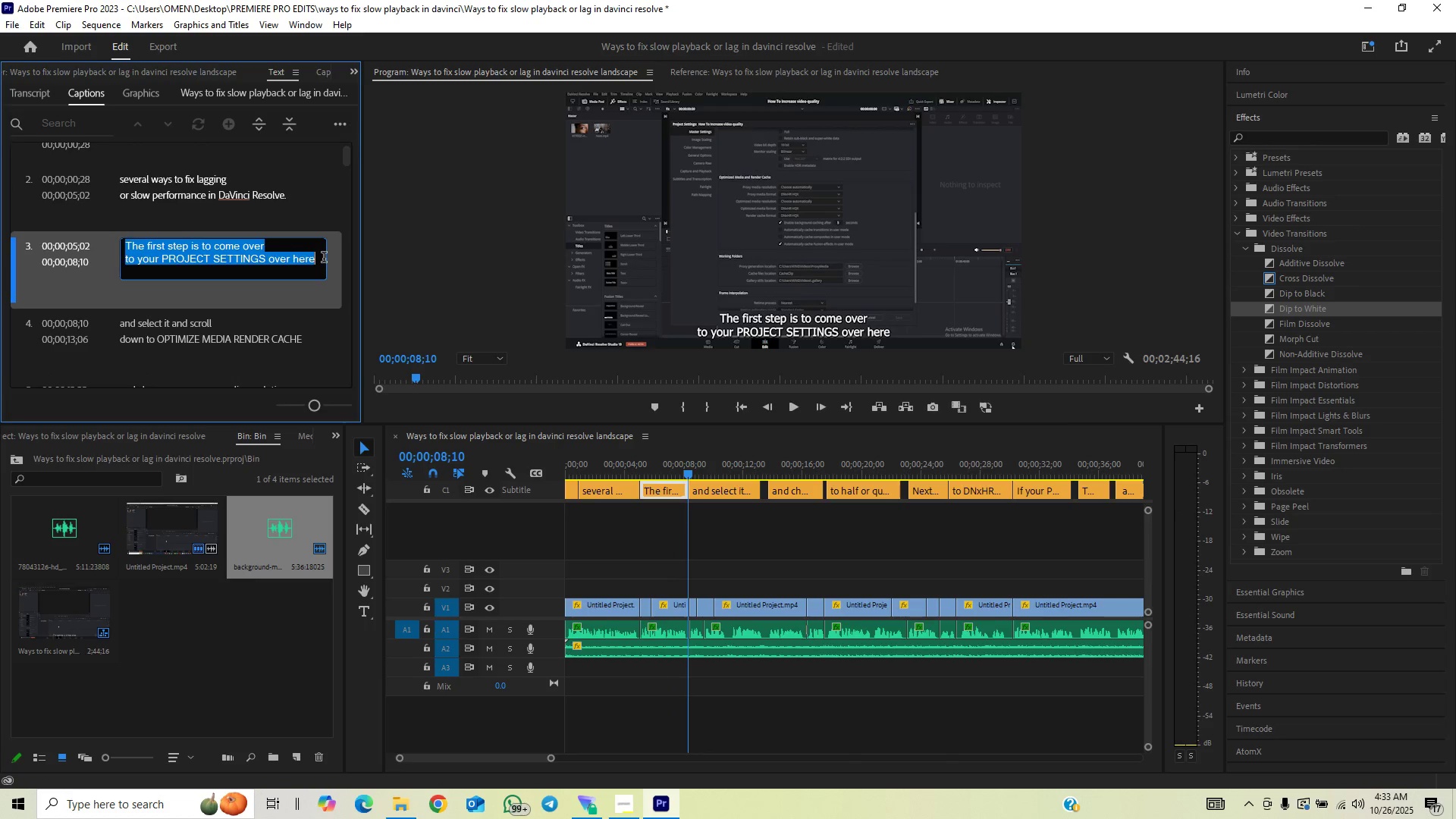 
double_click([321, 262])
 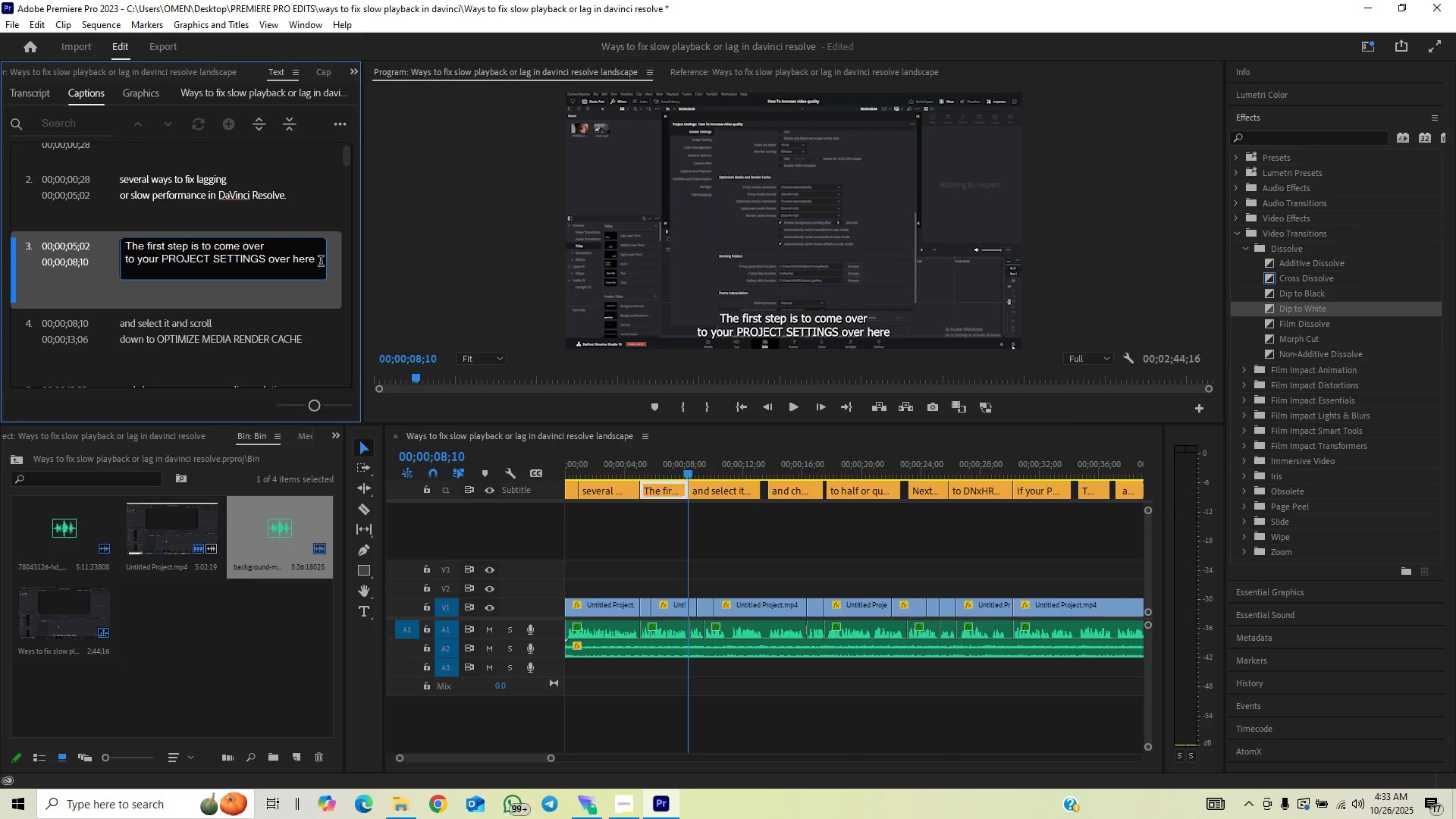 
left_click([321, 262])
 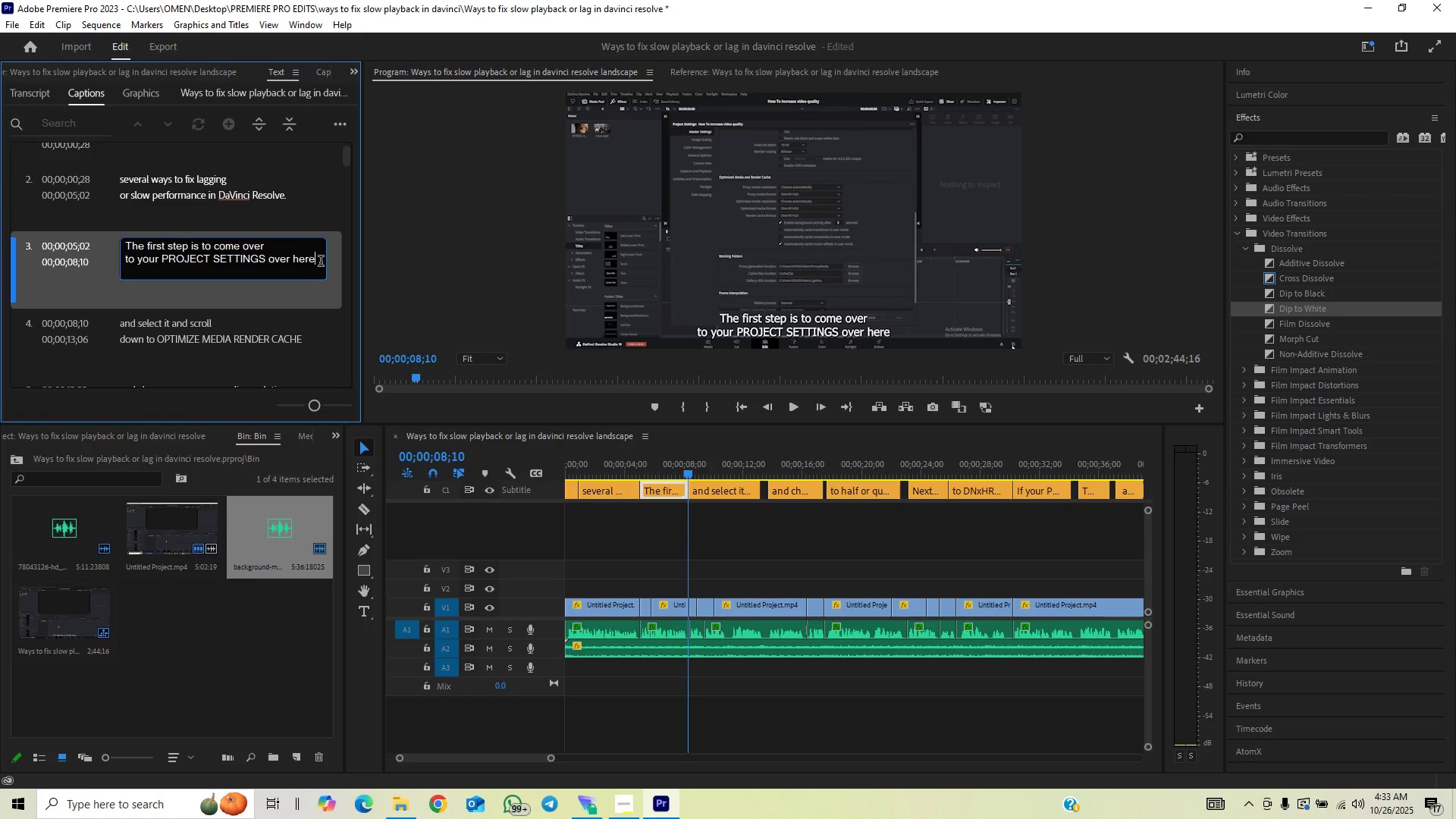 
key(Backspace)
 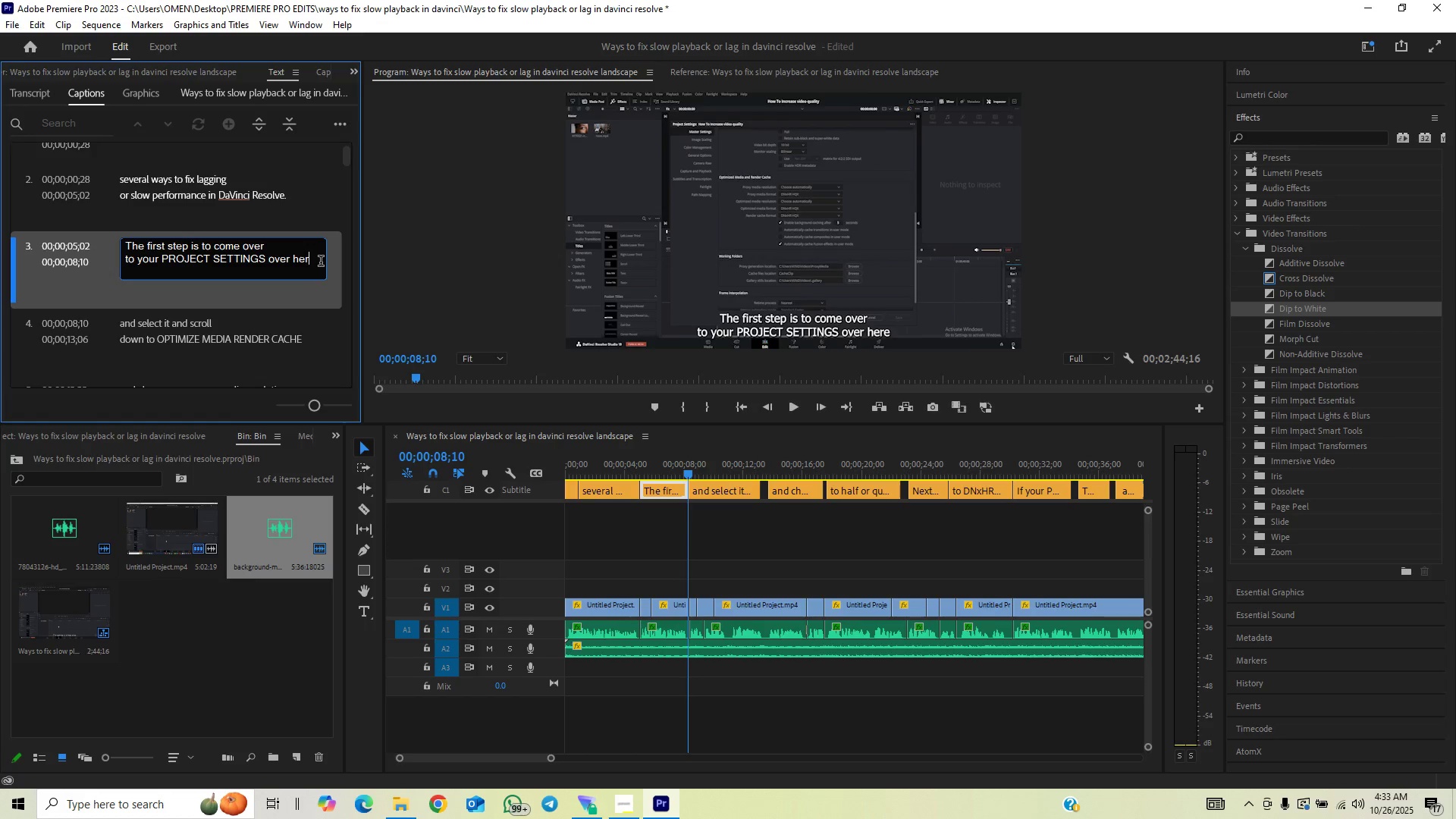 
key(Backspace)
 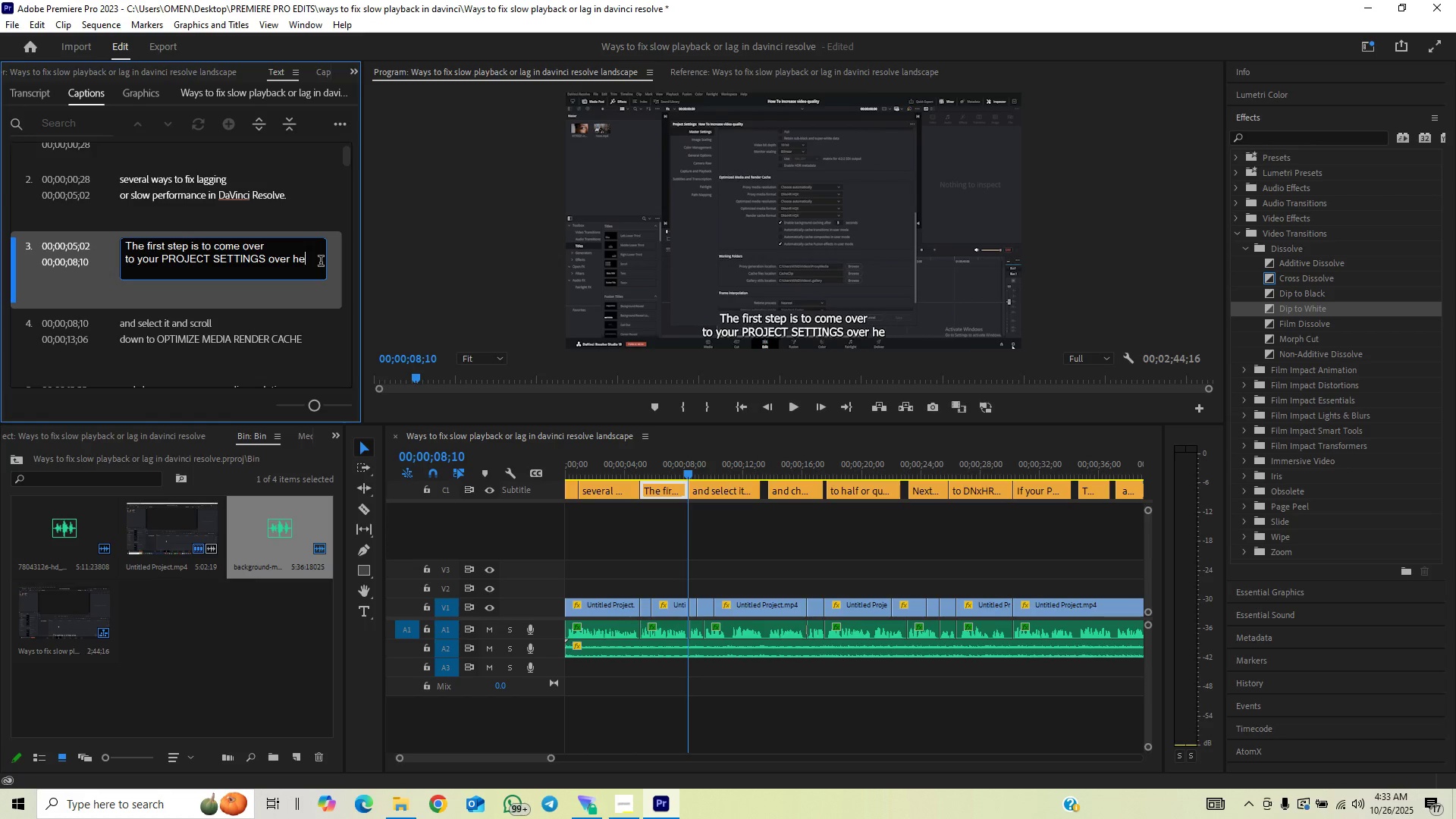 
key(Backspace)
 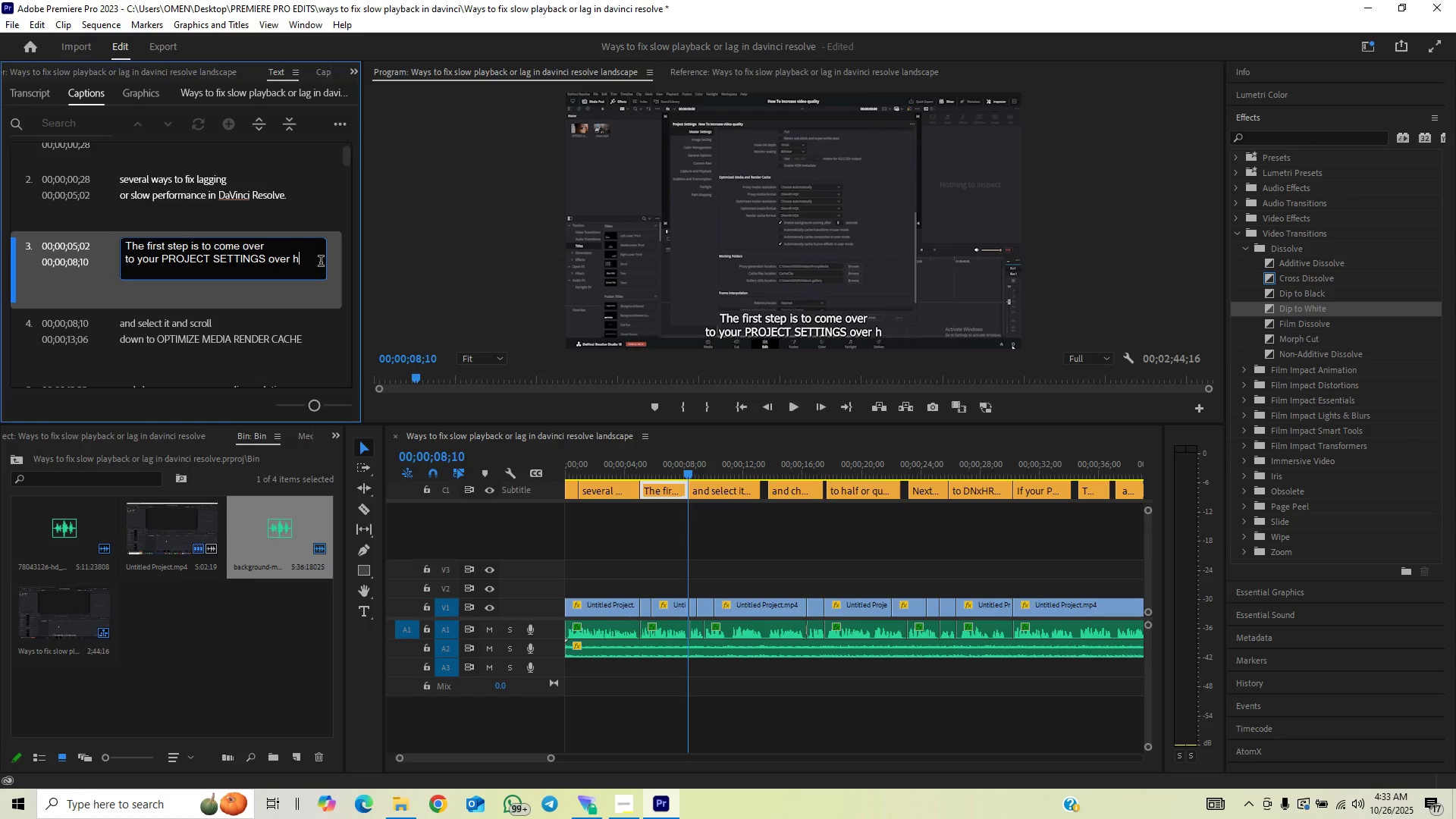 
key(Backspace)
 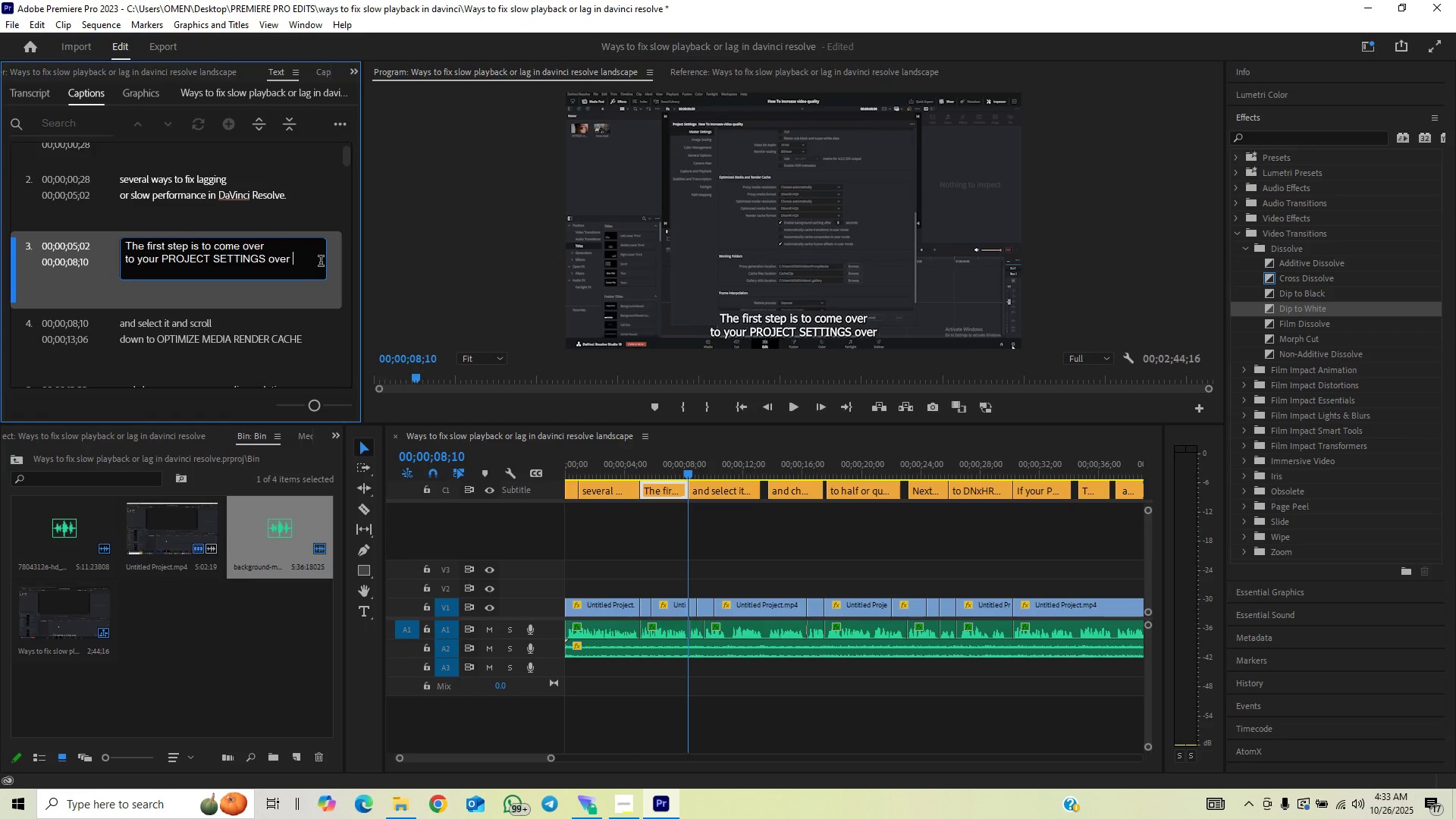 
key(Backspace)
 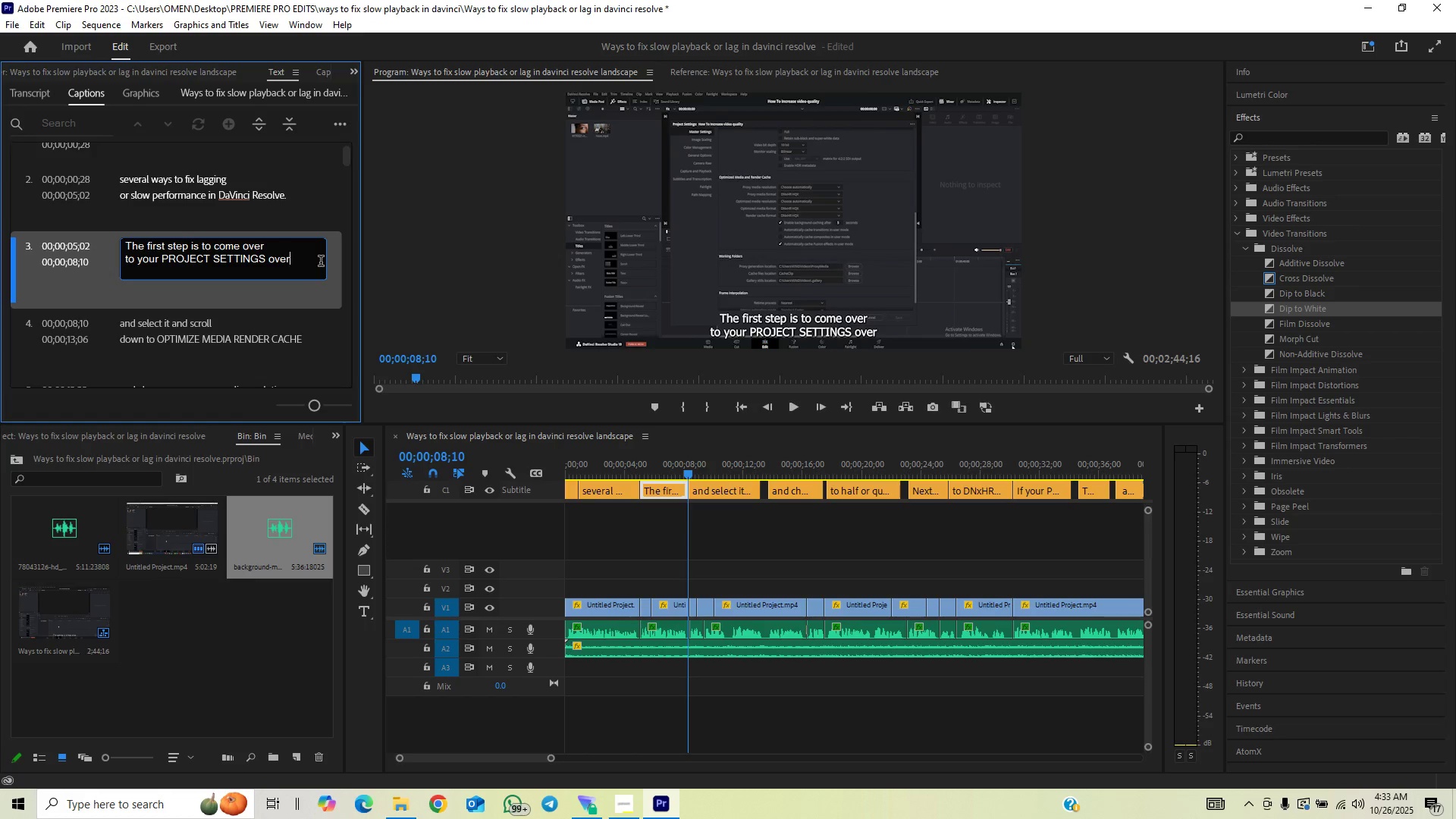 
key(Backspace)
 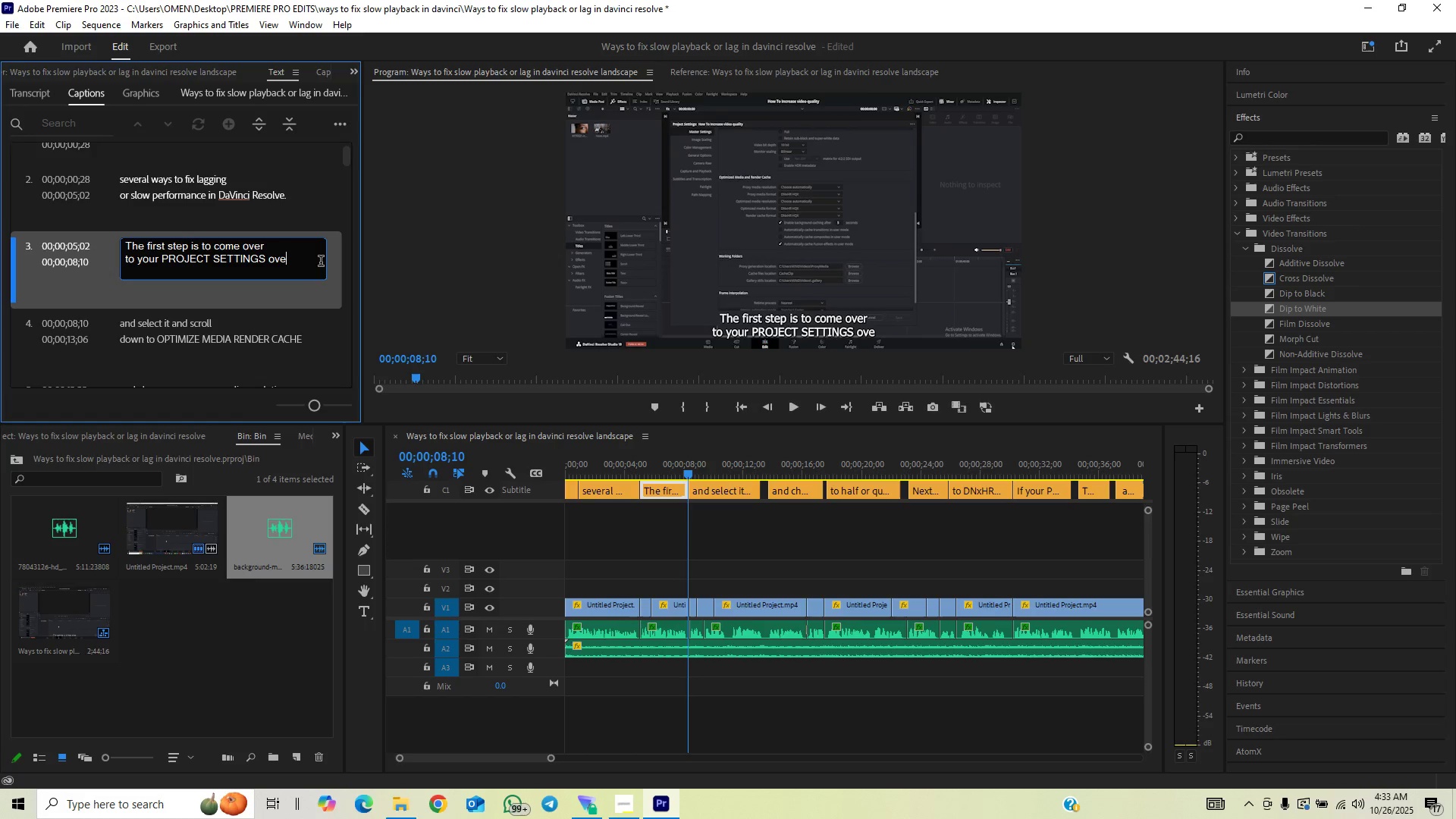 
key(Backspace)
 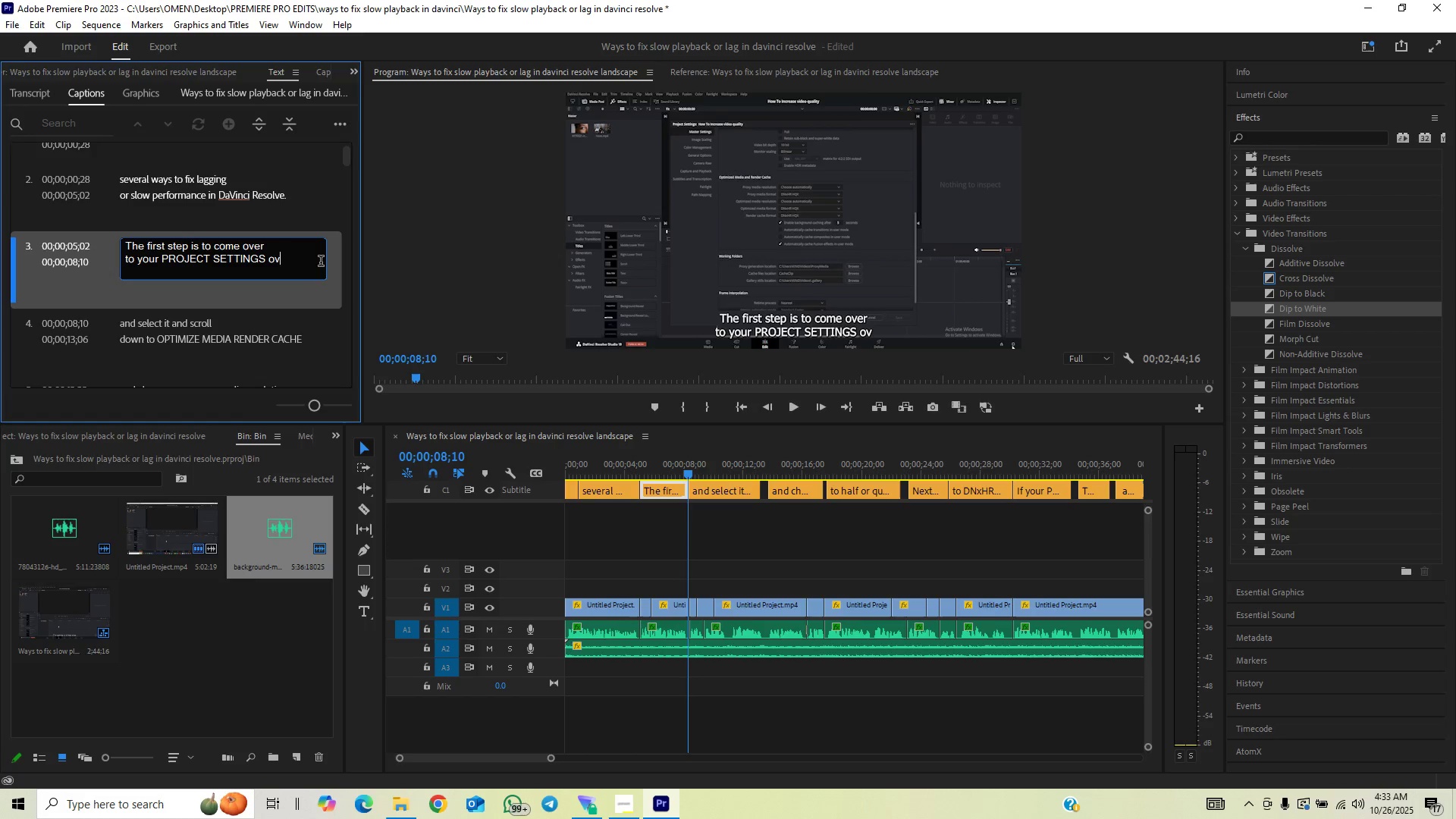 
key(Backspace)
 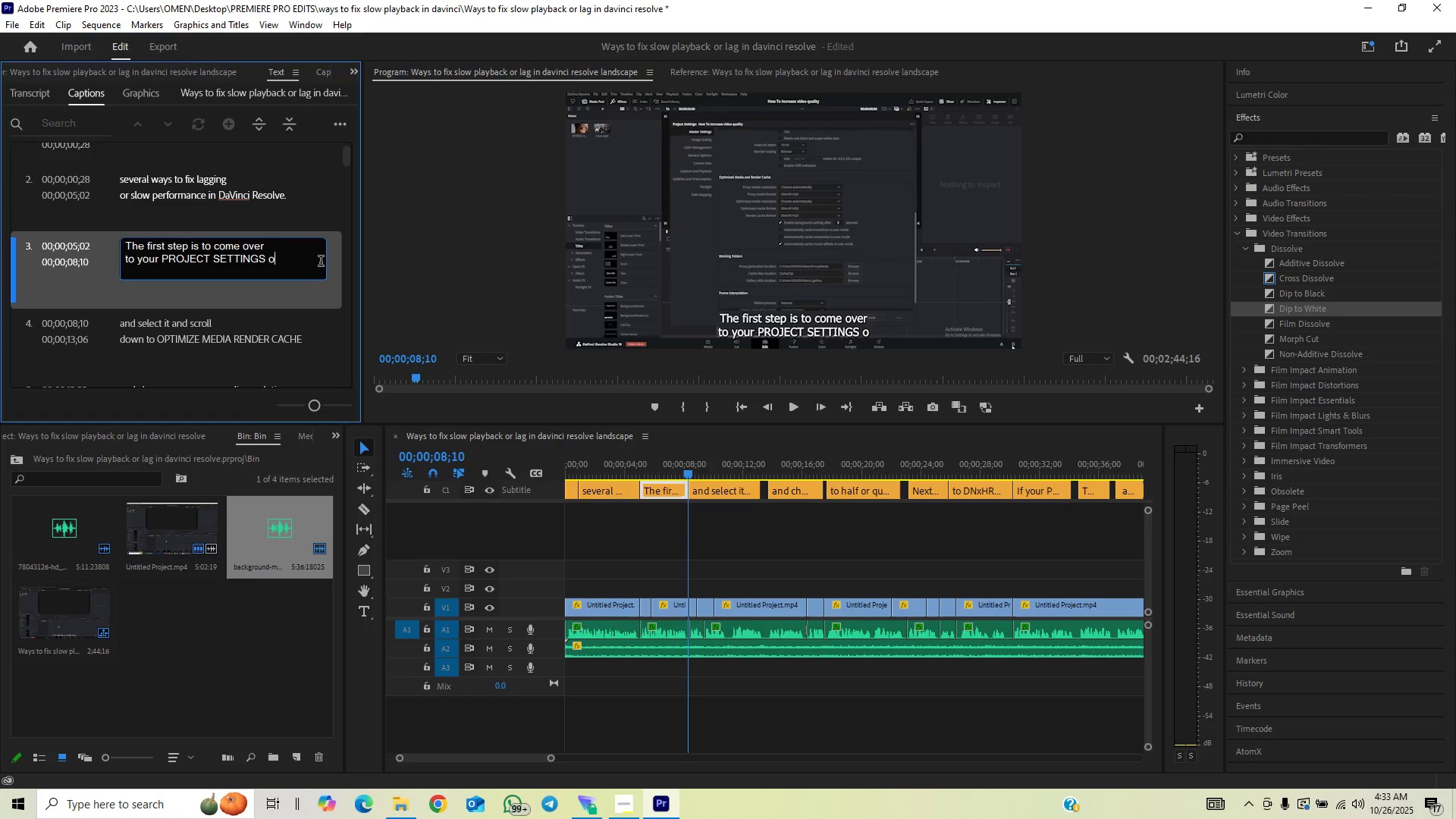 
key(Backspace)
 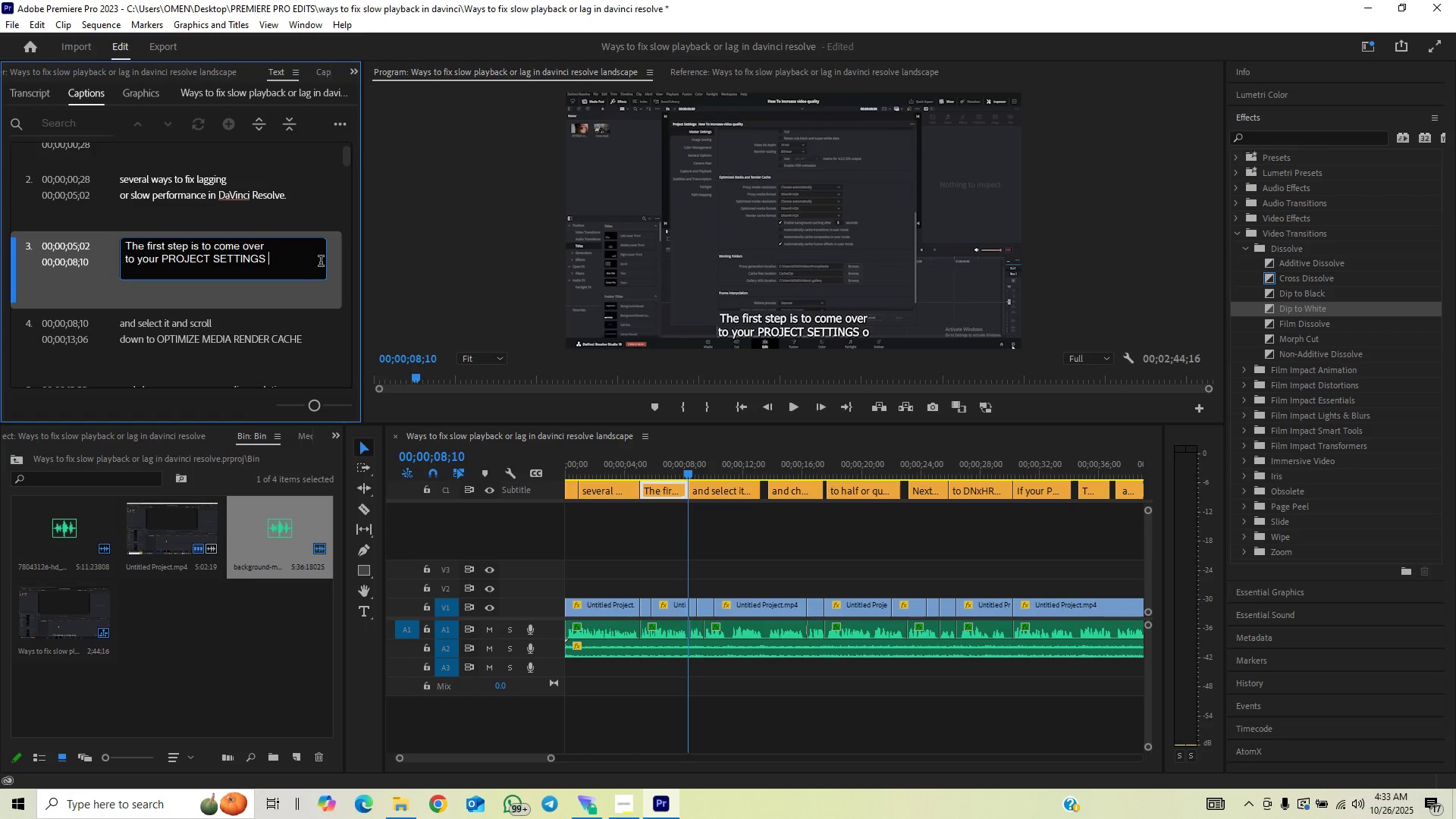 
key(Backspace)
 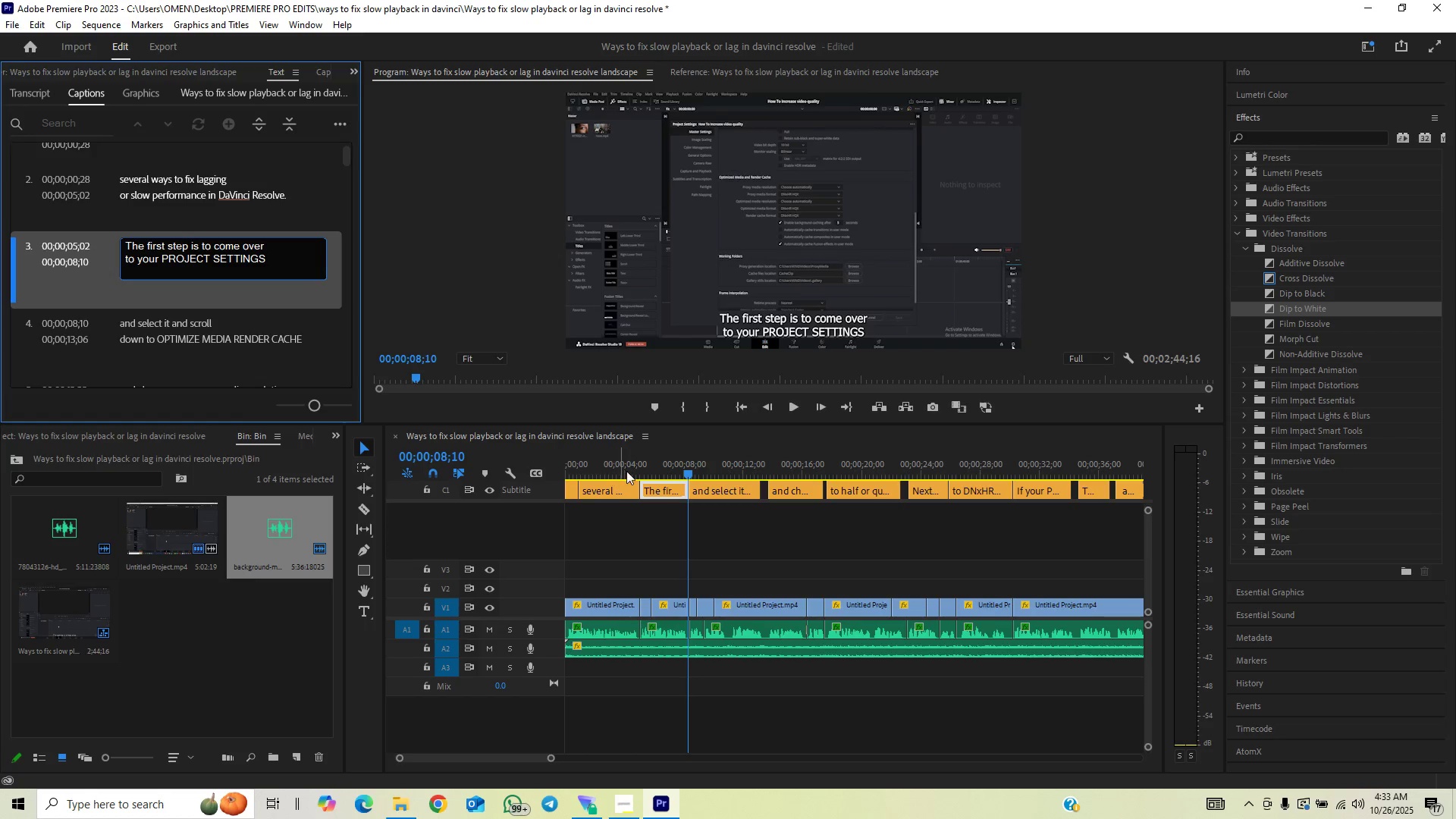 
left_click([626, 466])
 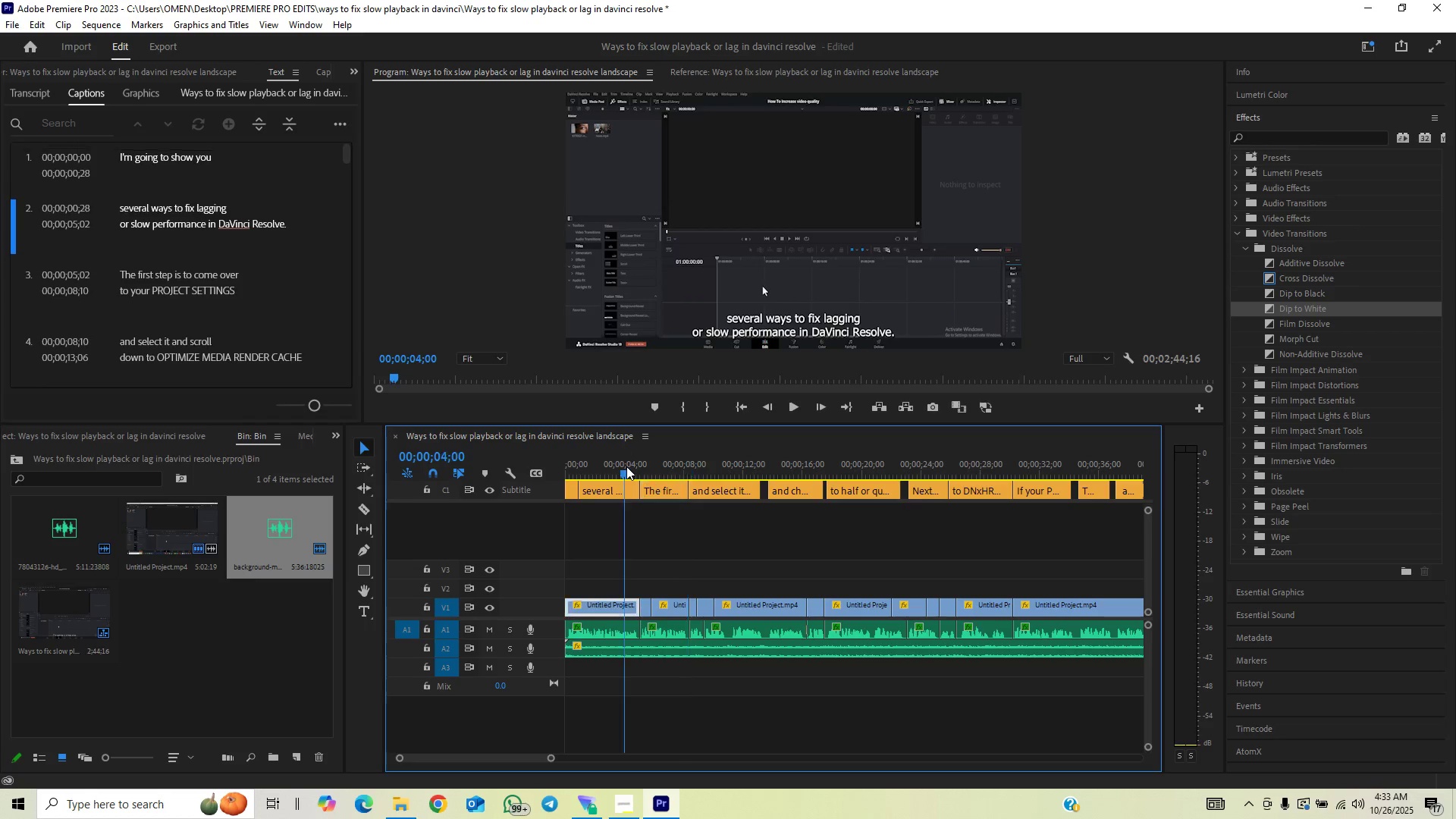 
key(Space)
 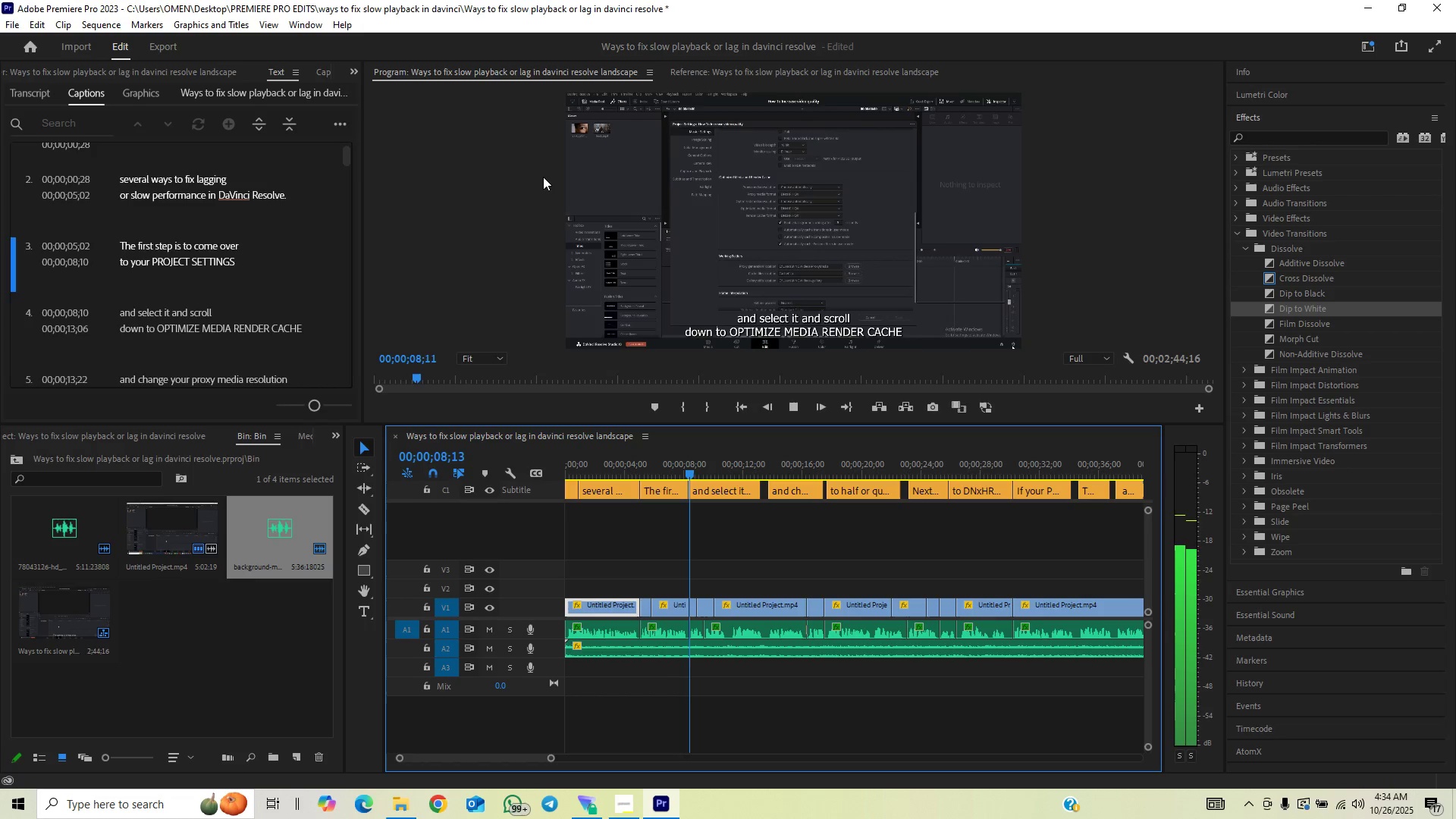 
wait(9.8)
 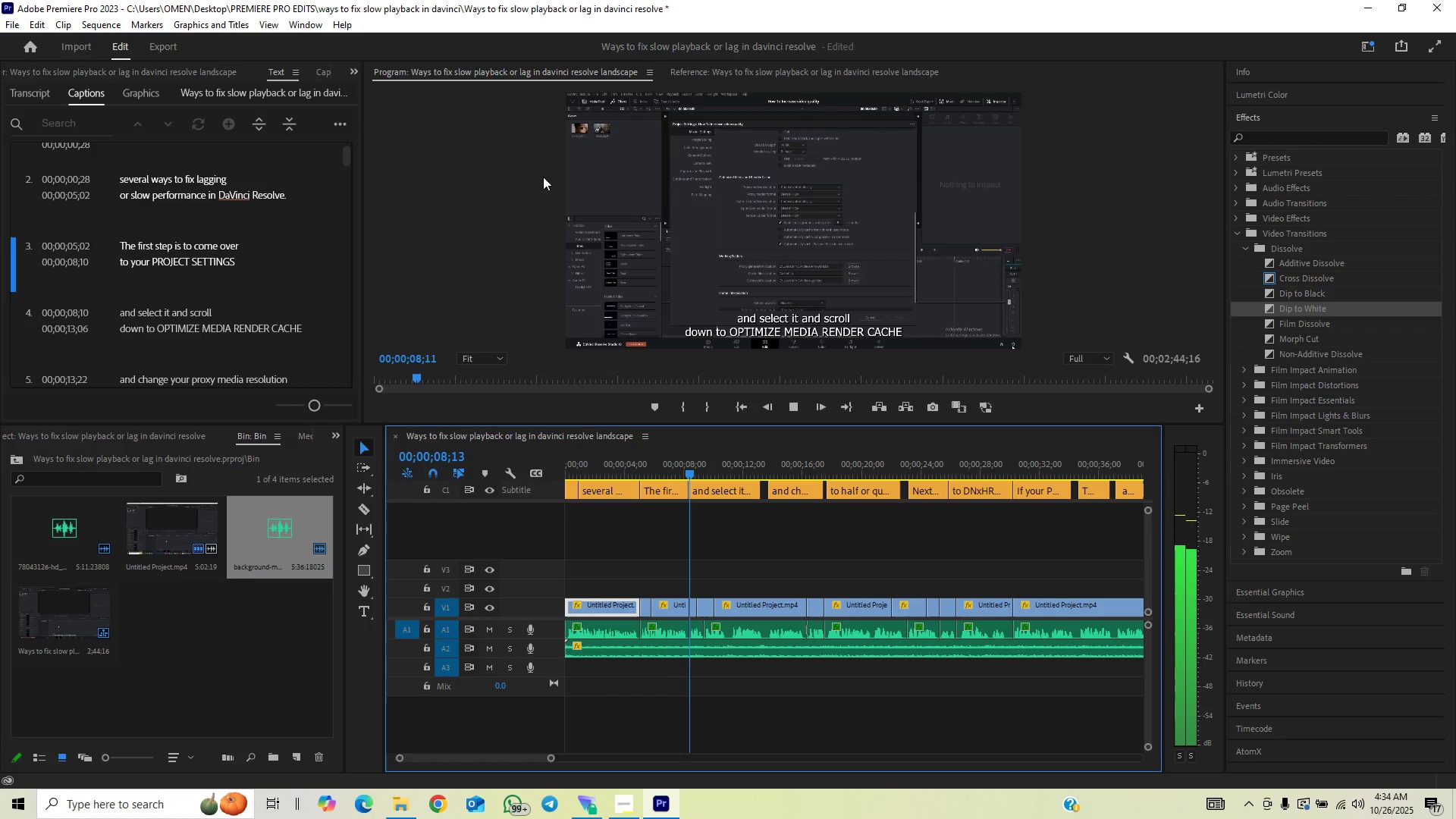 
key(Space)
 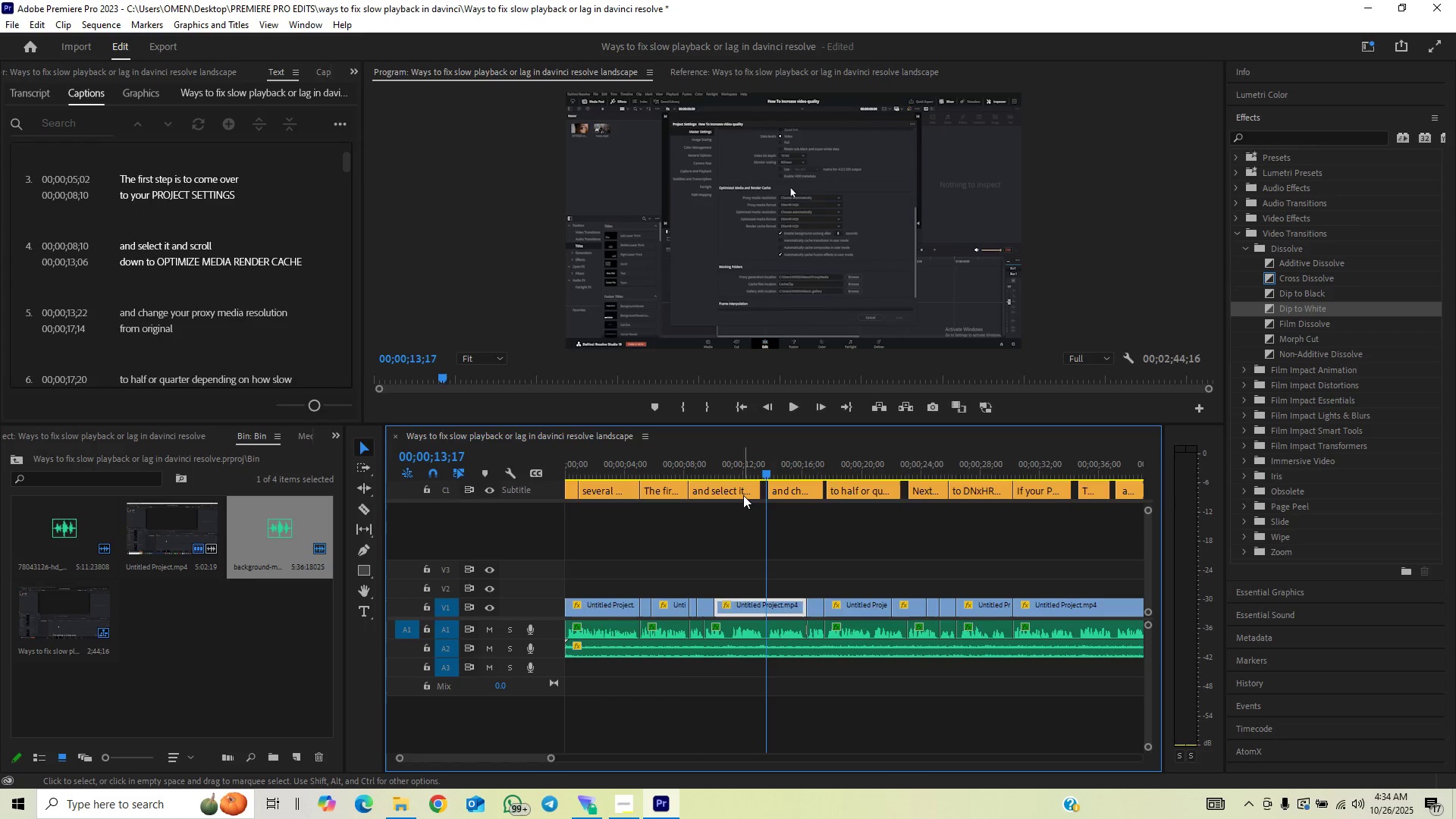 
left_click([743, 495])
 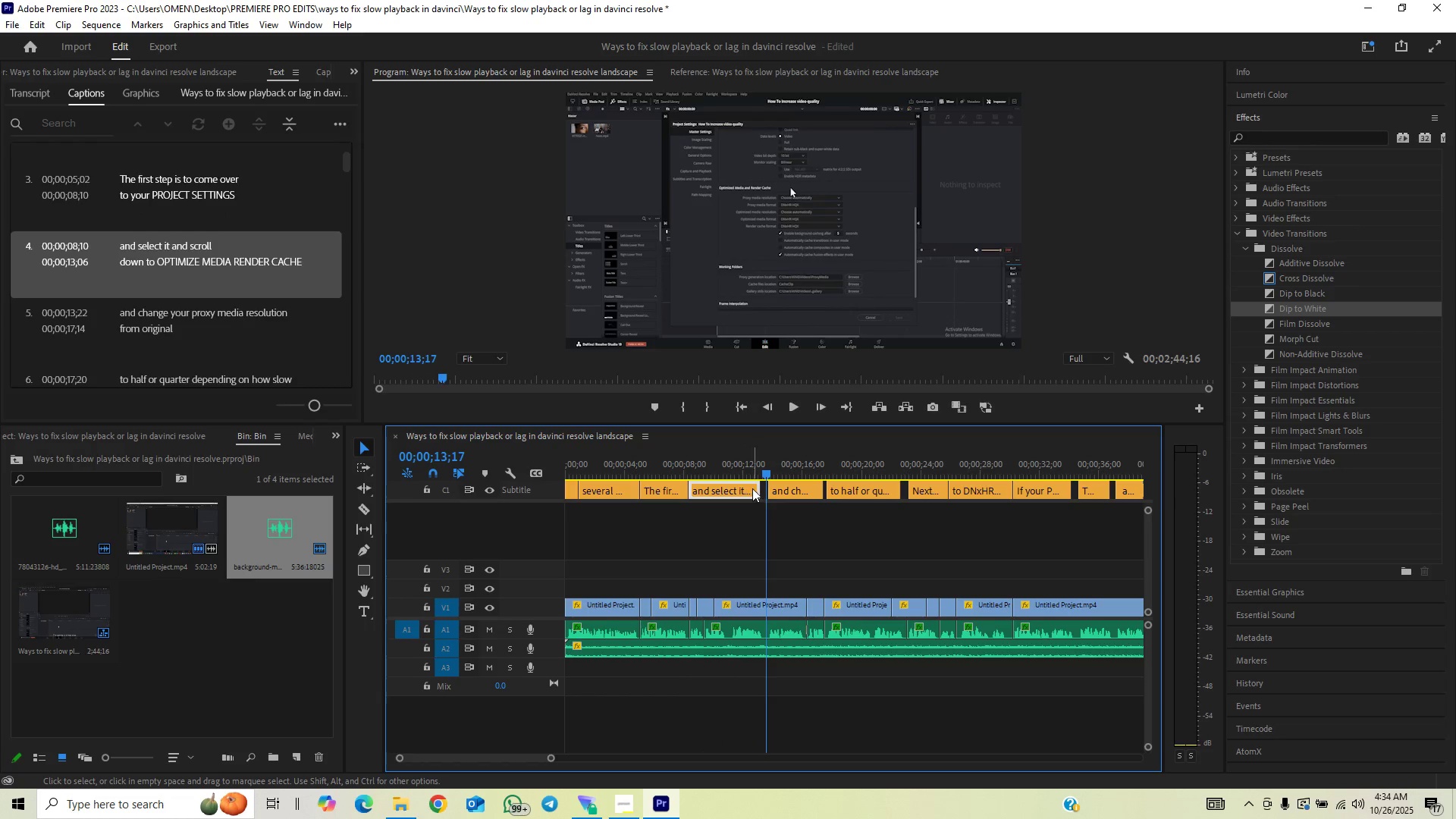 
left_click([752, 488])
 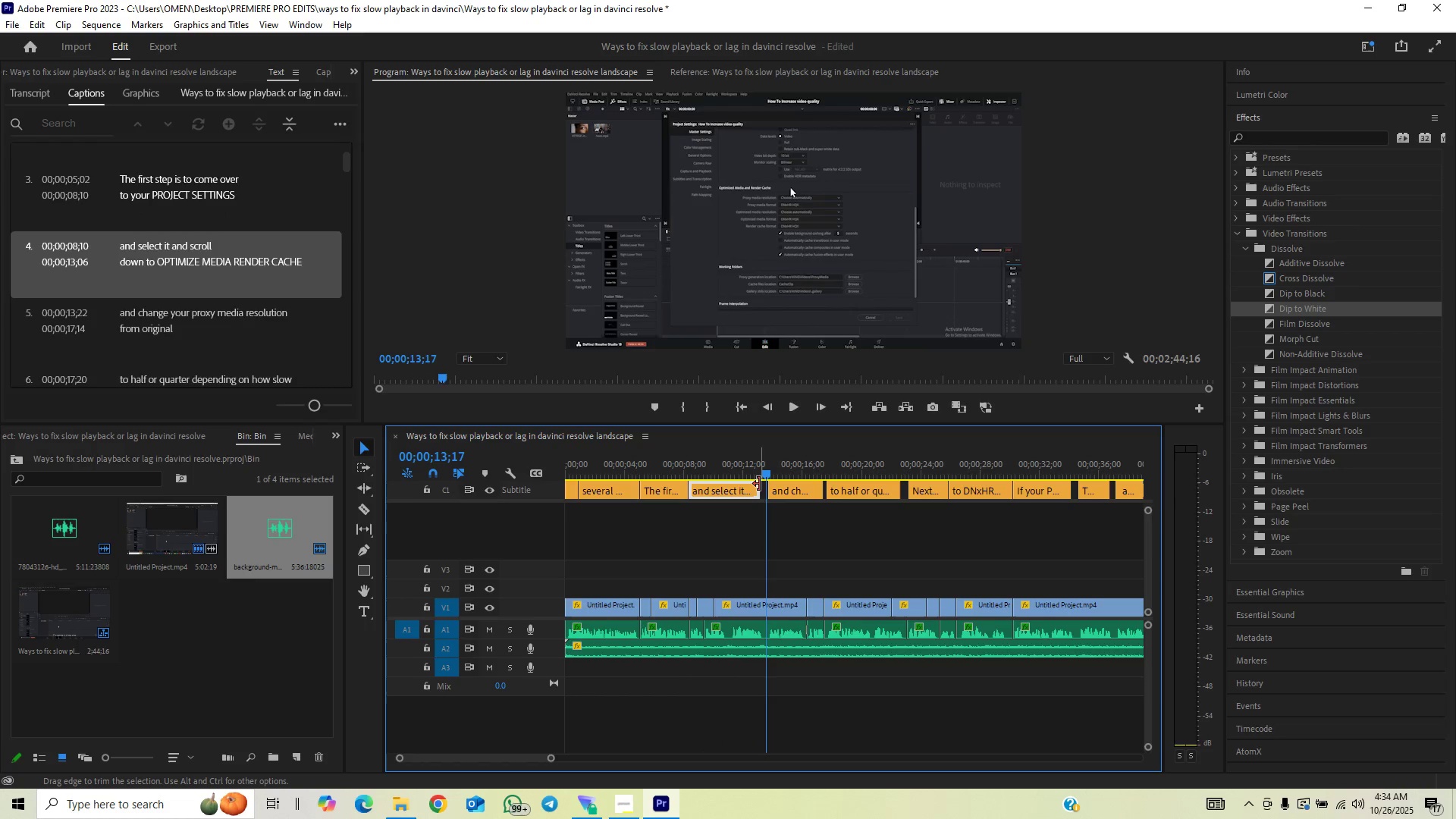 
left_click_drag(start_coordinate=[759, 484], to_coordinate=[793, 484])
 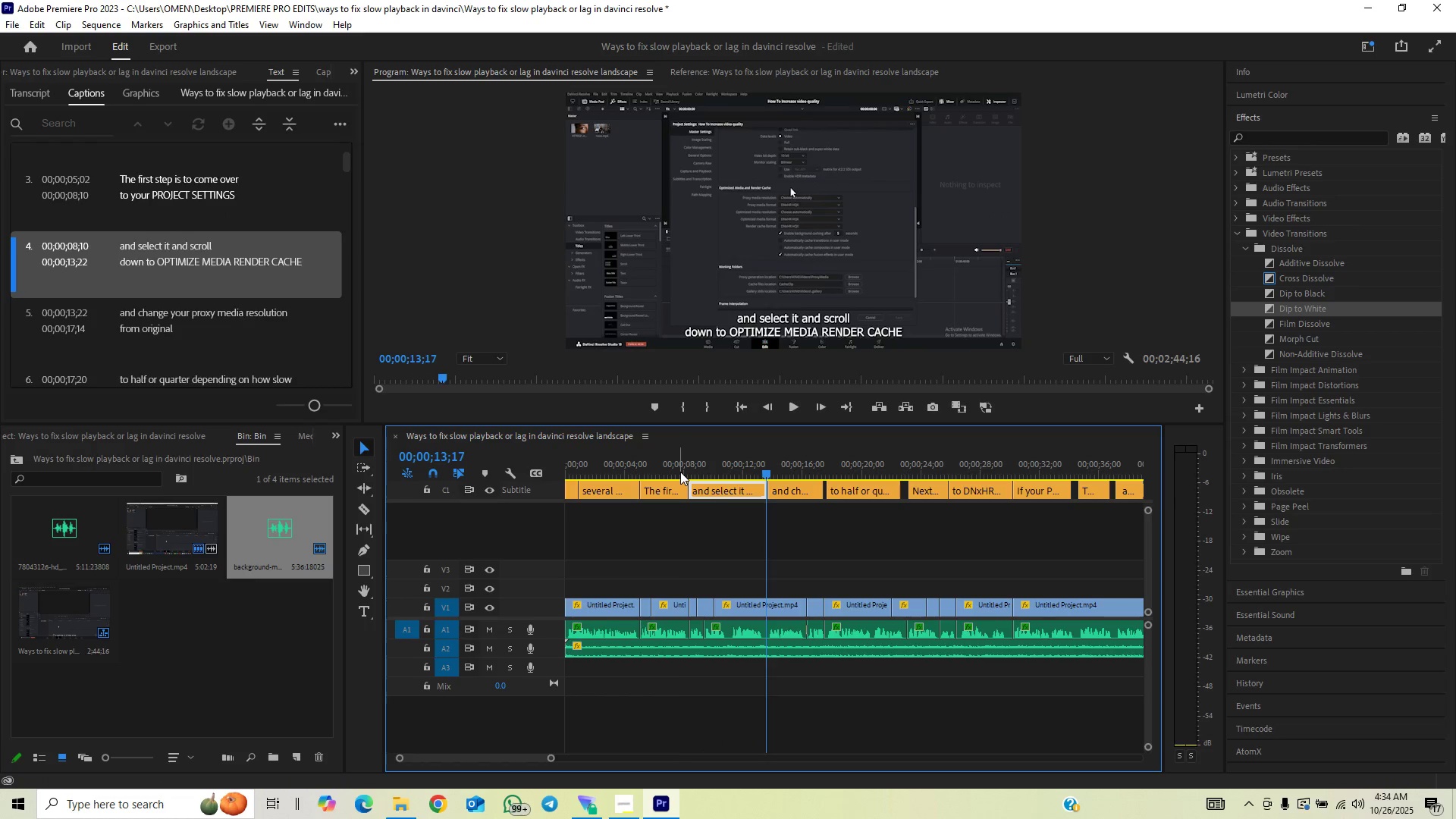 
left_click([680, 472])
 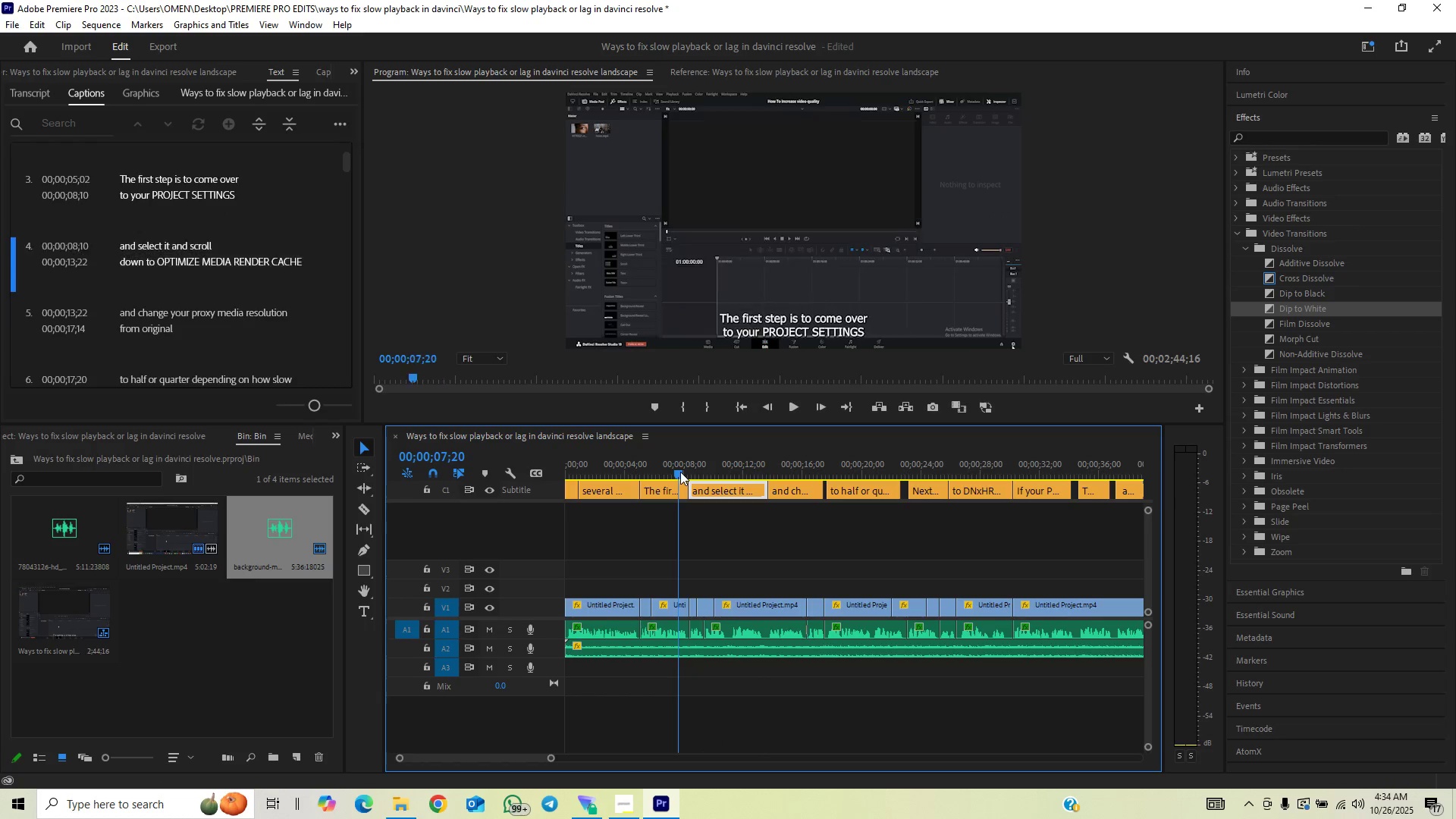 
key(Space)
 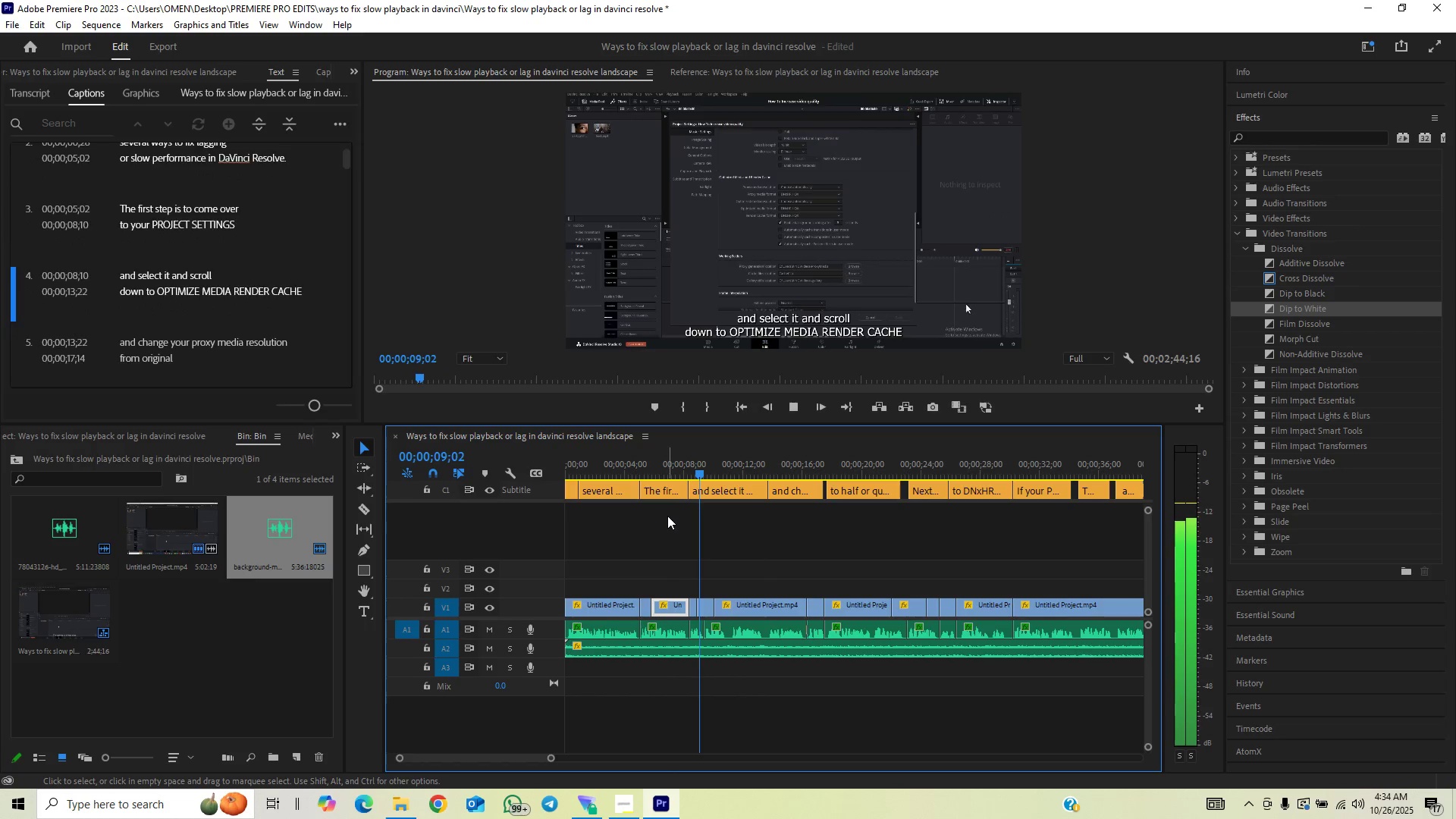 
key(Space)
 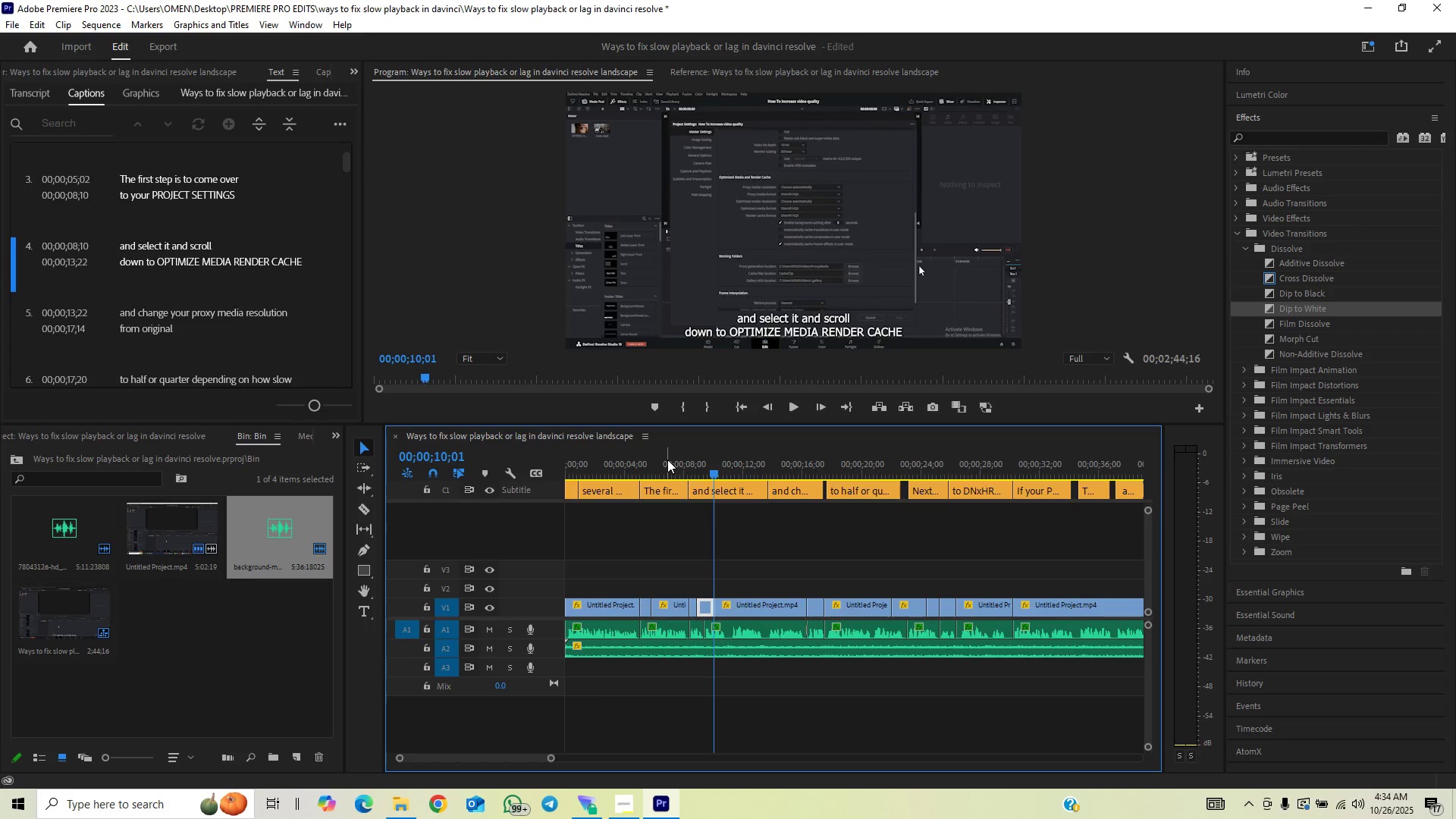 
left_click([667, 465])
 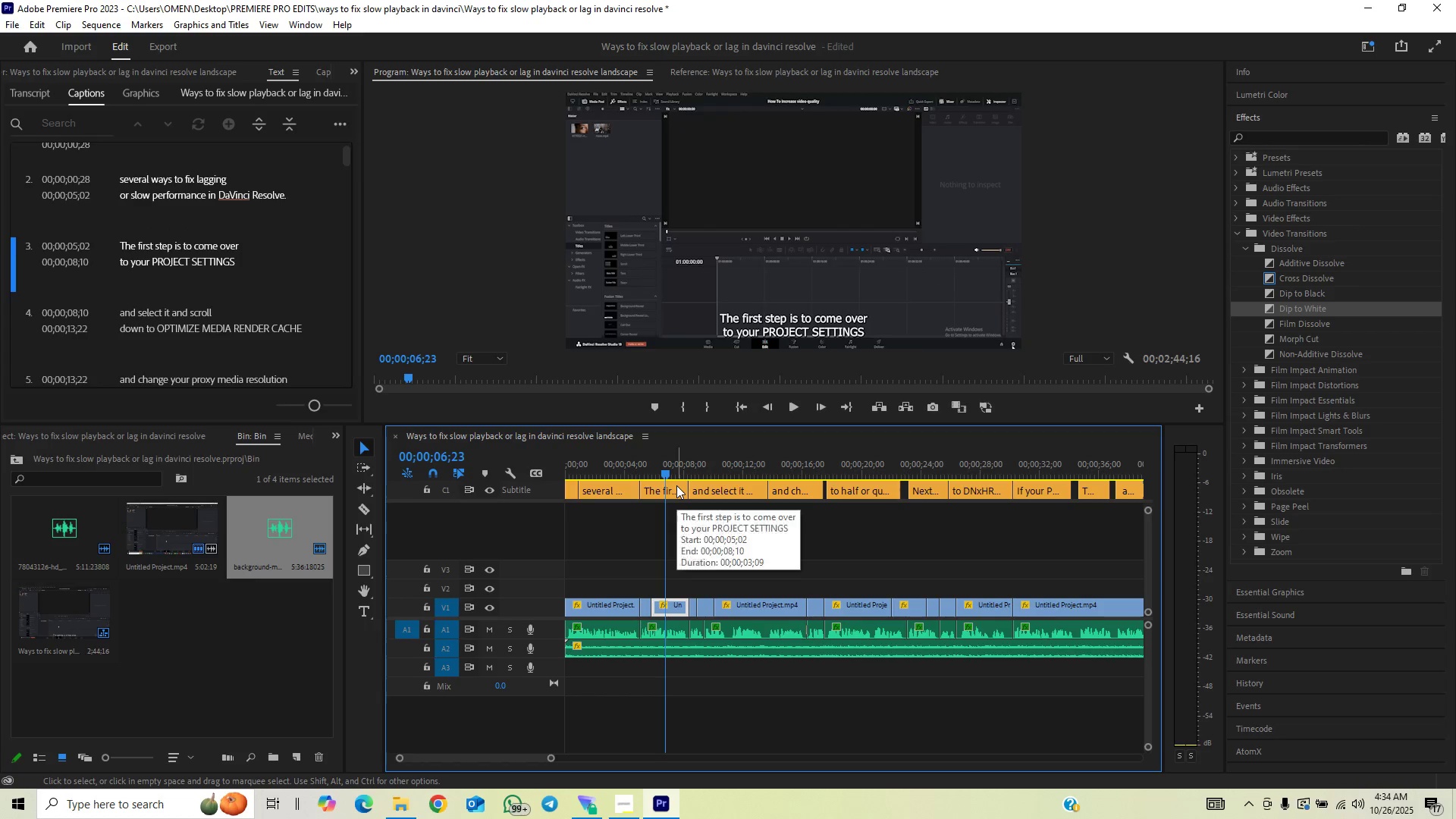 
left_click([677, 485])
 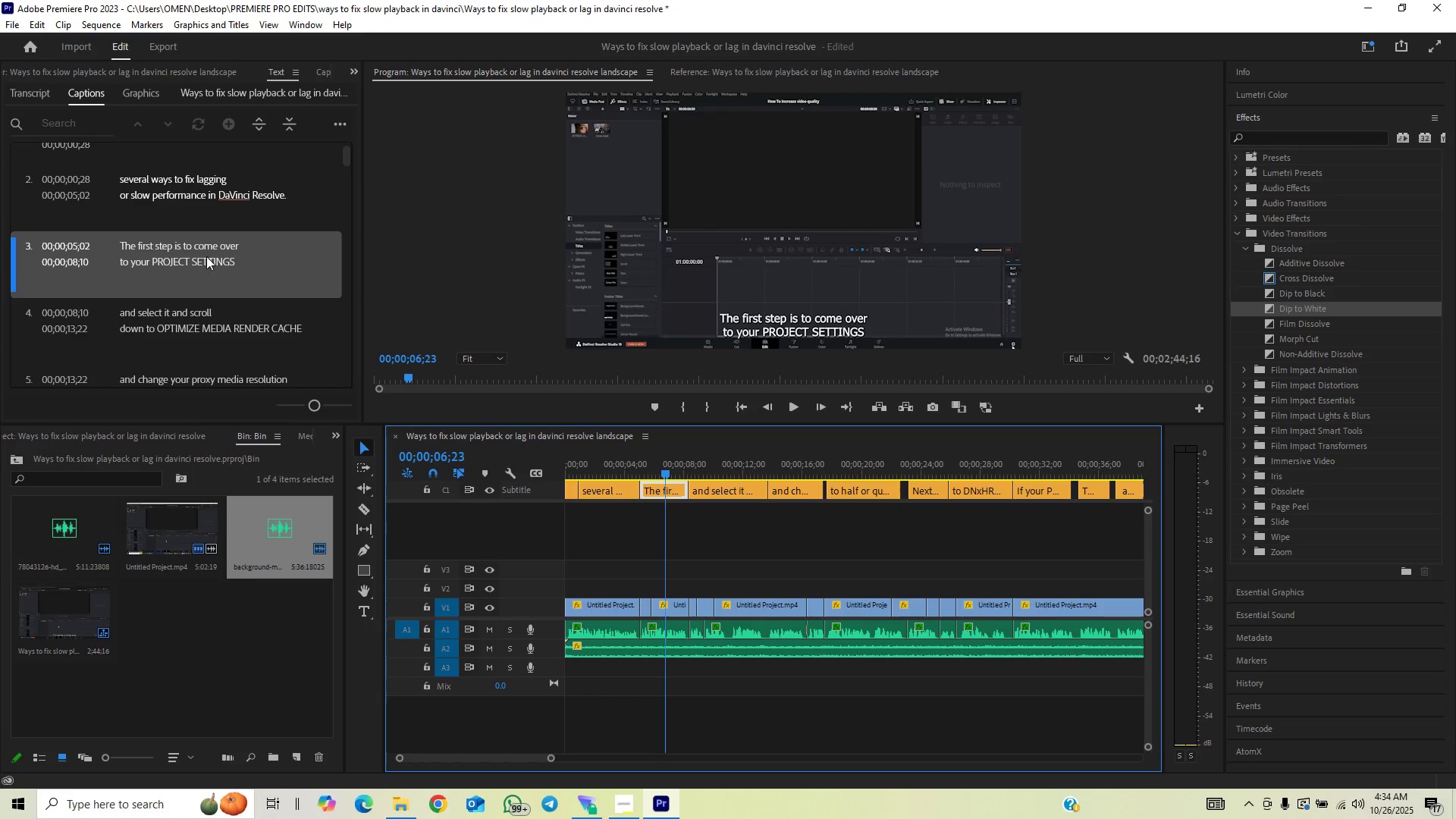 
double_click([209, 253])
 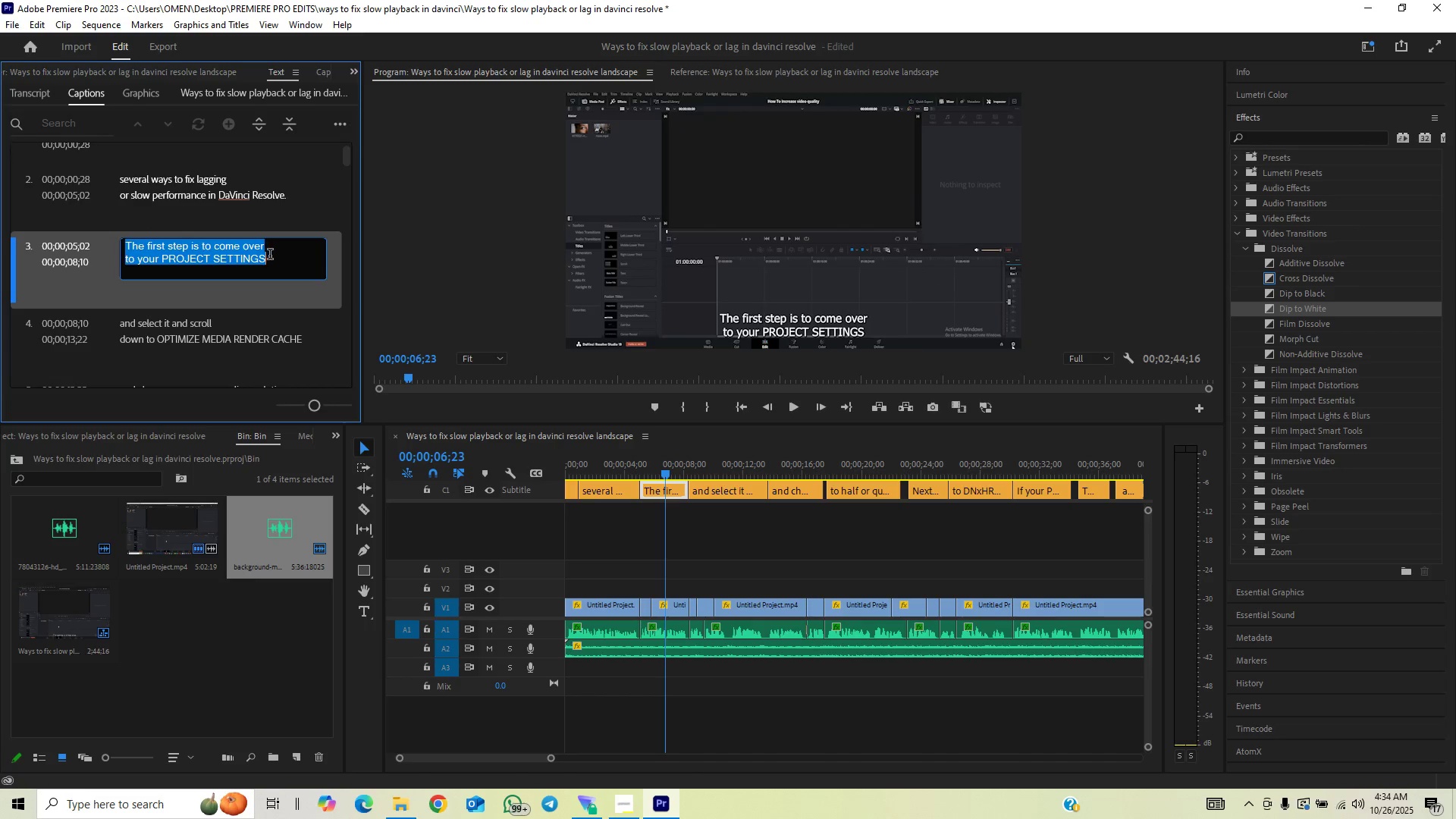 
left_click([271, 262])
 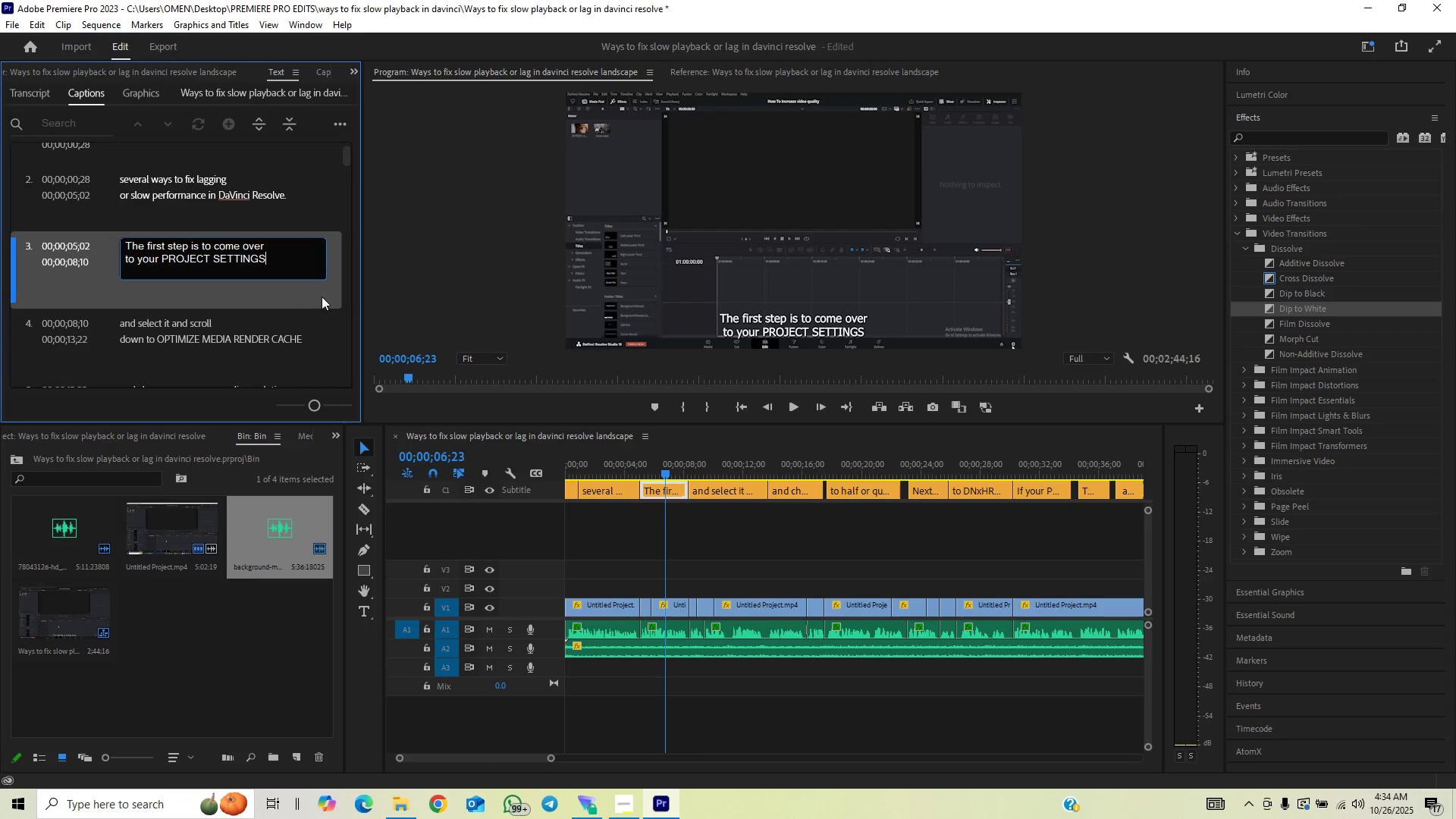 
key(Space)
 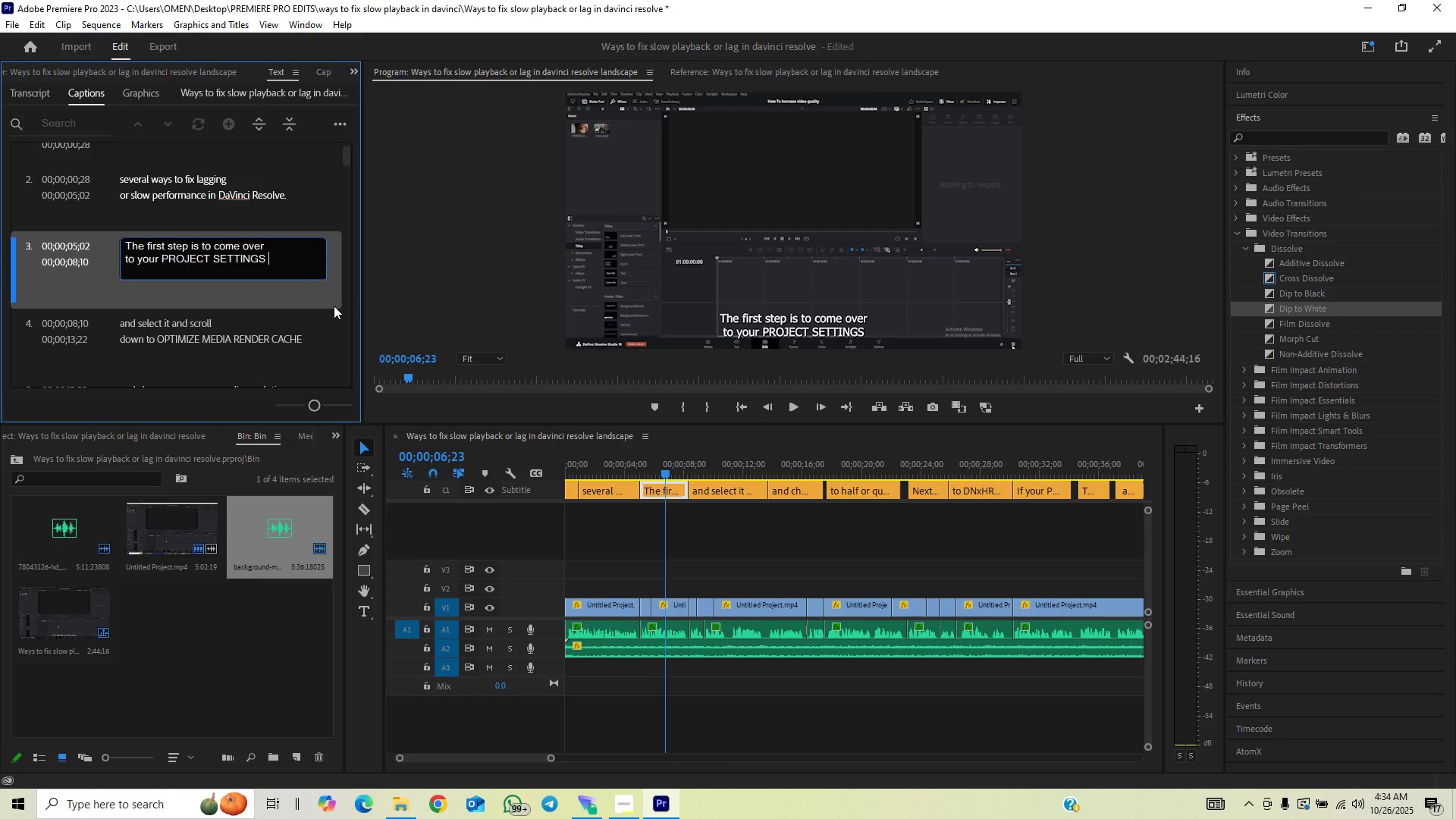 
key(Backspace)
type( AN)
key(Backspace)
key(Backspace)
type(and select it)
 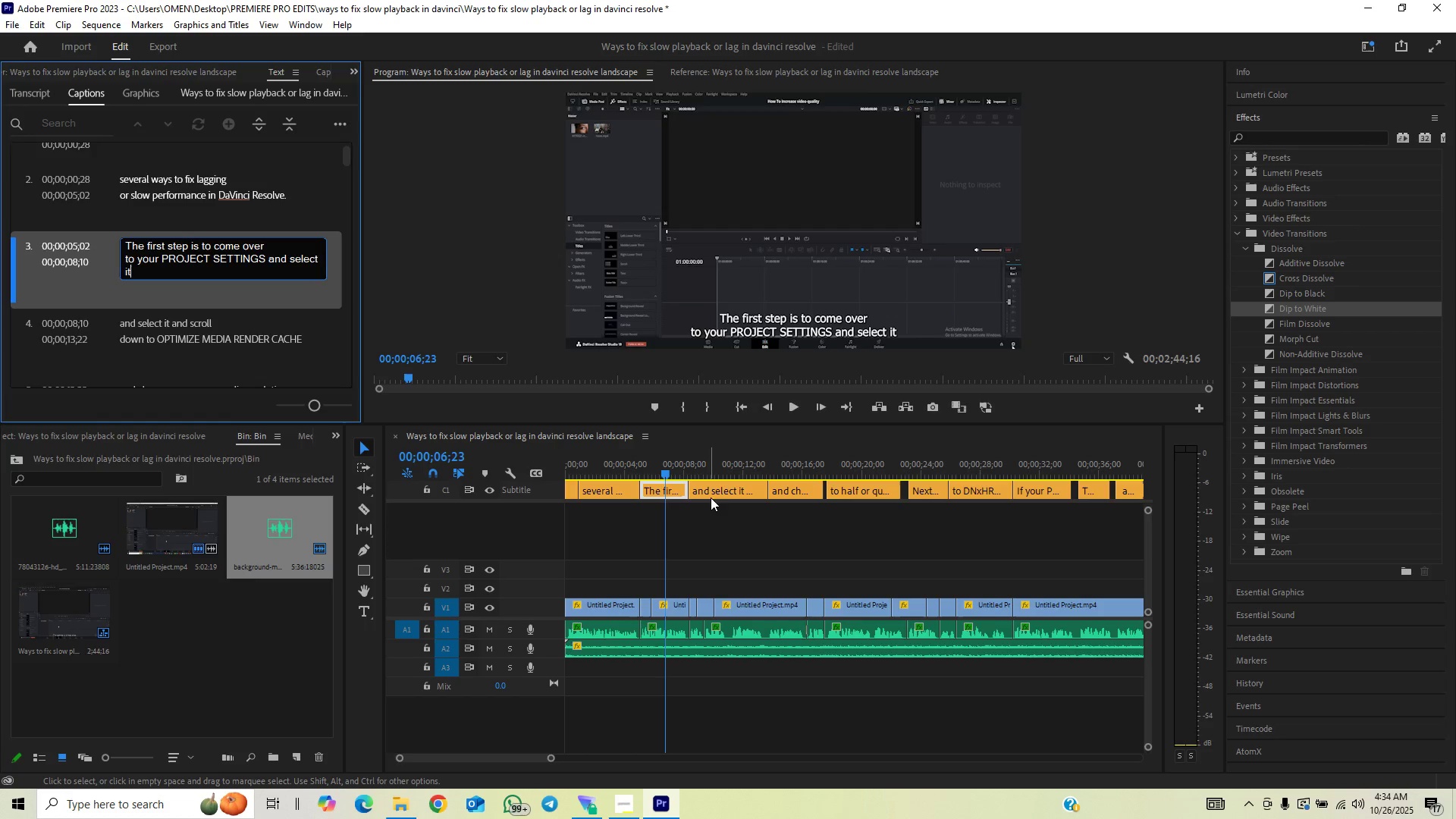 
wait(6.11)
 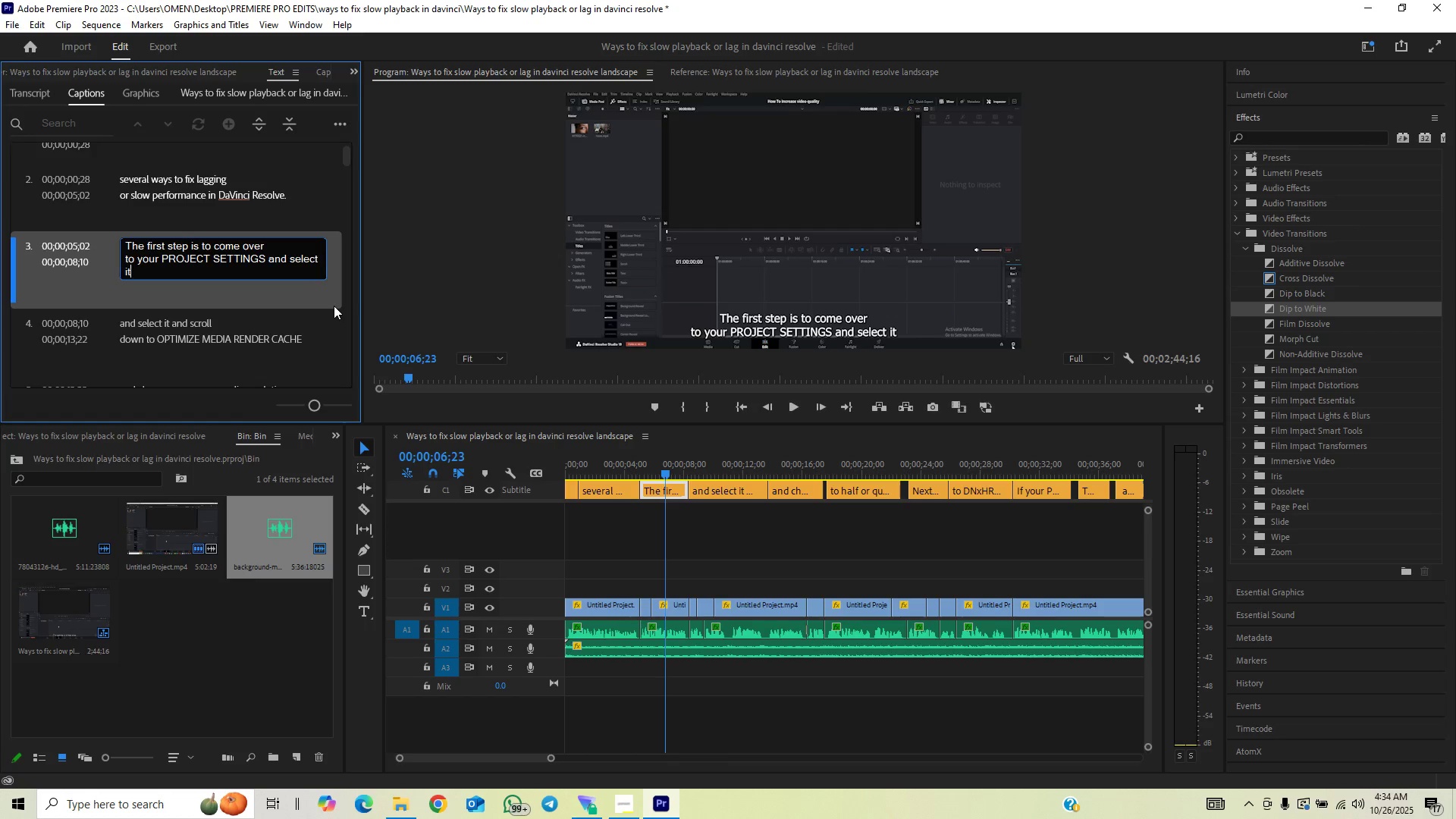 
left_click([711, 488])
 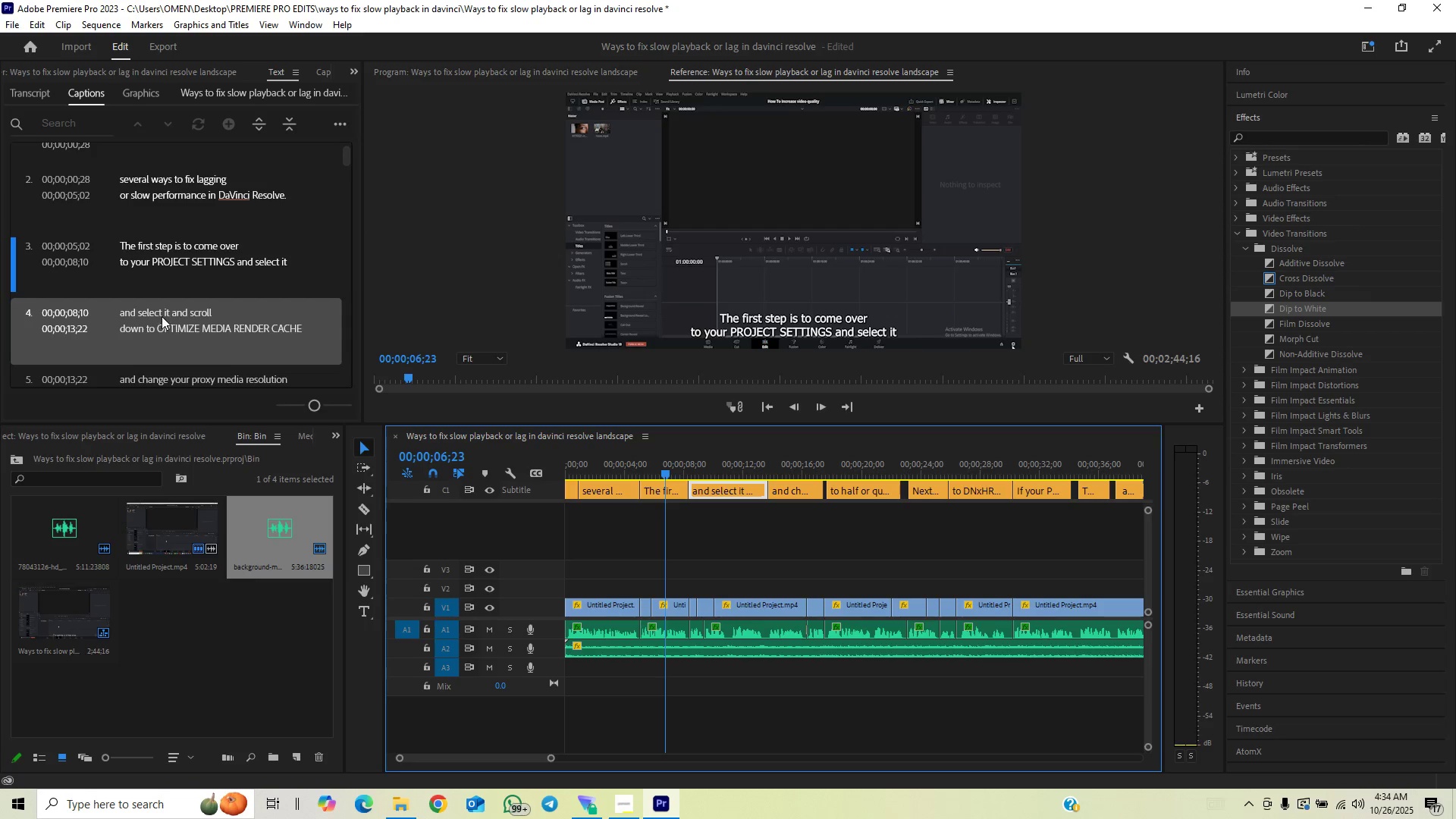 
double_click([152, 314])
 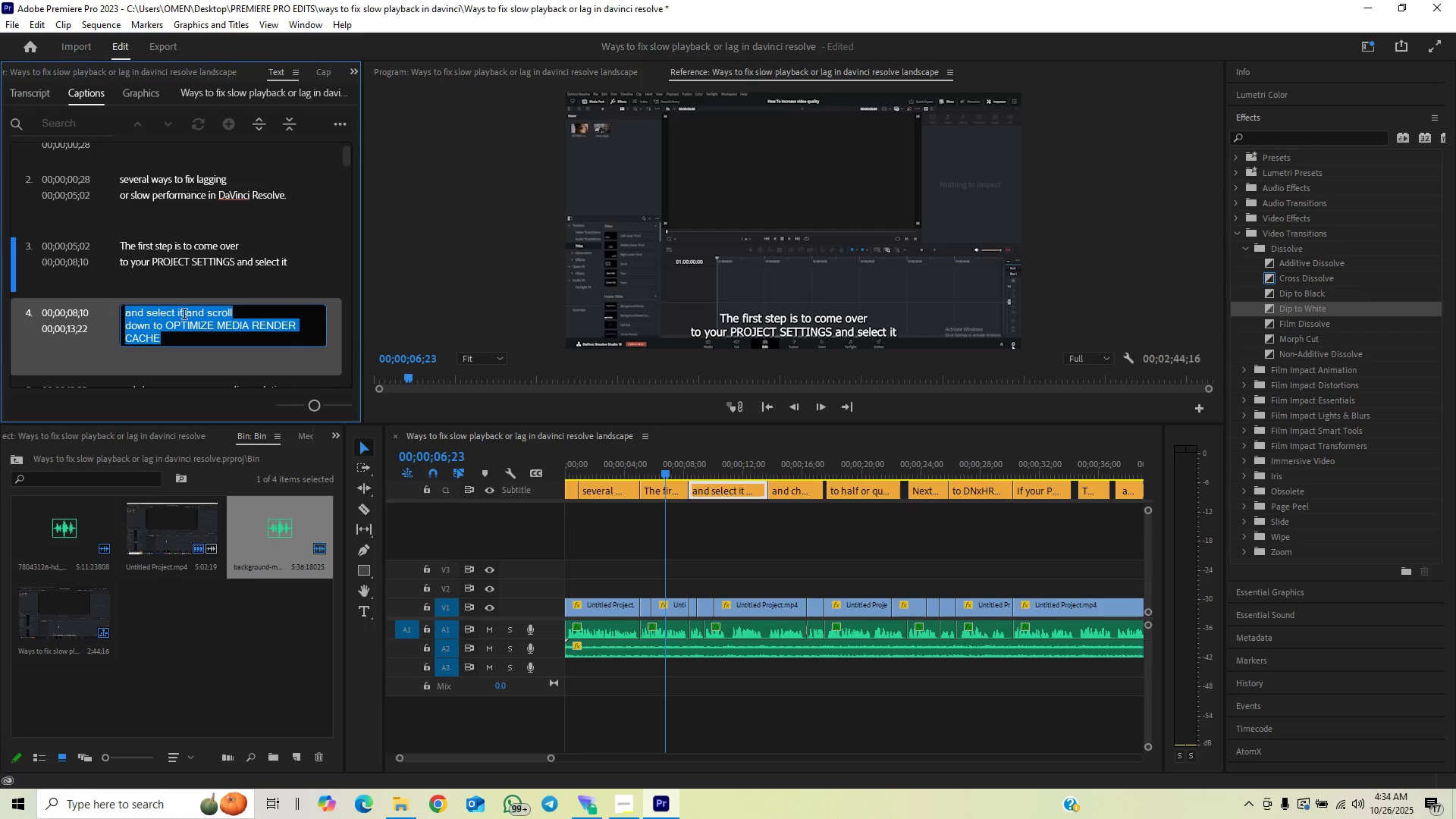 
left_click([187, 313])
 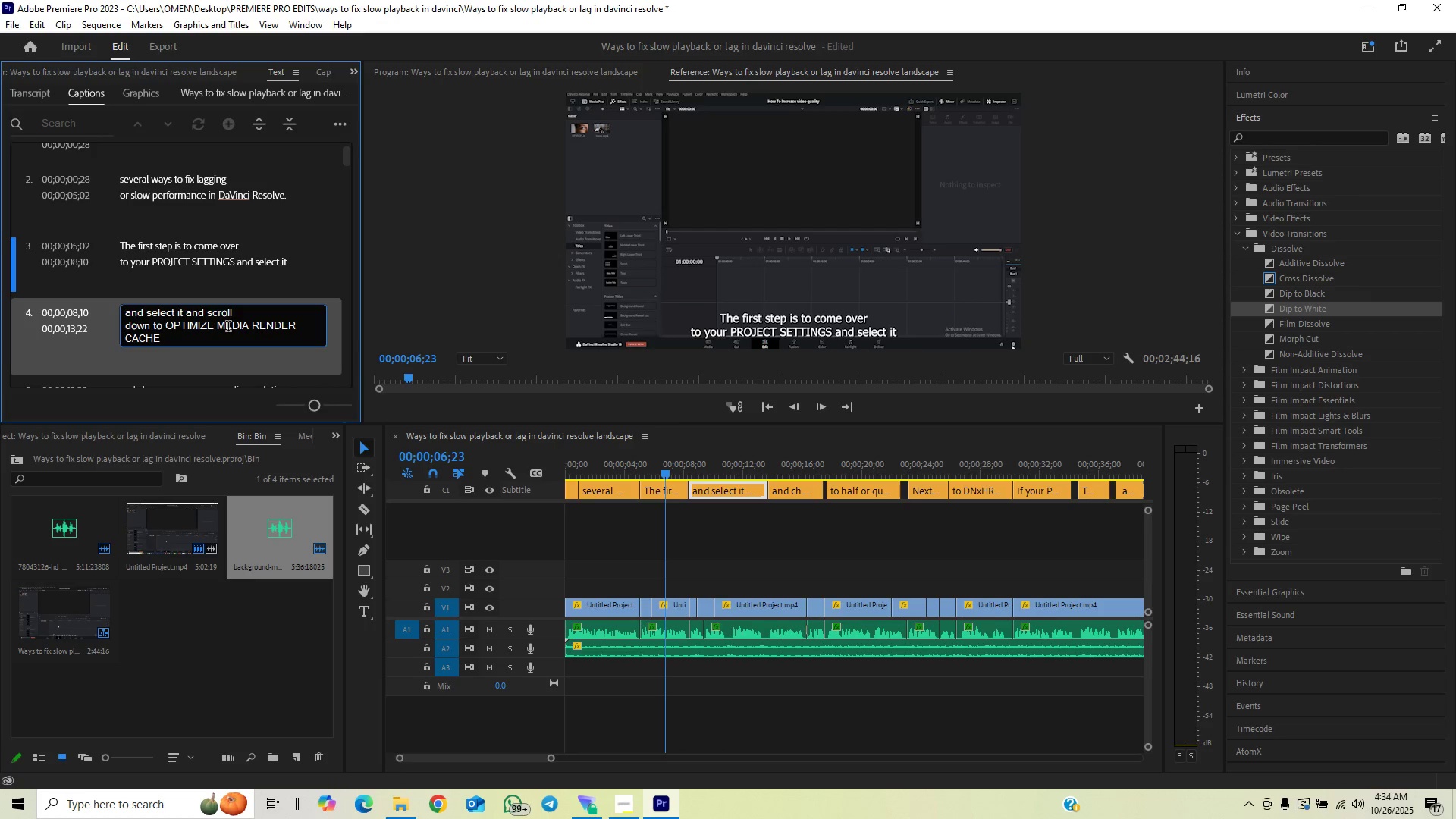 
hold_key(key=Backspace, duration=1.21)
 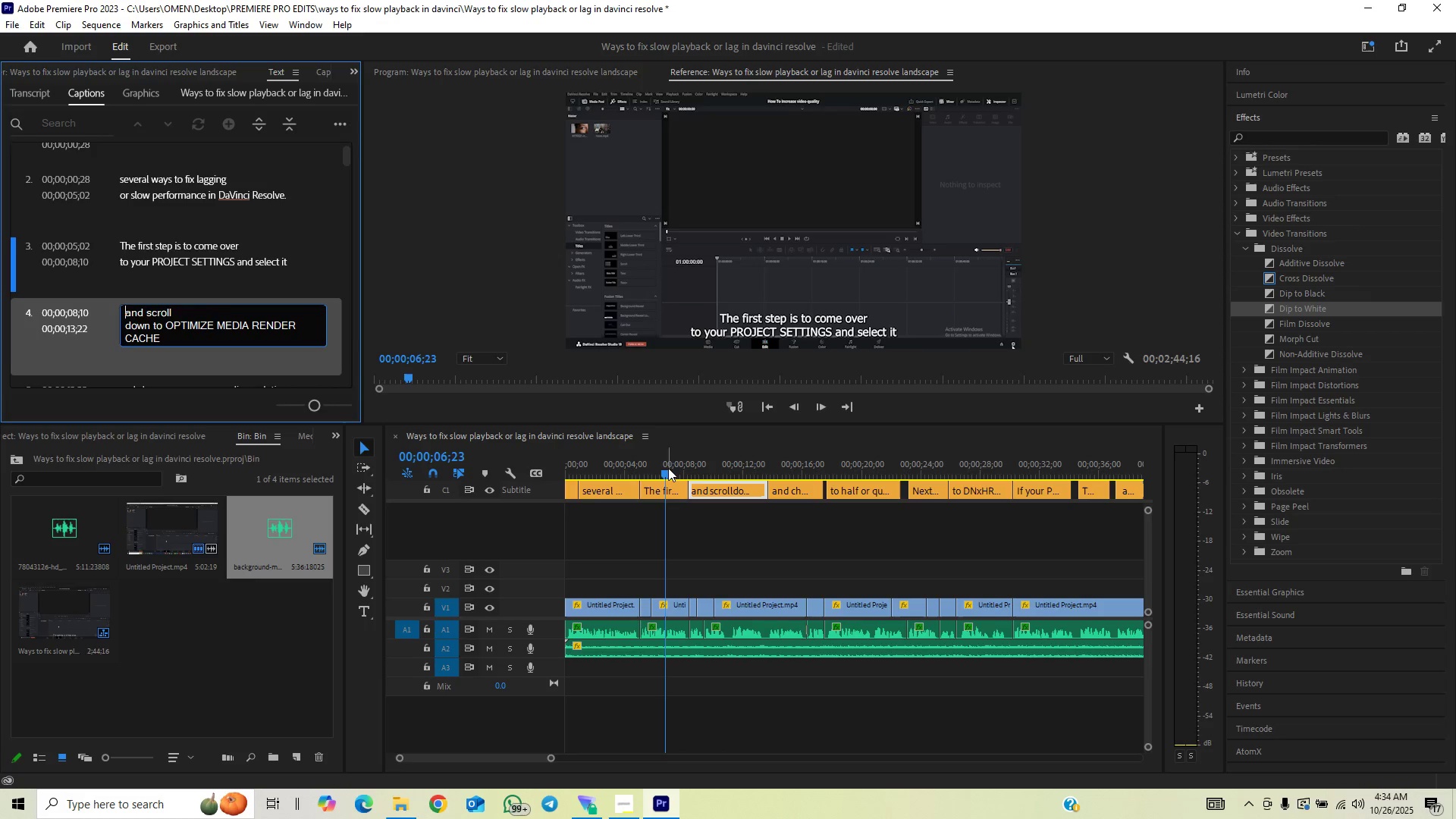 
left_click([628, 470])
 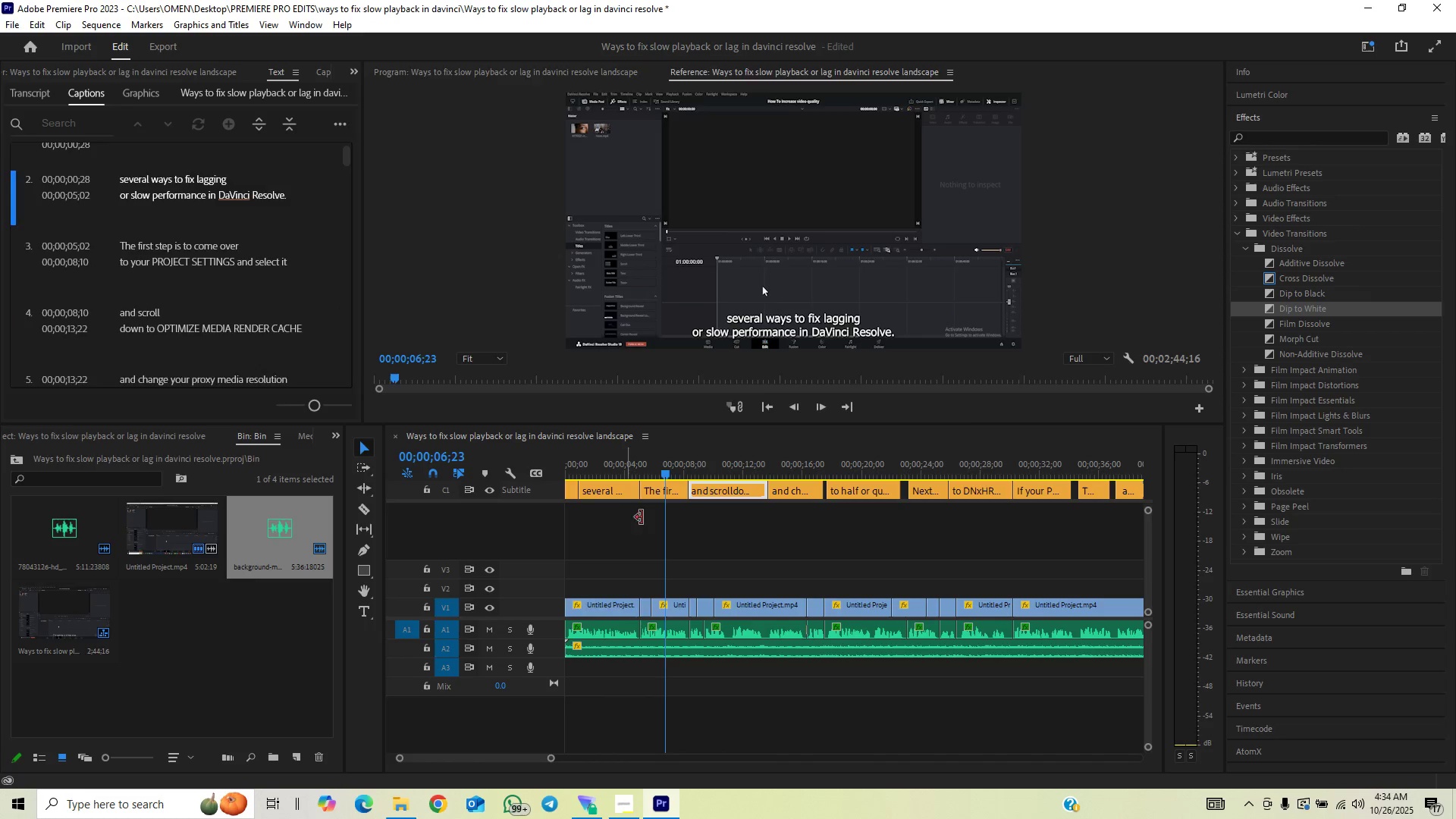 
key(Space)
 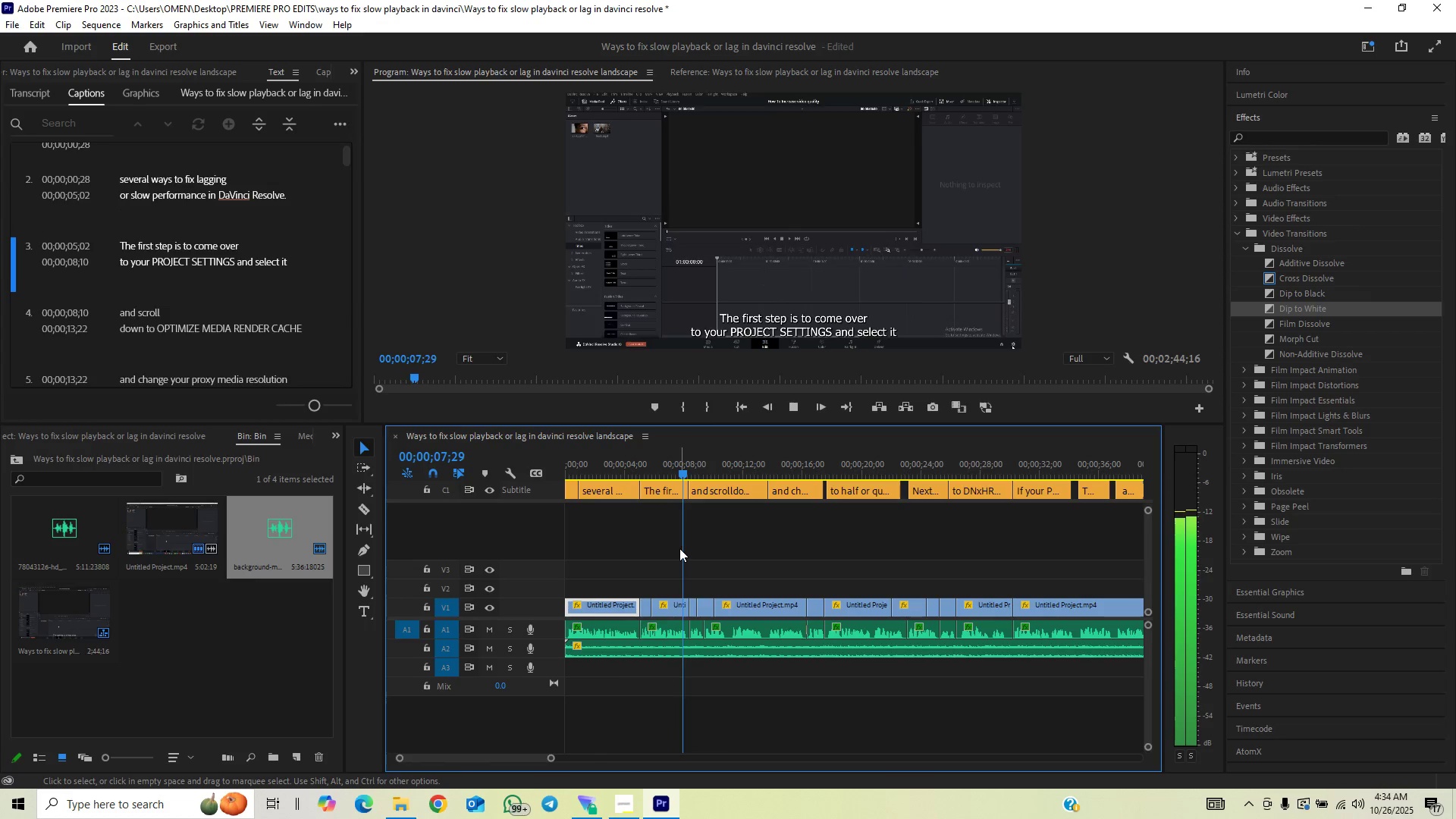 
wait(6.01)
 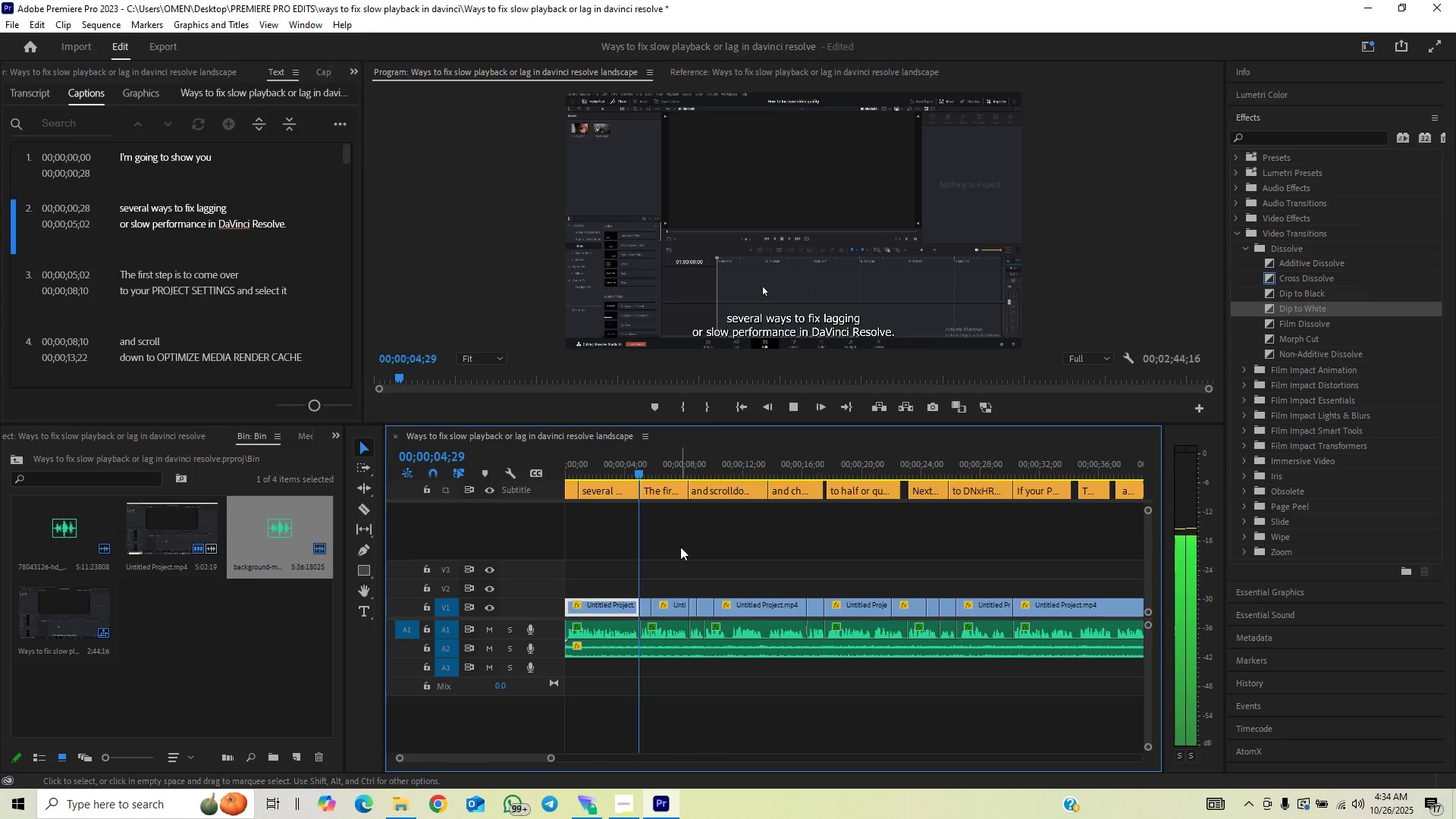 
key(Space)
 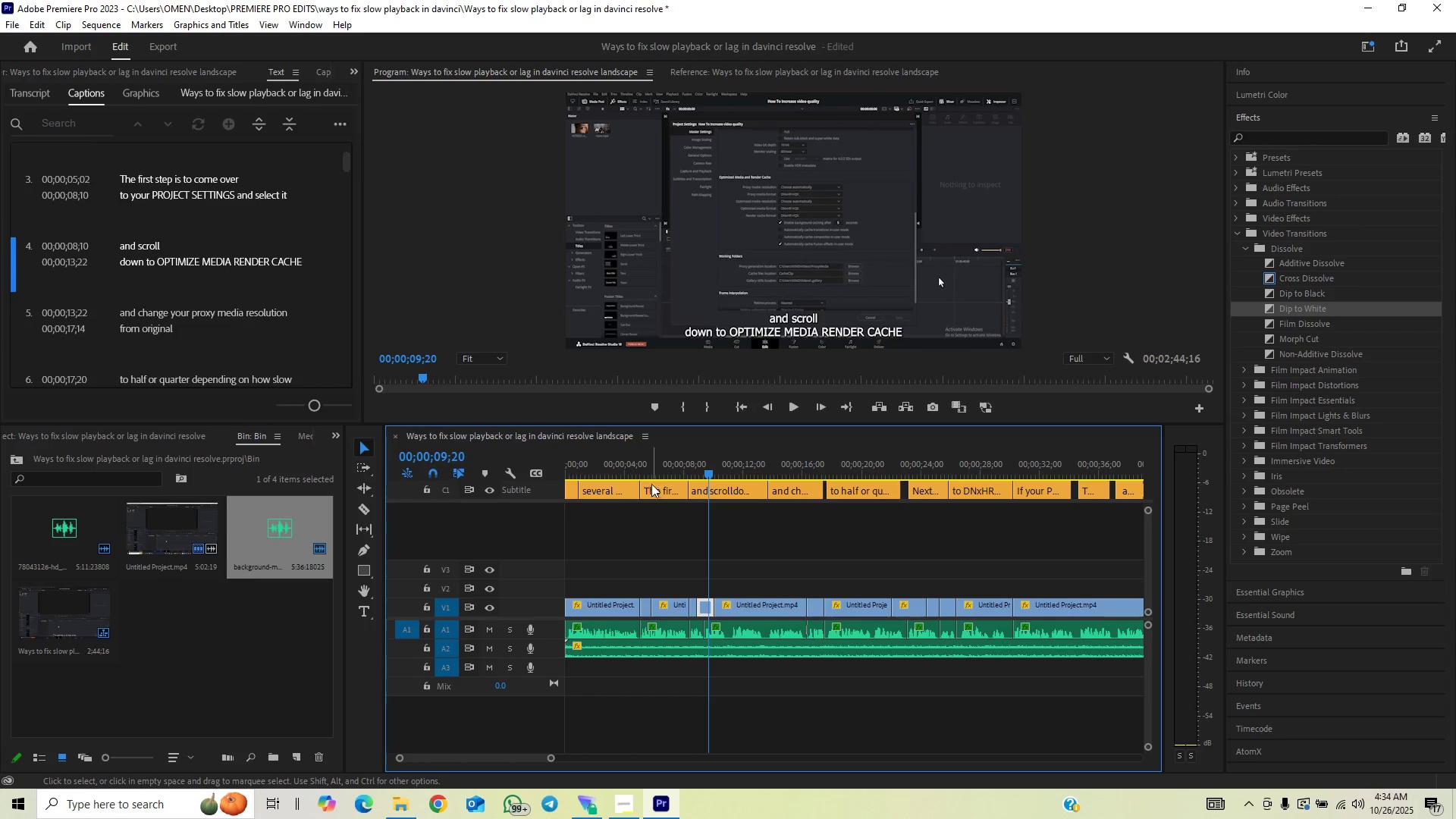 
left_click([662, 469])
 